 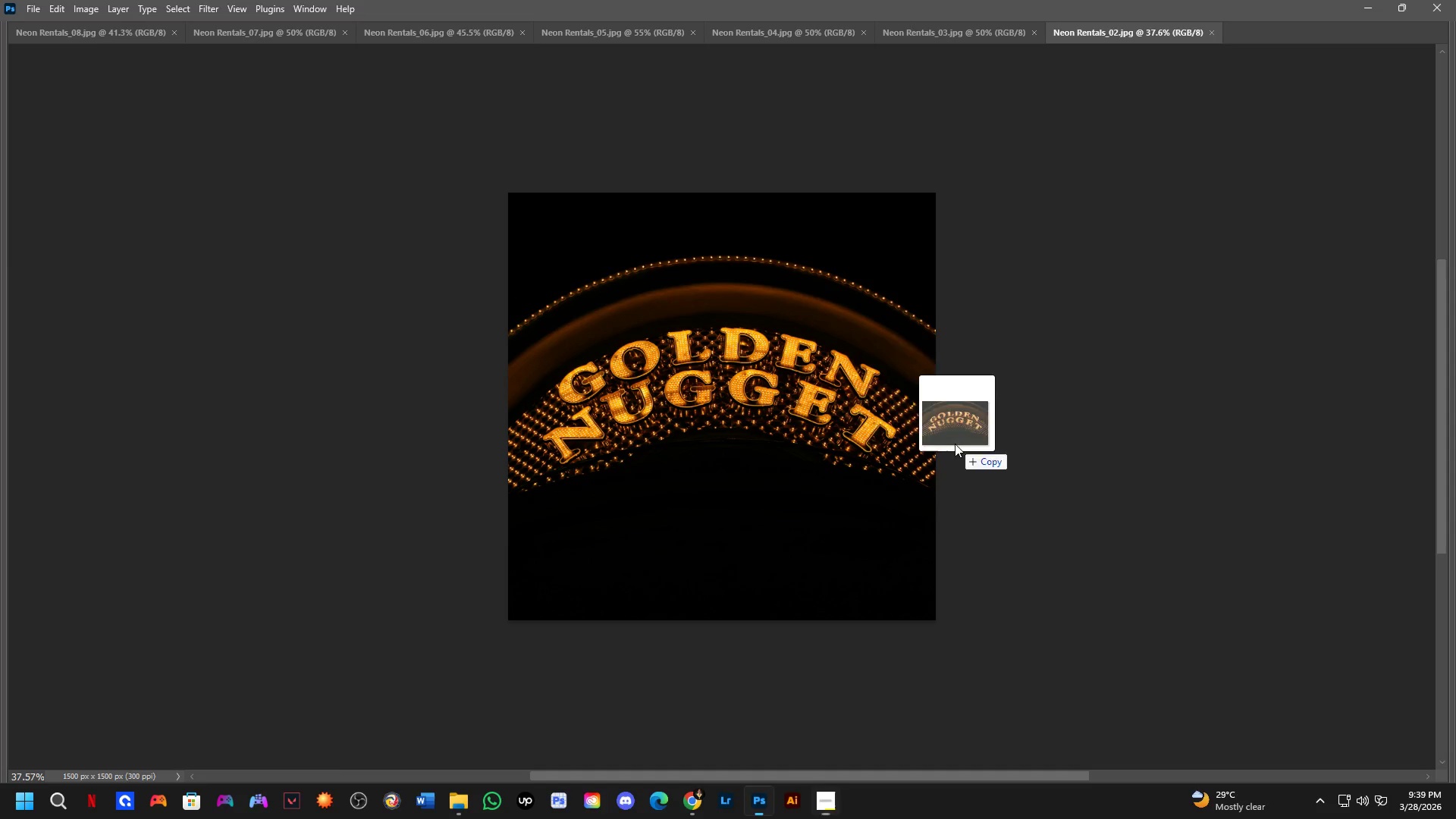 
hold_key(key=ShiftLeft, duration=0.92)
 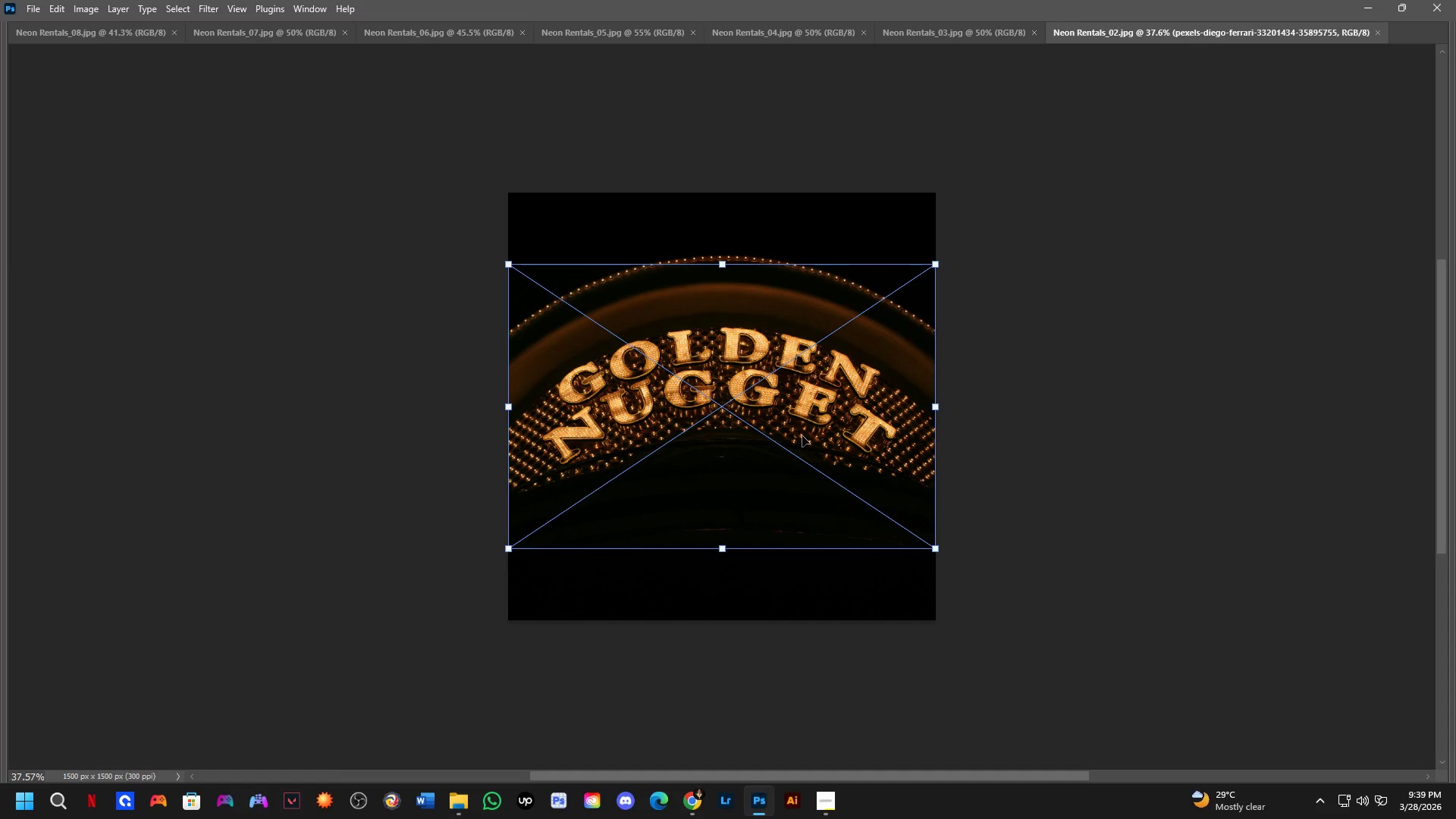 
key(CapsLock)
 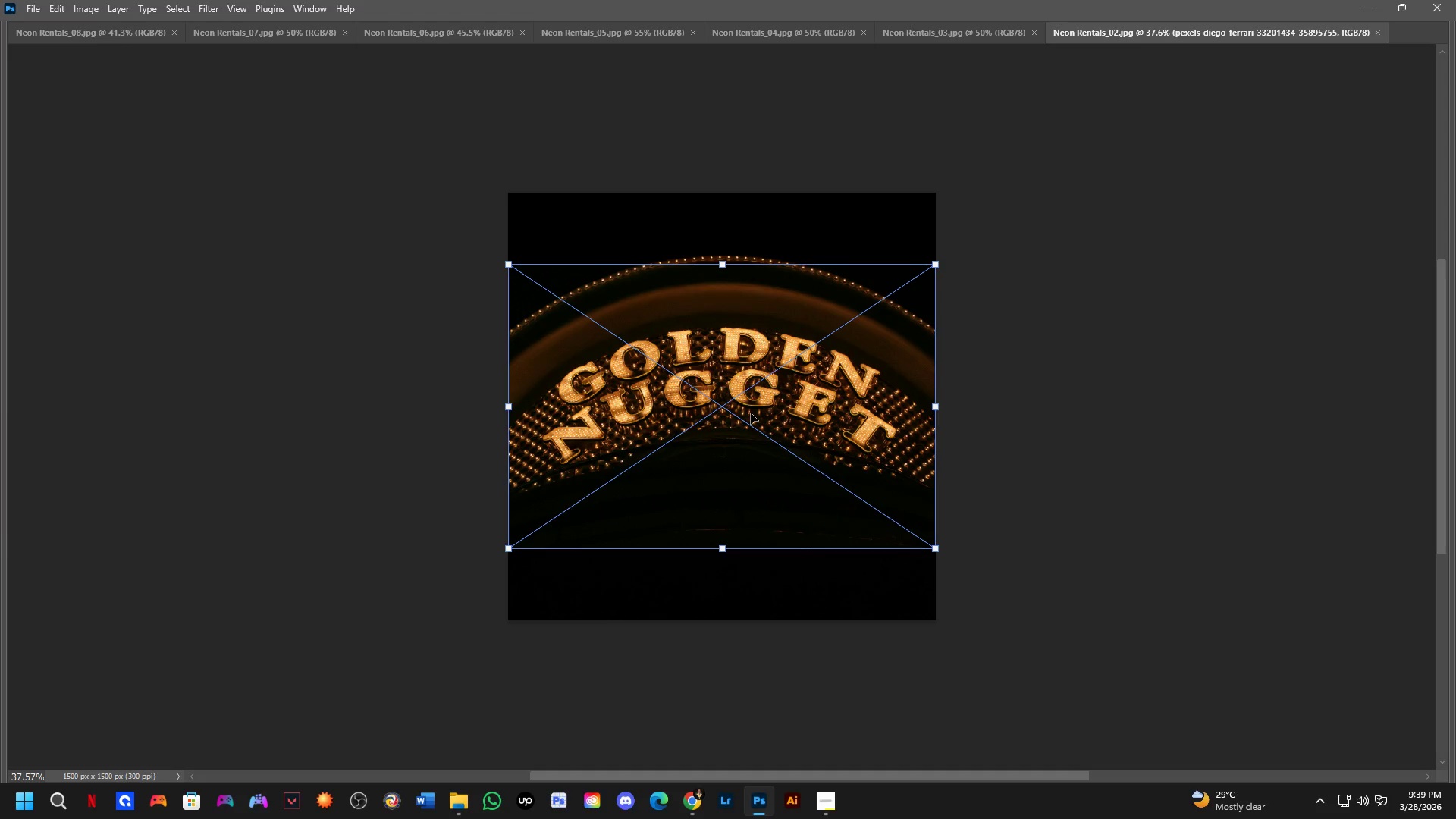 
key(Tab)
 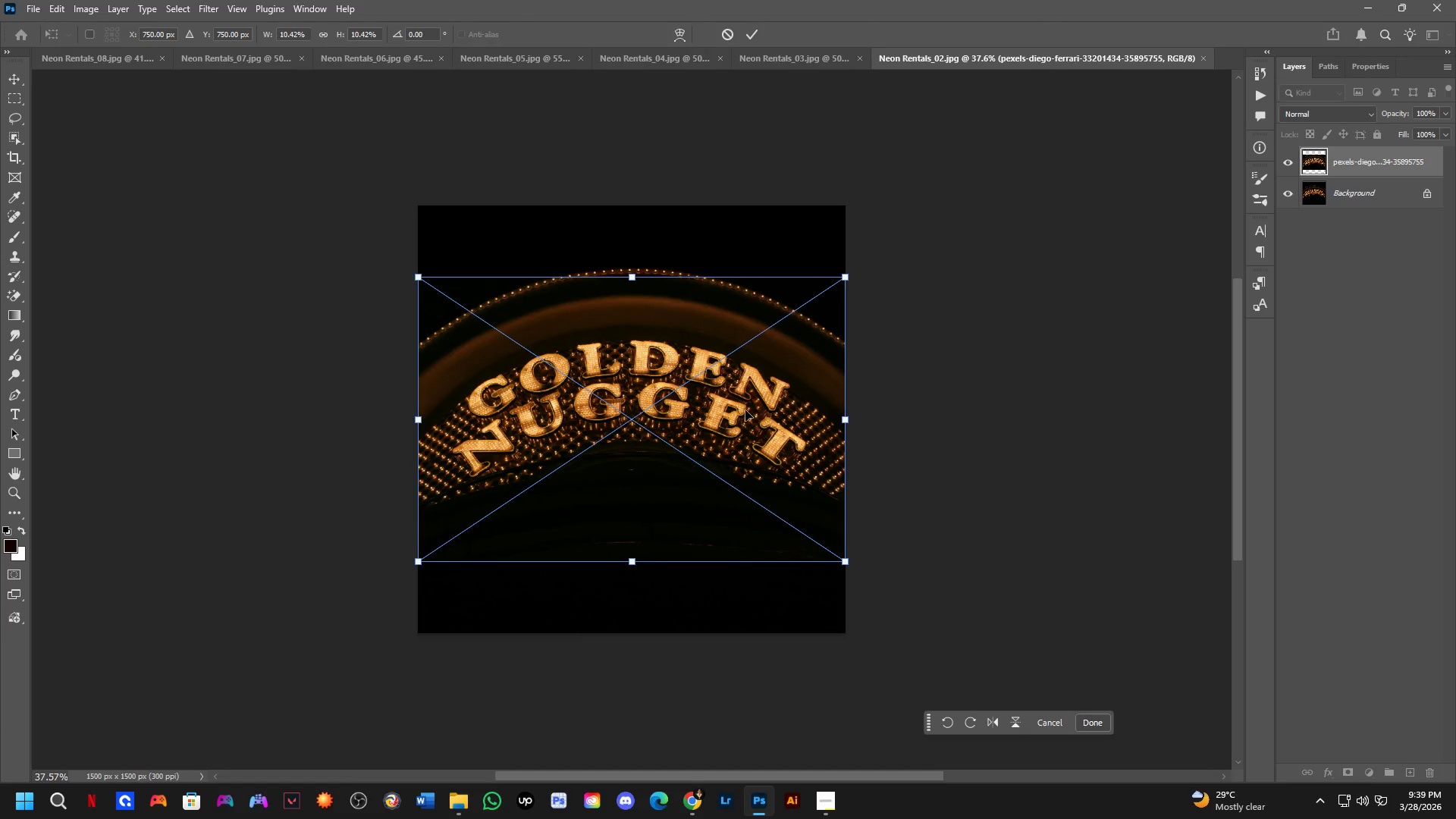 
scroll: coordinate [744, 410], scroll_direction: down, amount: 2.0
 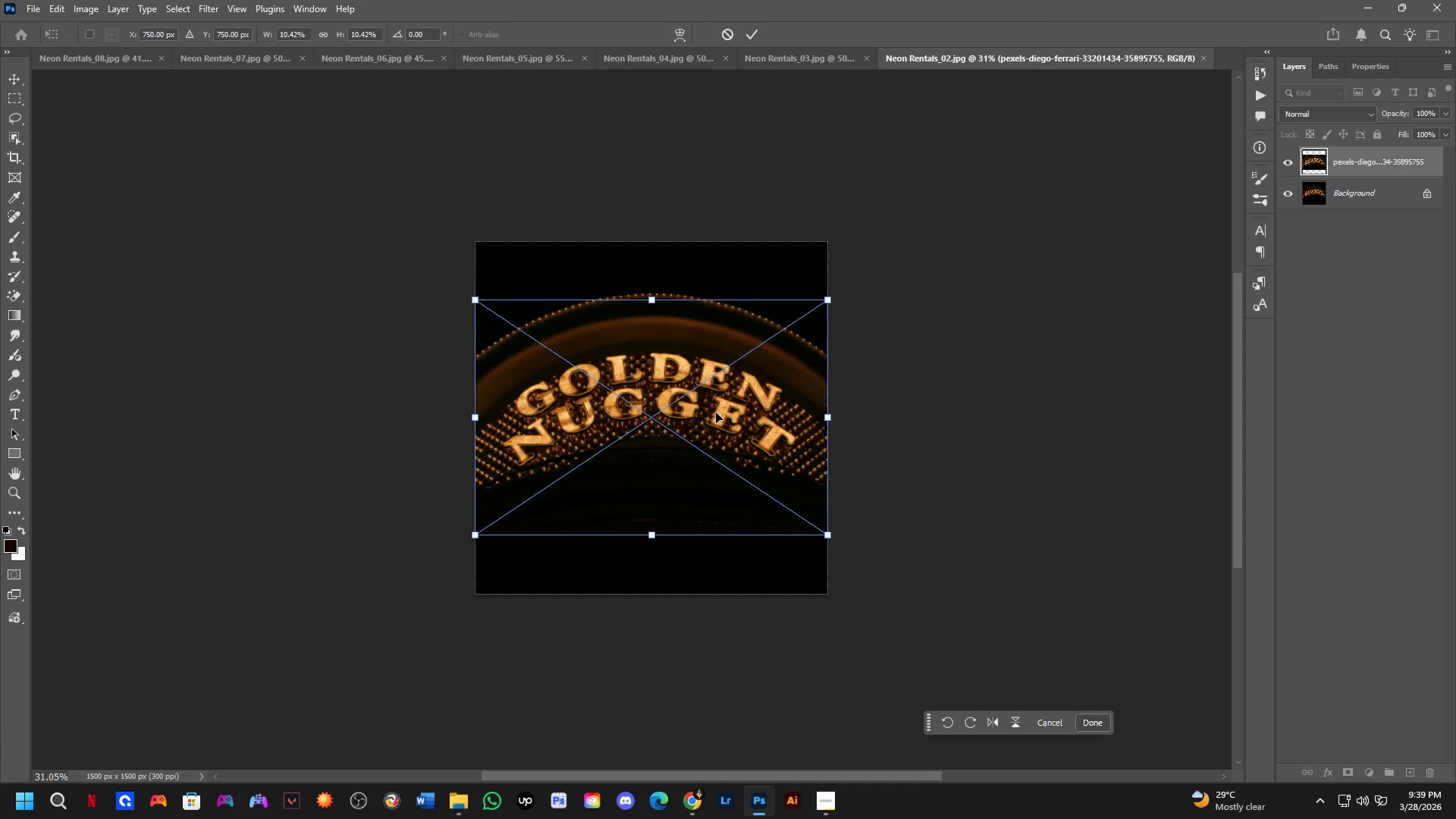 
key(CapsLock)
 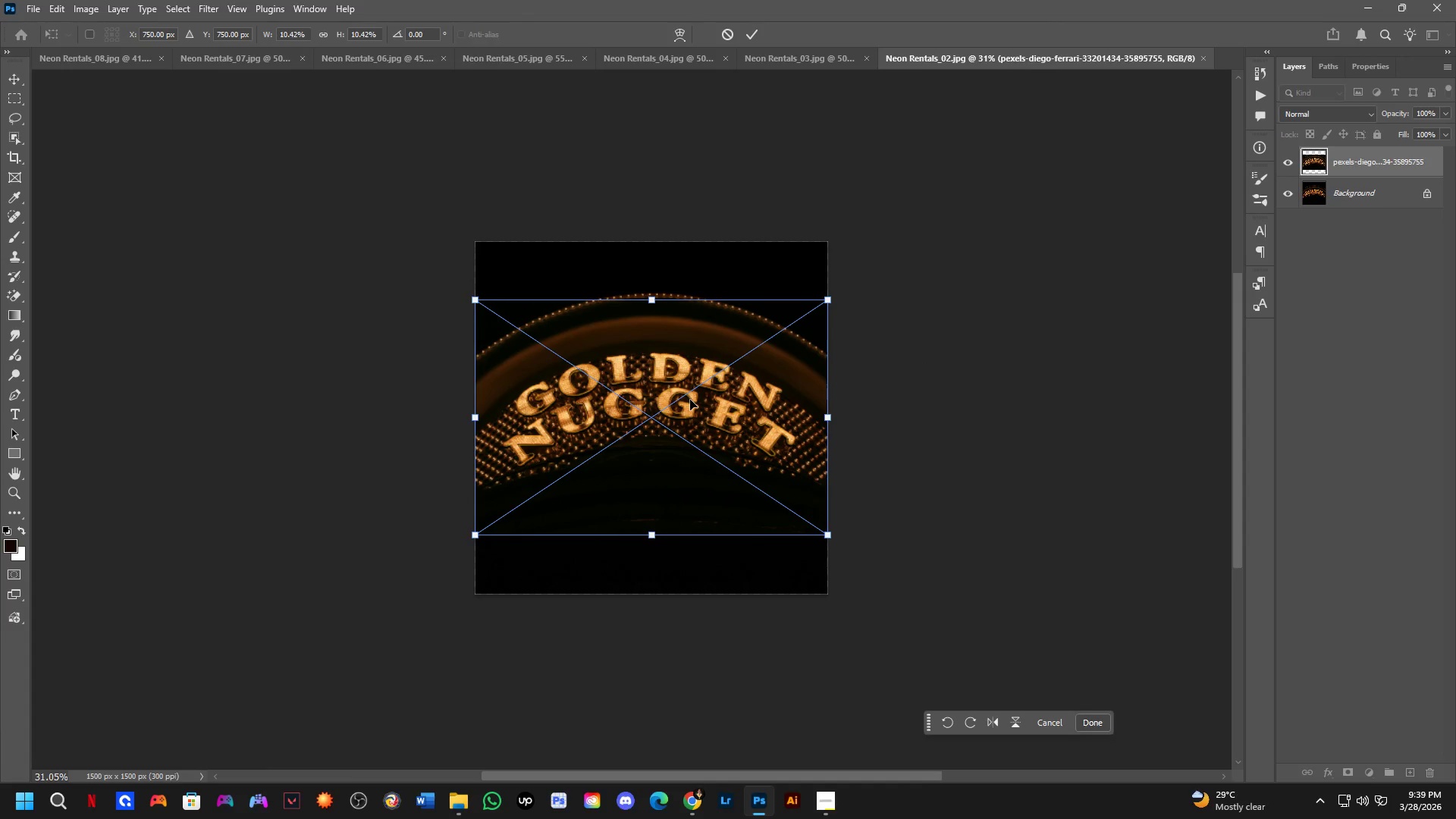 
key(NumpadEnter)
 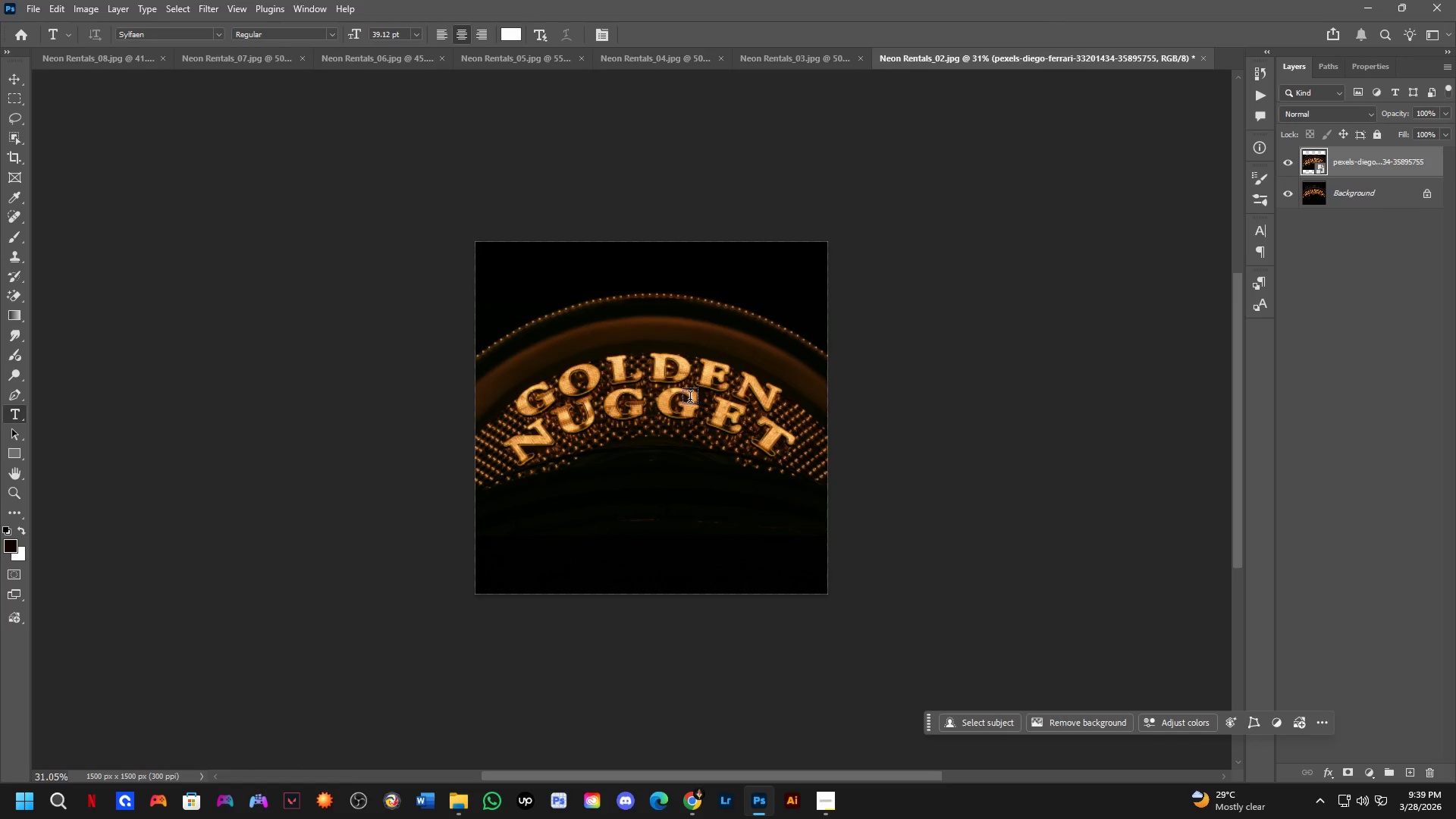 
key(B)
 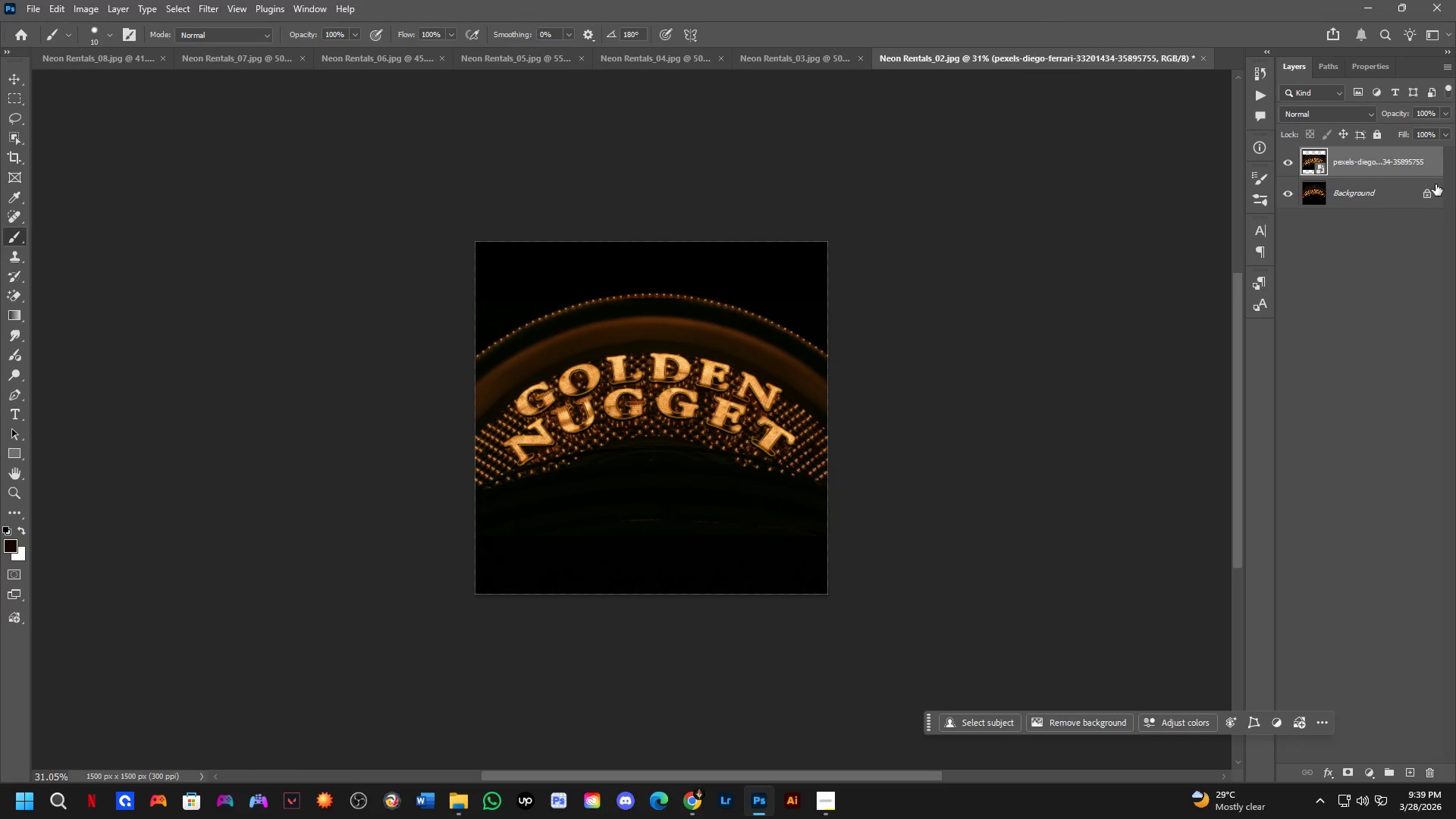 
left_click([1431, 198])
 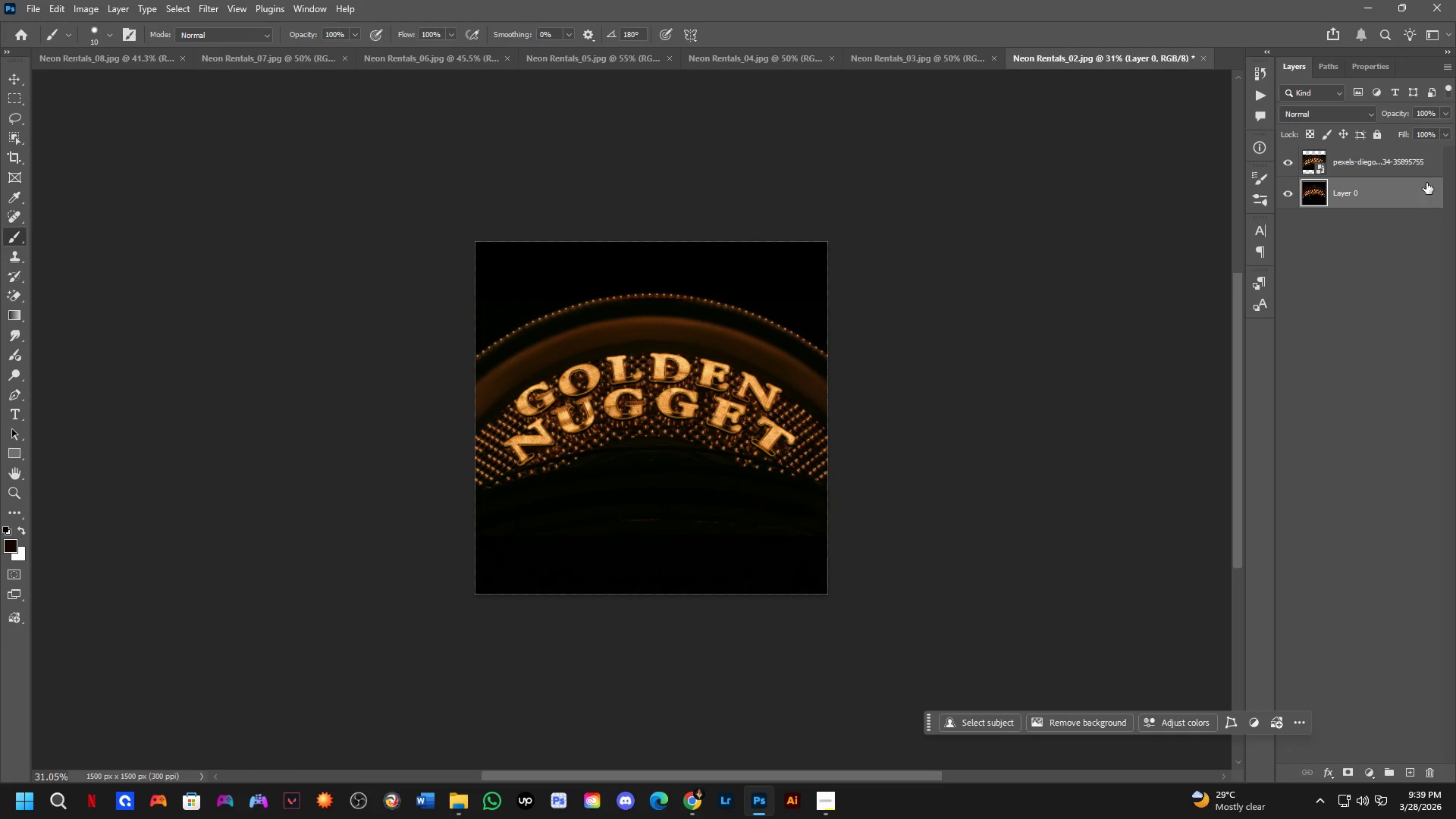 
left_click([1423, 165])
 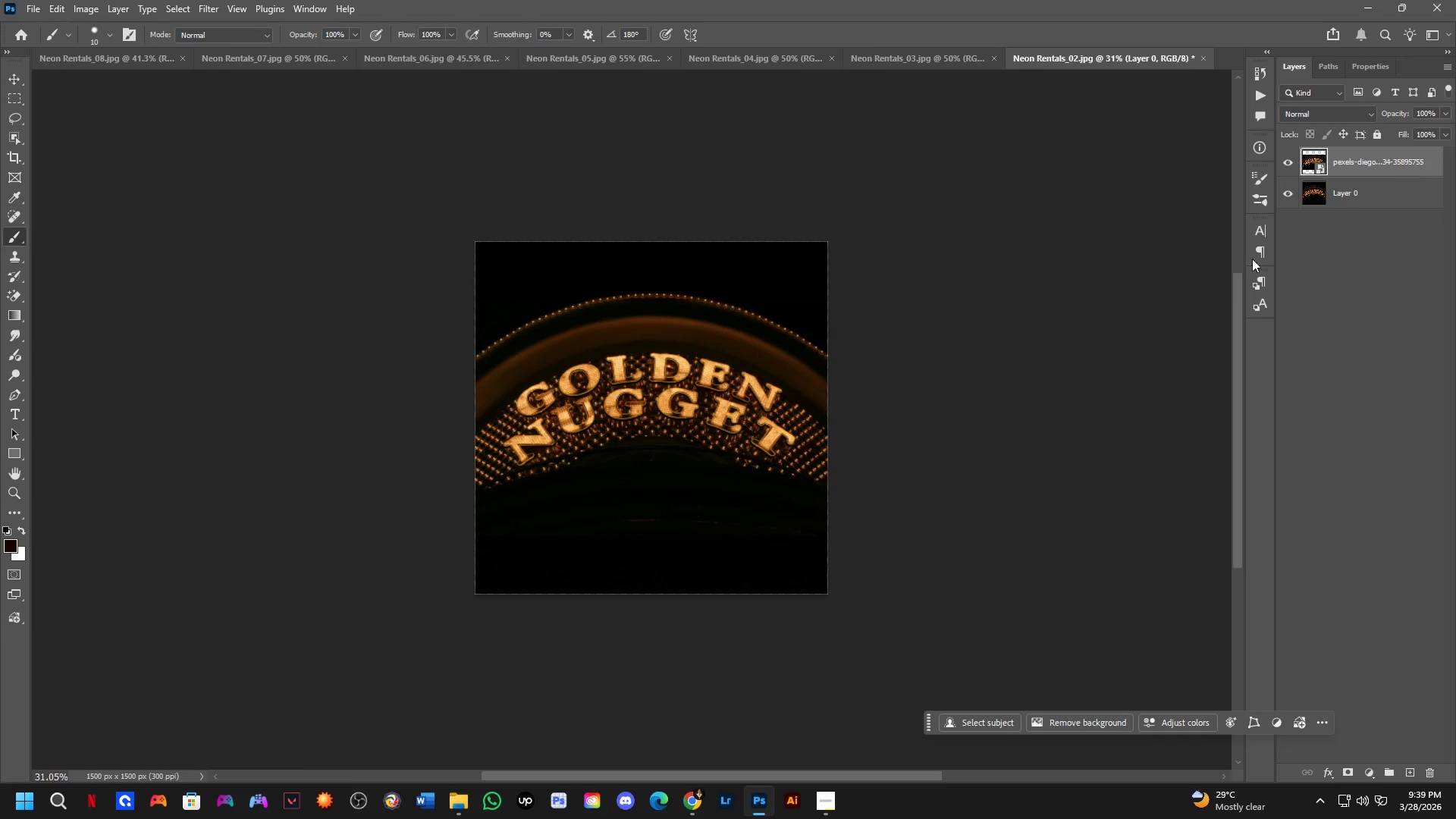 
key(Control+T)
 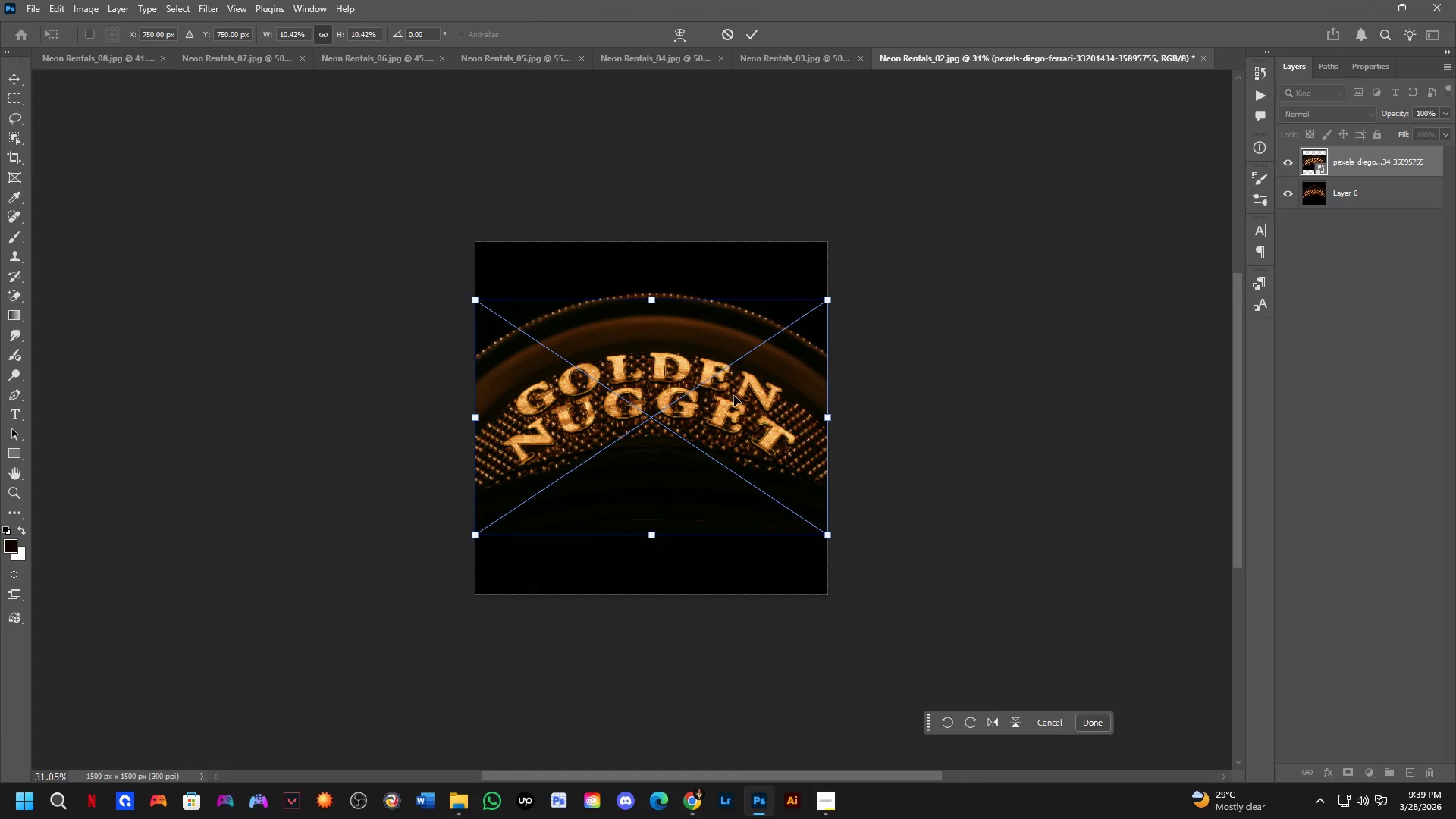 
hold_key(key=ShiftLeft, duration=1.49)
left_click_drag(start_coordinate=[735, 405], to_coordinate=[375, 408])
 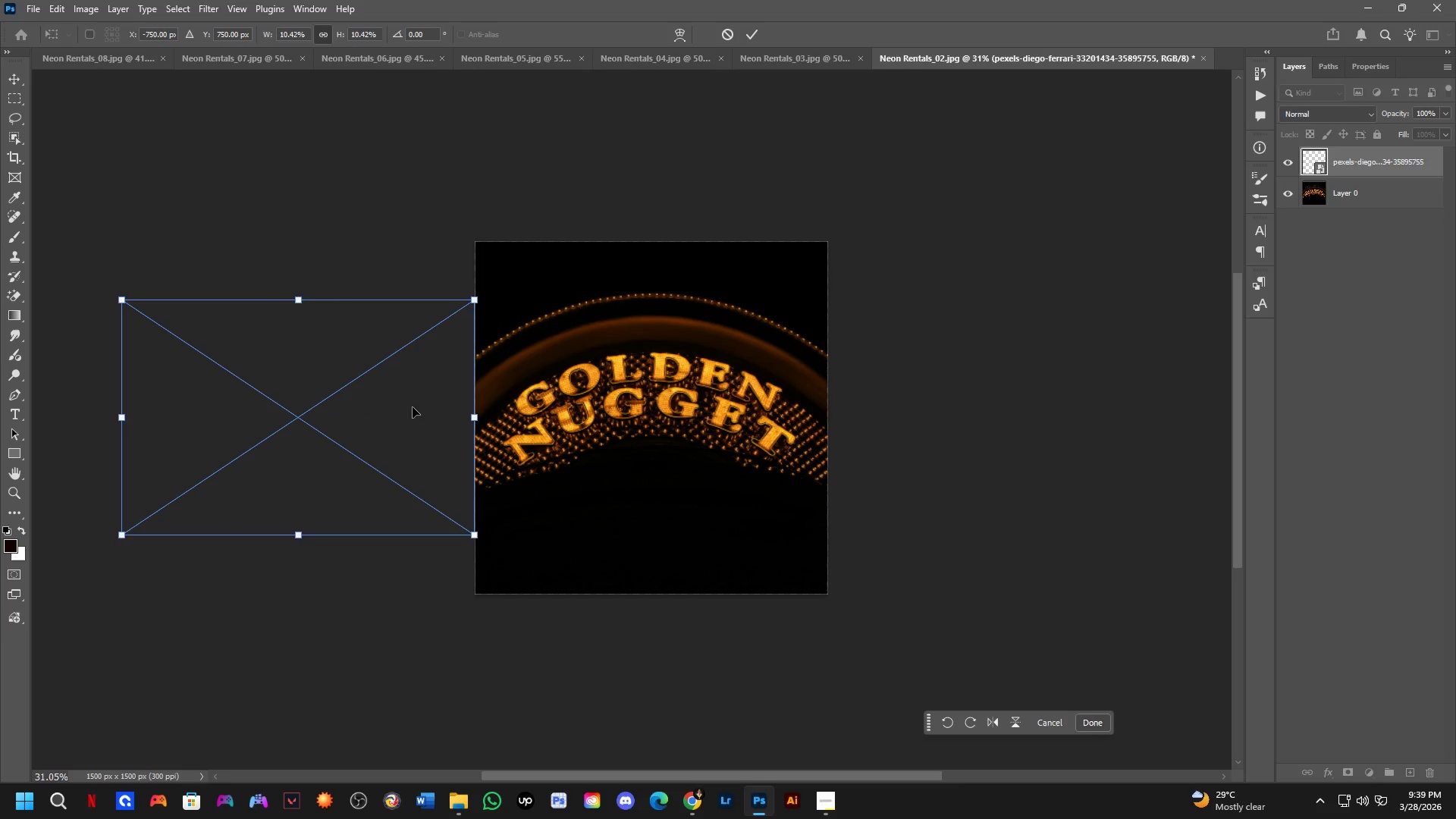 
hold_key(key=ShiftLeft, duration=0.41)
scroll: coordinate [642, 394], scroll_direction: up, amount: 4.0
 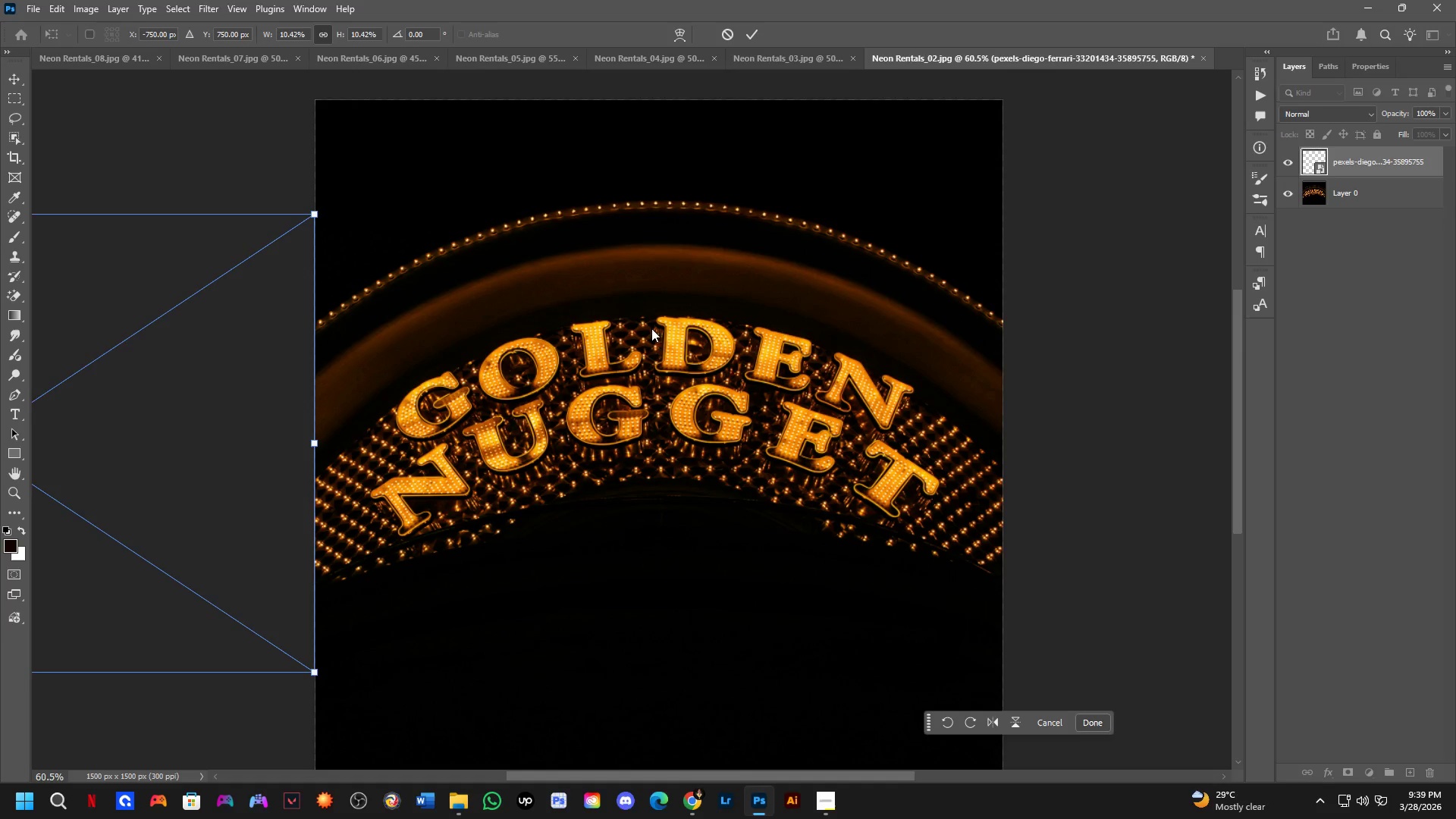 
key(NumpadEnter)
 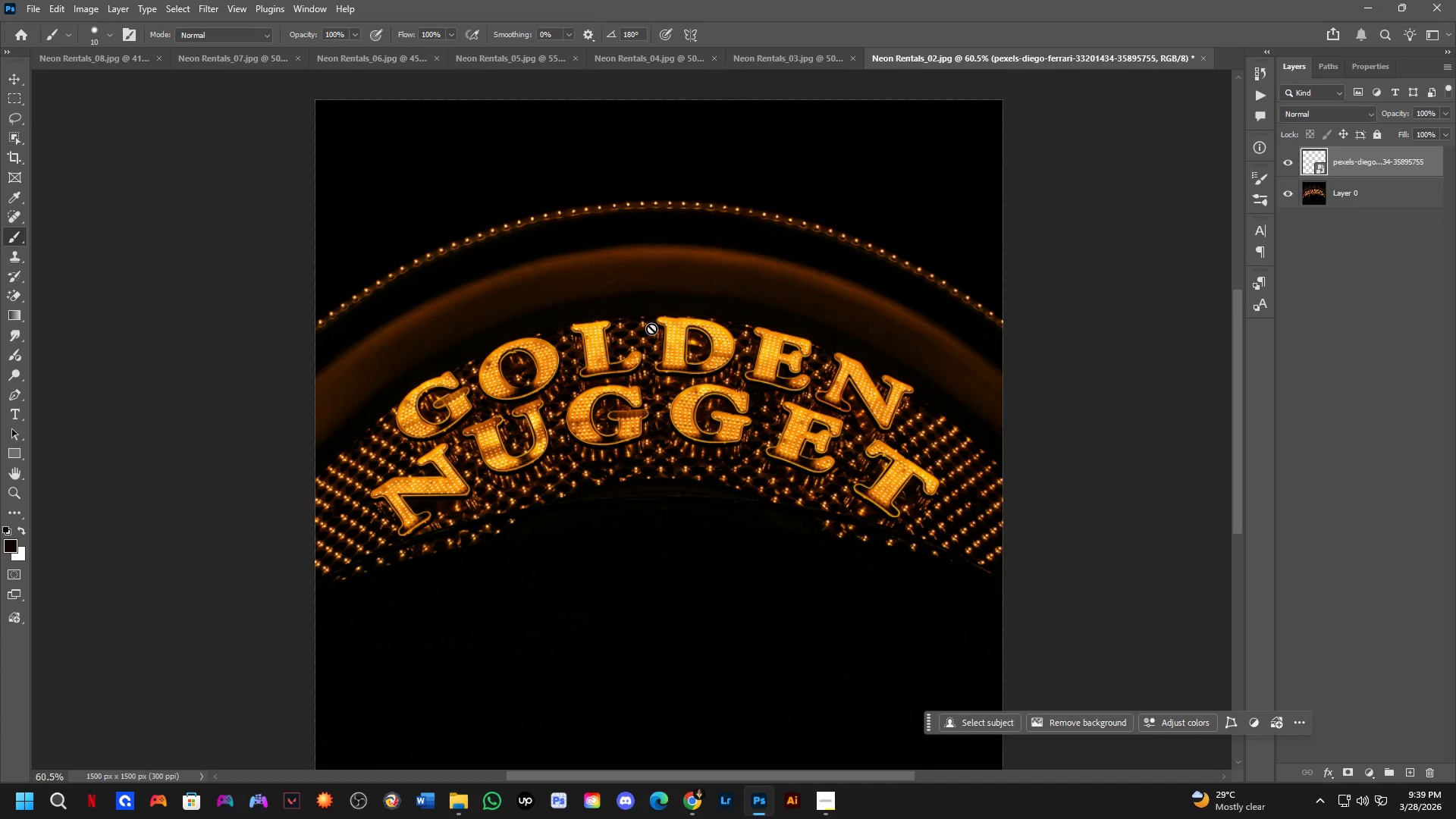 
key(Shift+ShiftLeft)
 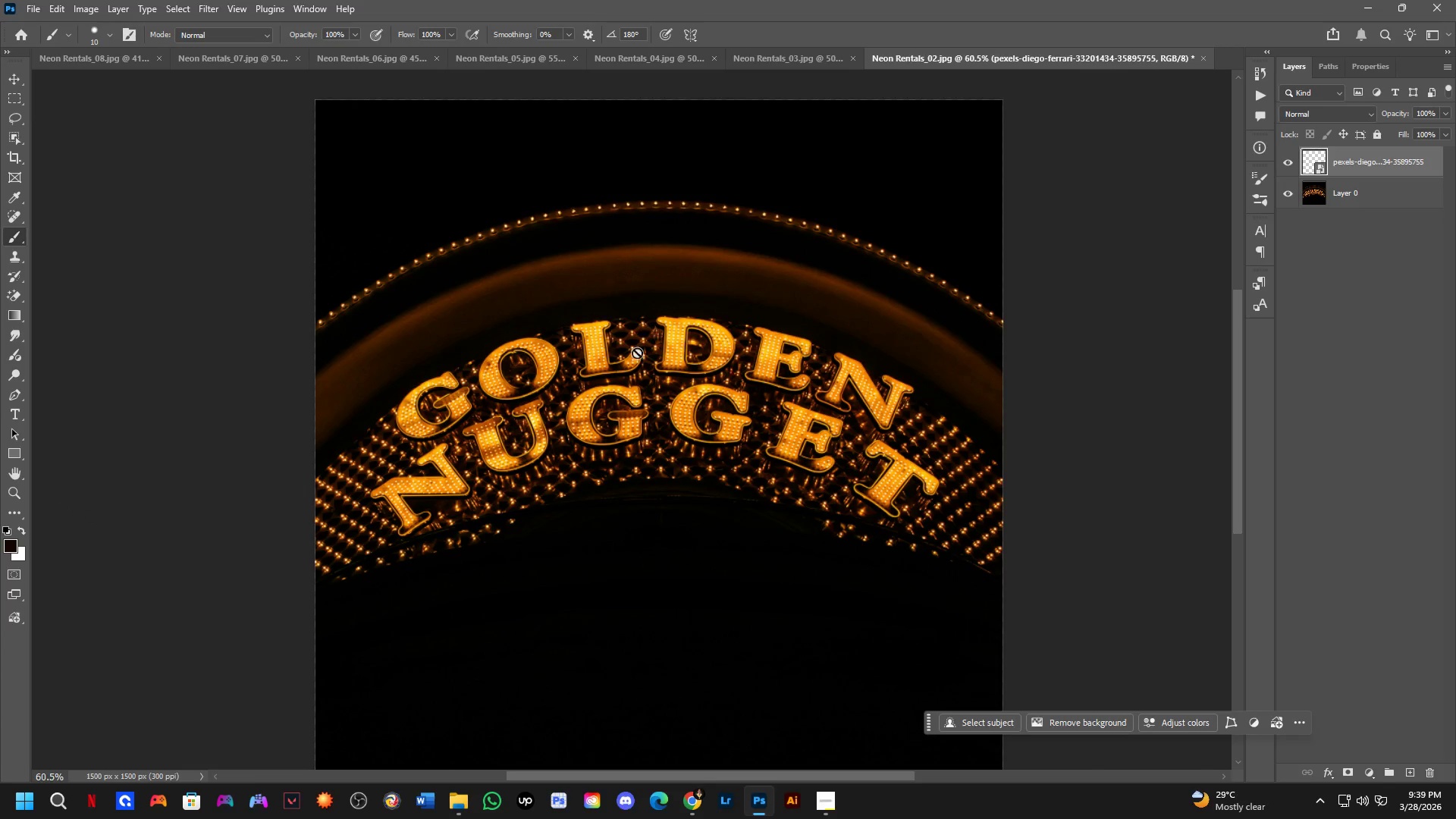 
scroll: coordinate [632, 368], scroll_direction: up, amount: 3.0
 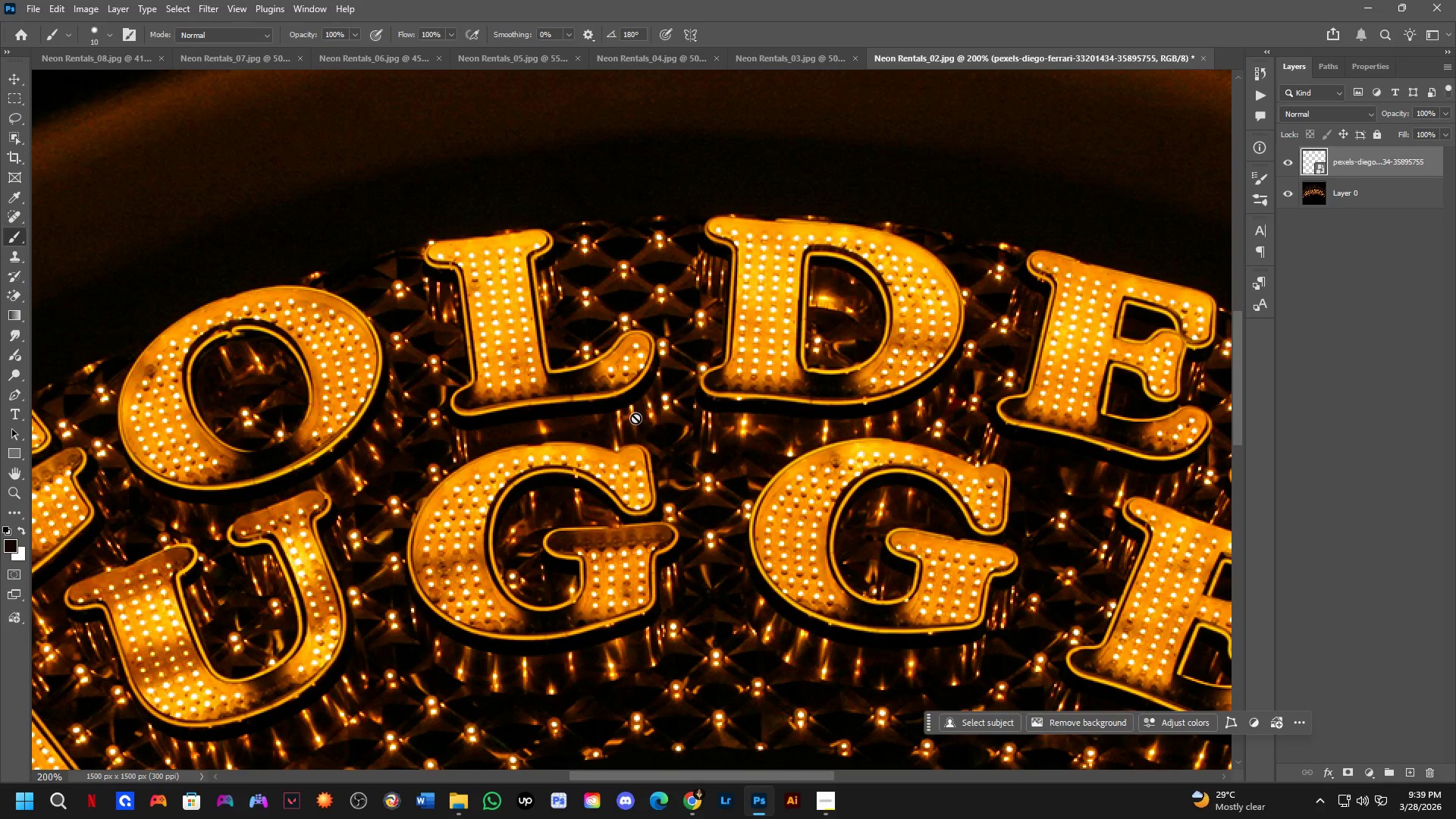 
hold_key(key=ShiftLeft, duration=0.7)
 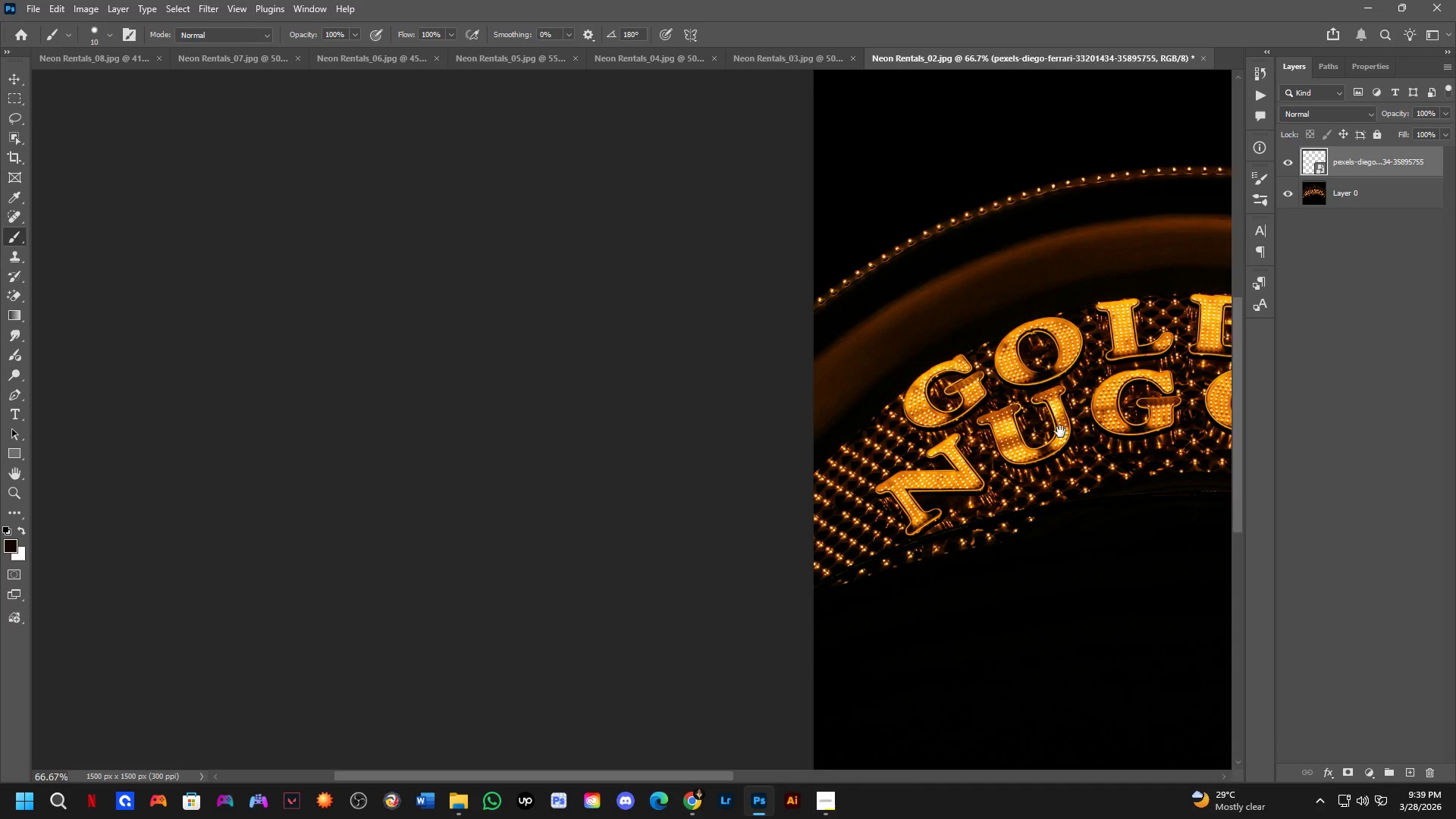 
hold_key(key=Space, duration=0.55)
 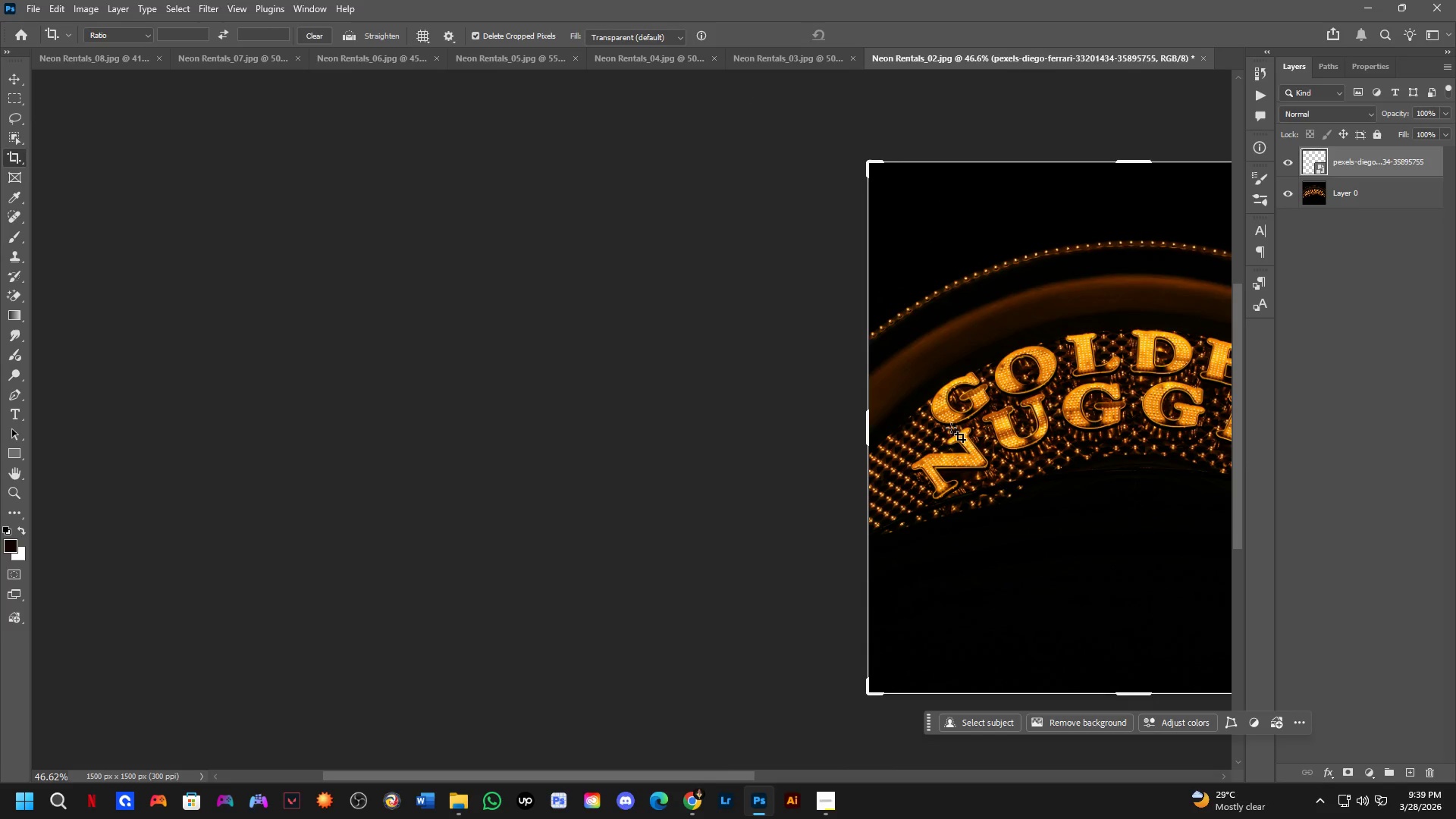 
left_click_drag(start_coordinate=[548, 485], to_coordinate=[1078, 431])
 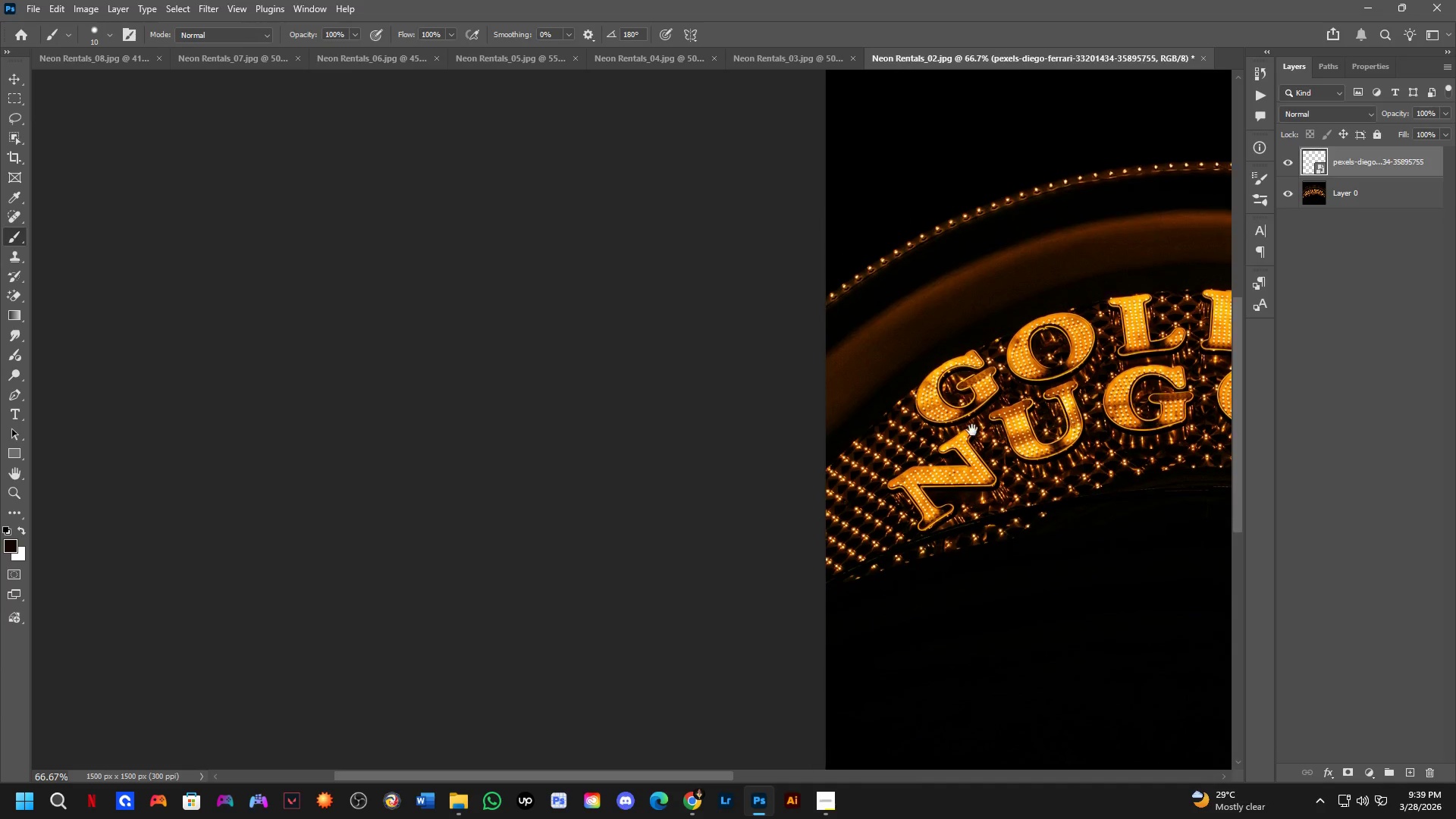 
scroll: coordinate [634, 414], scroll_direction: down, amount: 2.0
 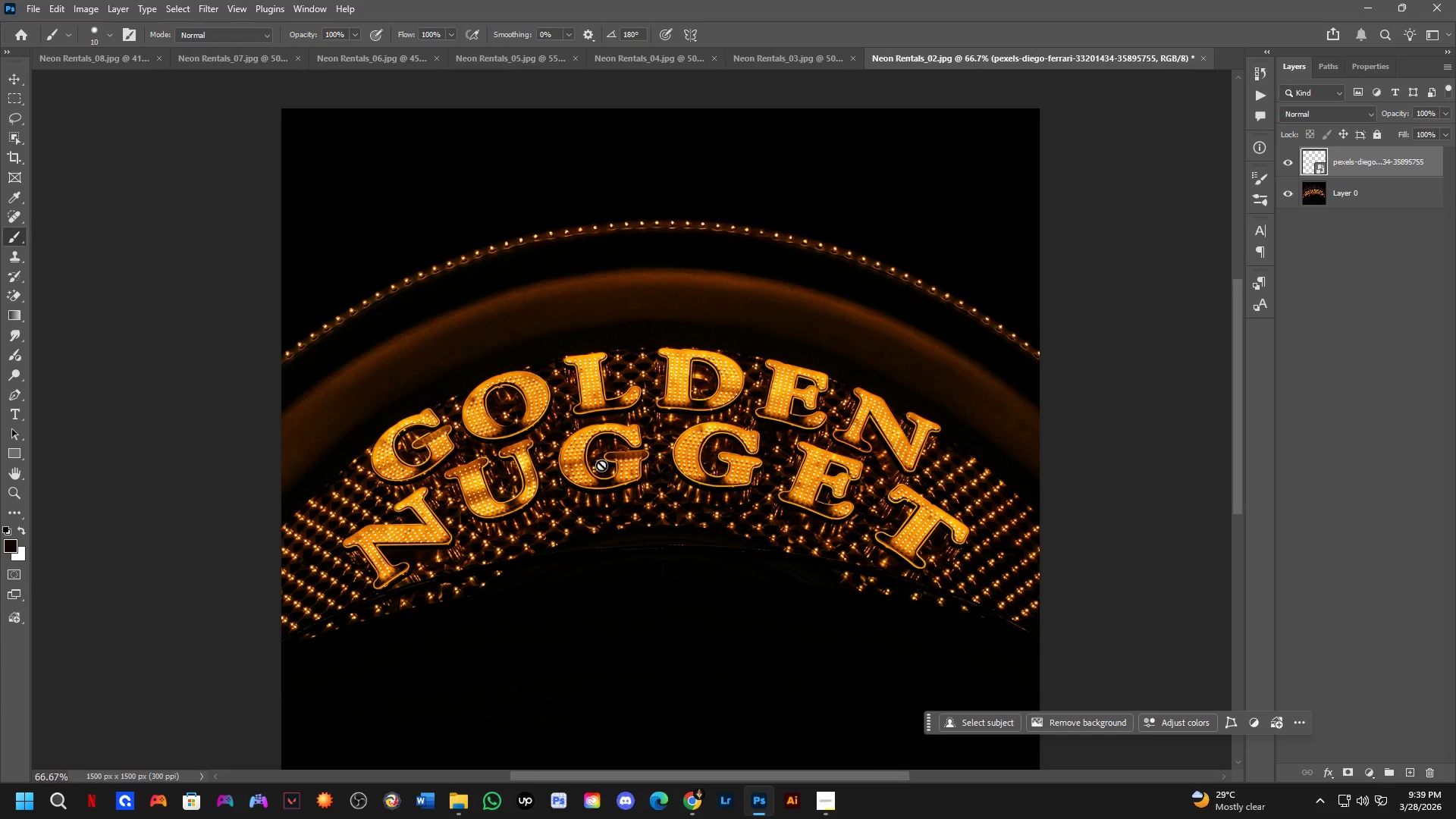 
key(C)
 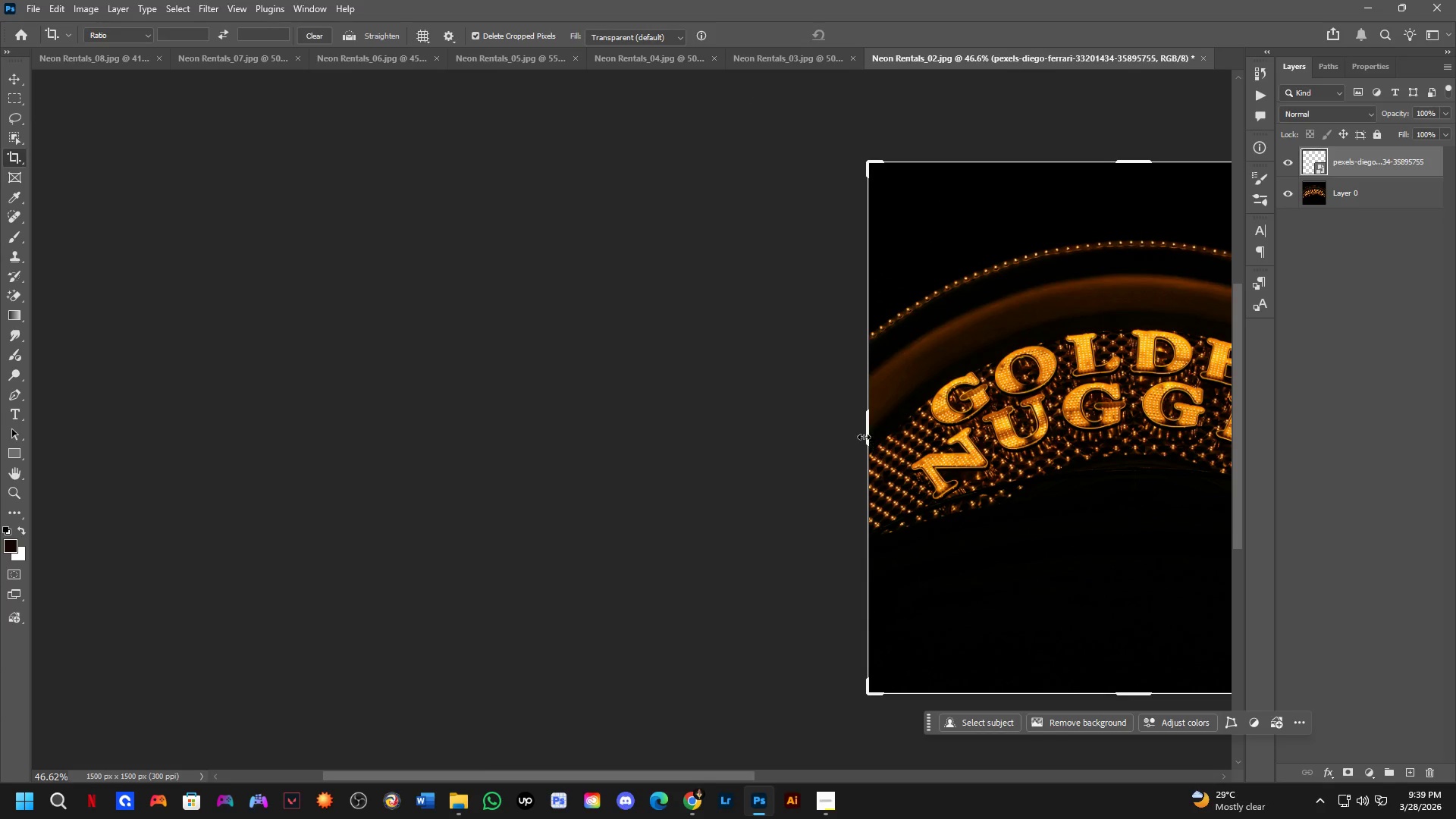 
scroll: coordinate [951, 427], scroll_direction: down, amount: 4.0
 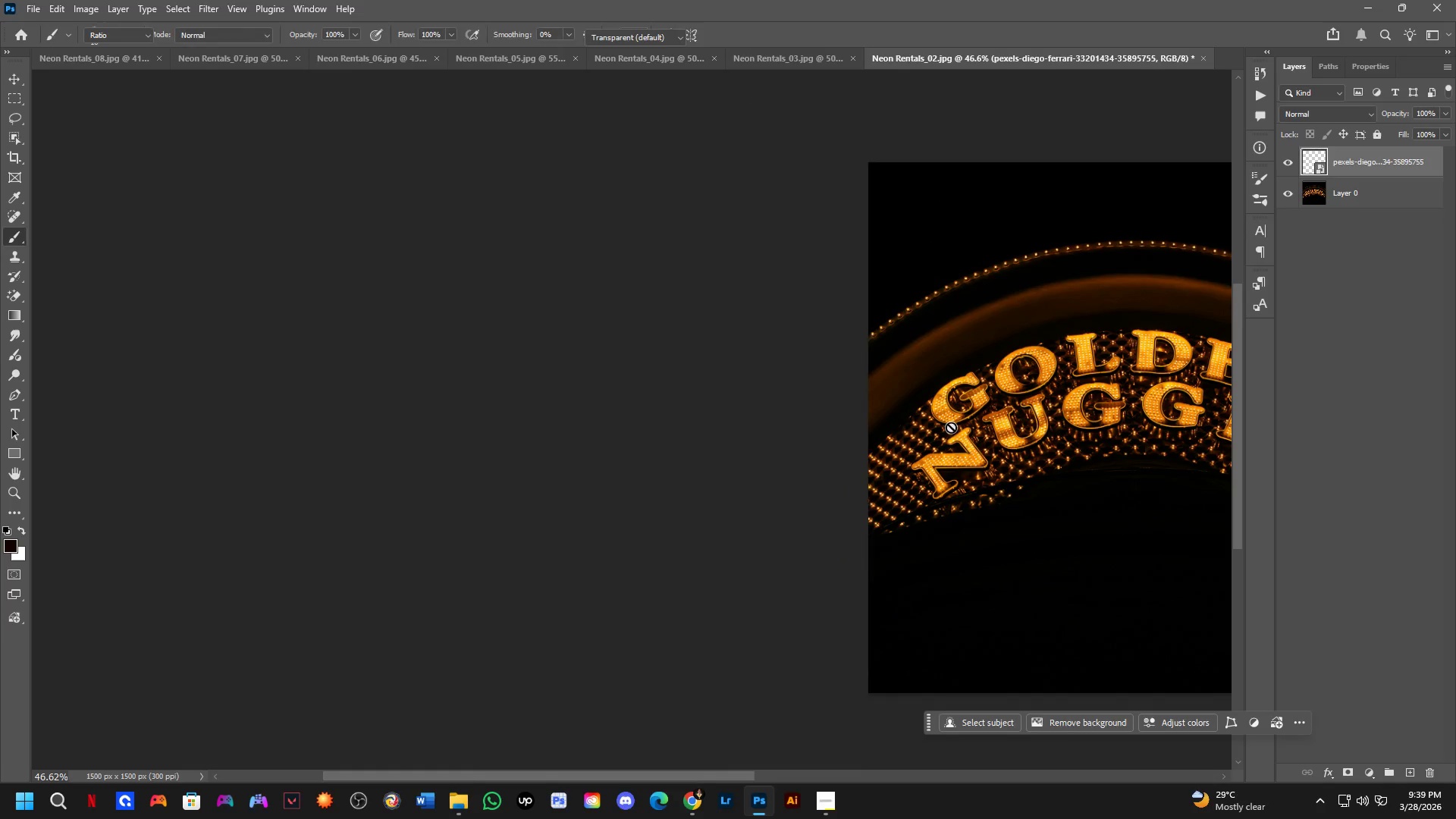 
left_click_drag(start_coordinate=[863, 436], to_coordinate=[597, 458])
 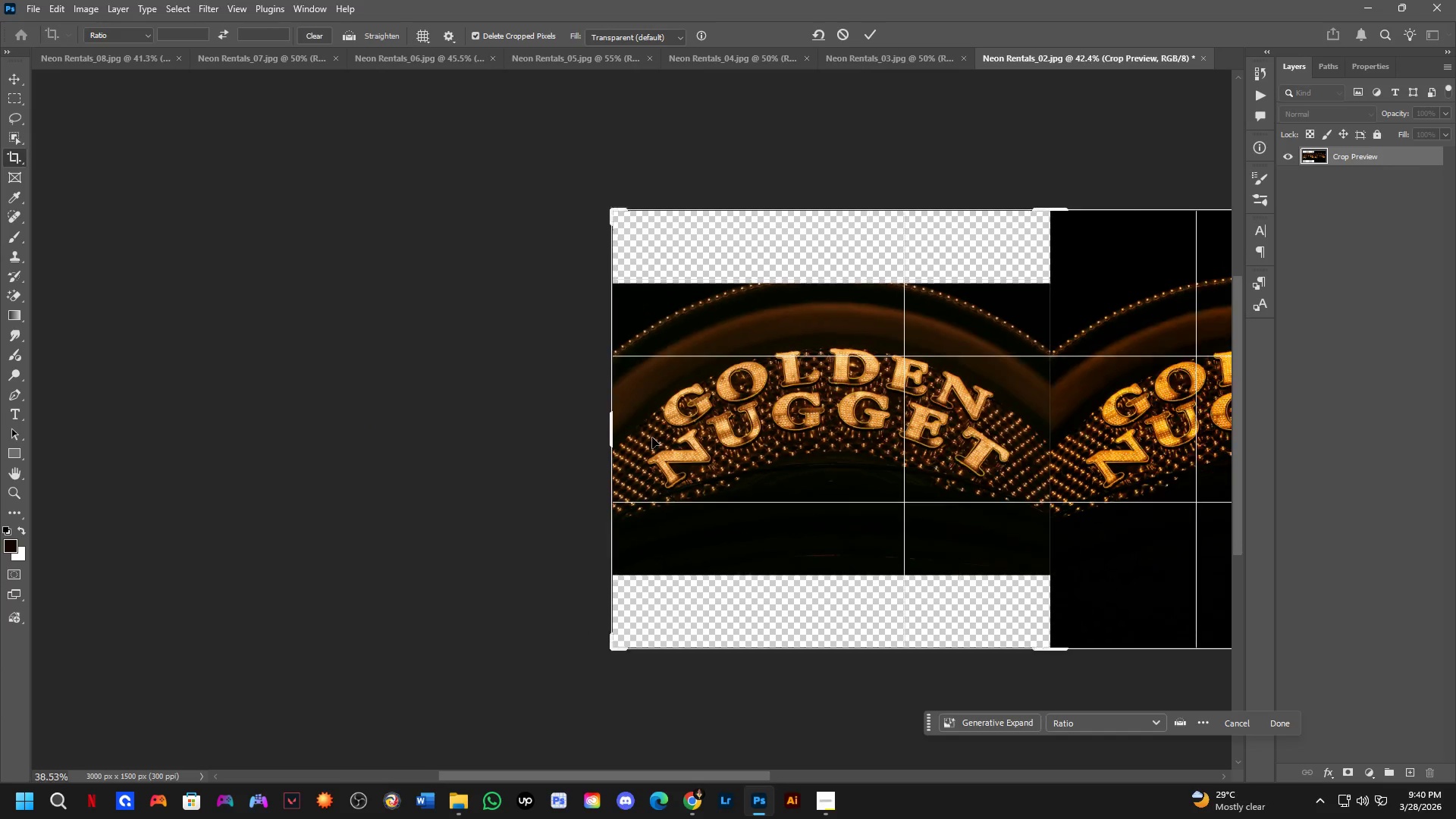 
key(NumpadEnter)
 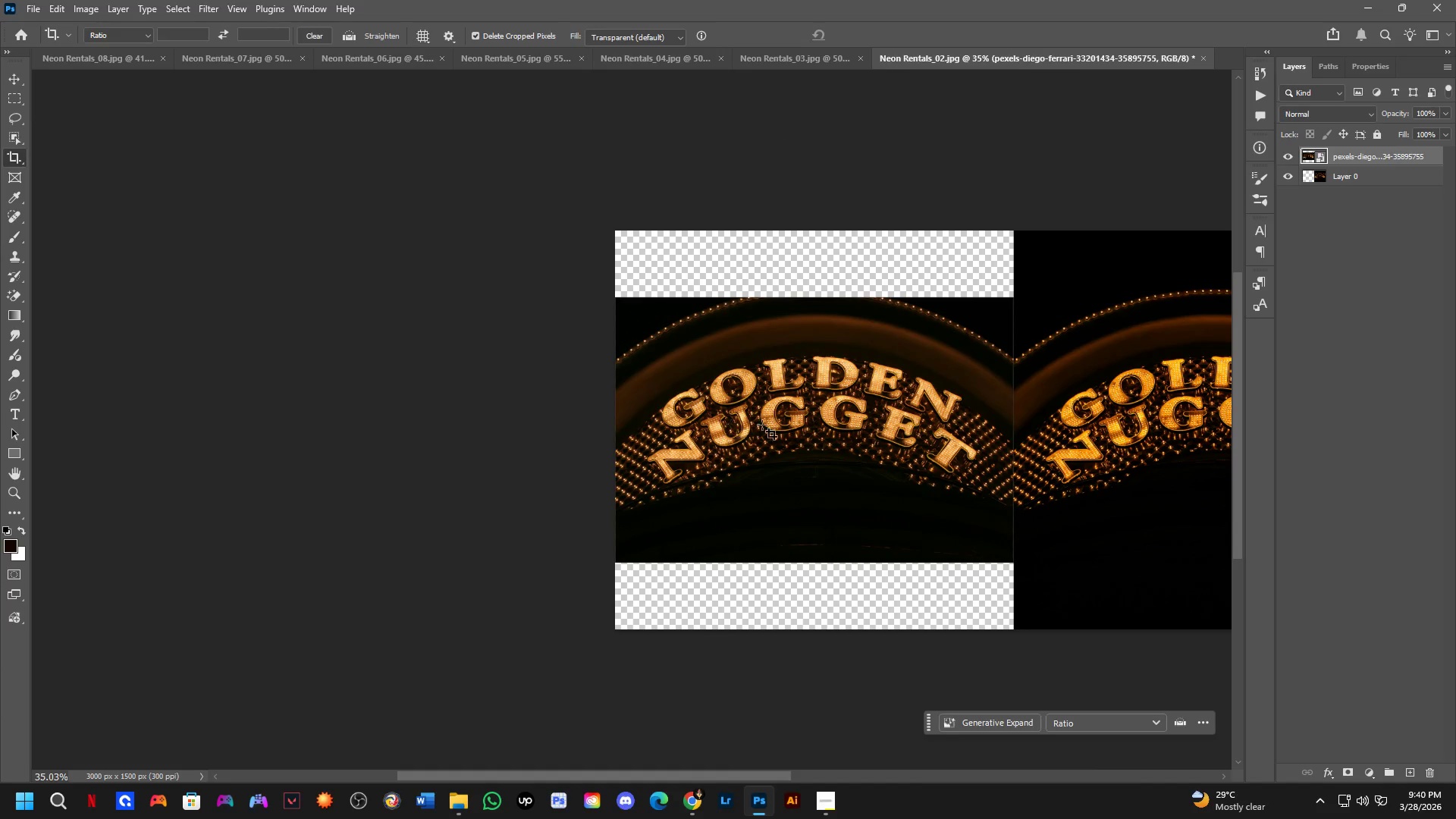 
scroll: coordinate [652, 438], scroll_direction: down, amount: 3.0
 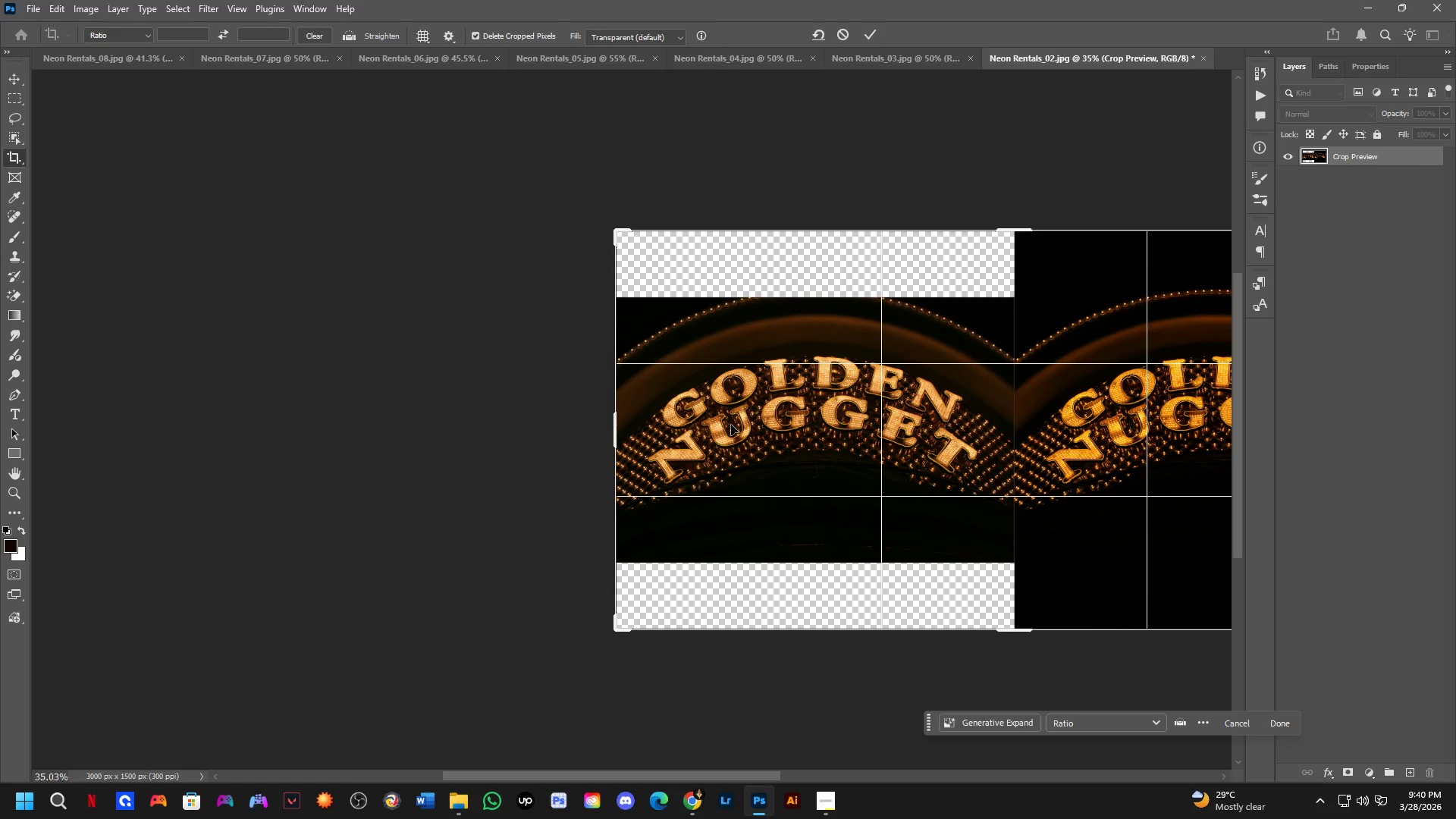 
hold_key(key=Space, duration=0.66)
 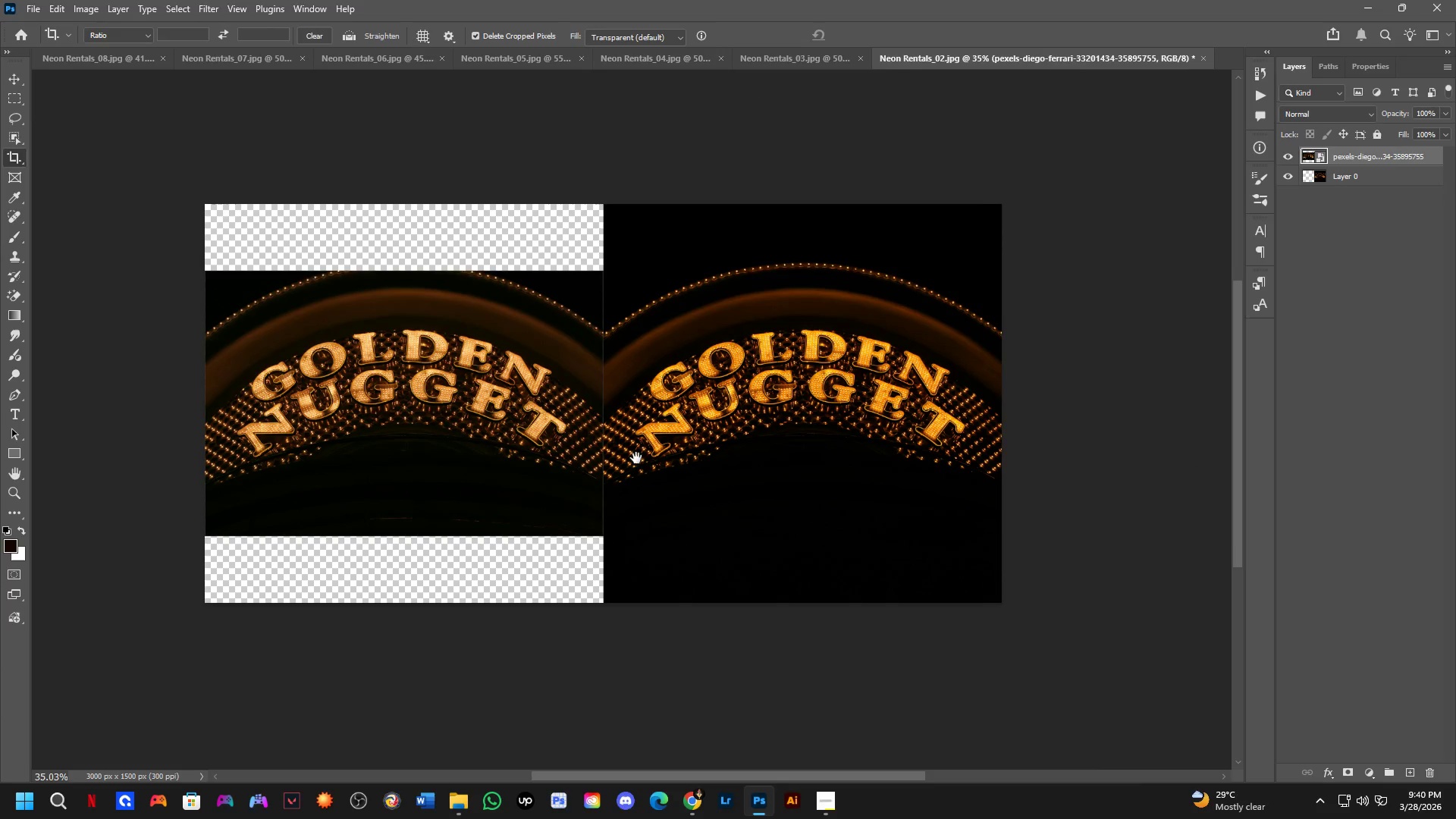 
left_click_drag(start_coordinate=[899, 422], to_coordinate=[462, 413])
 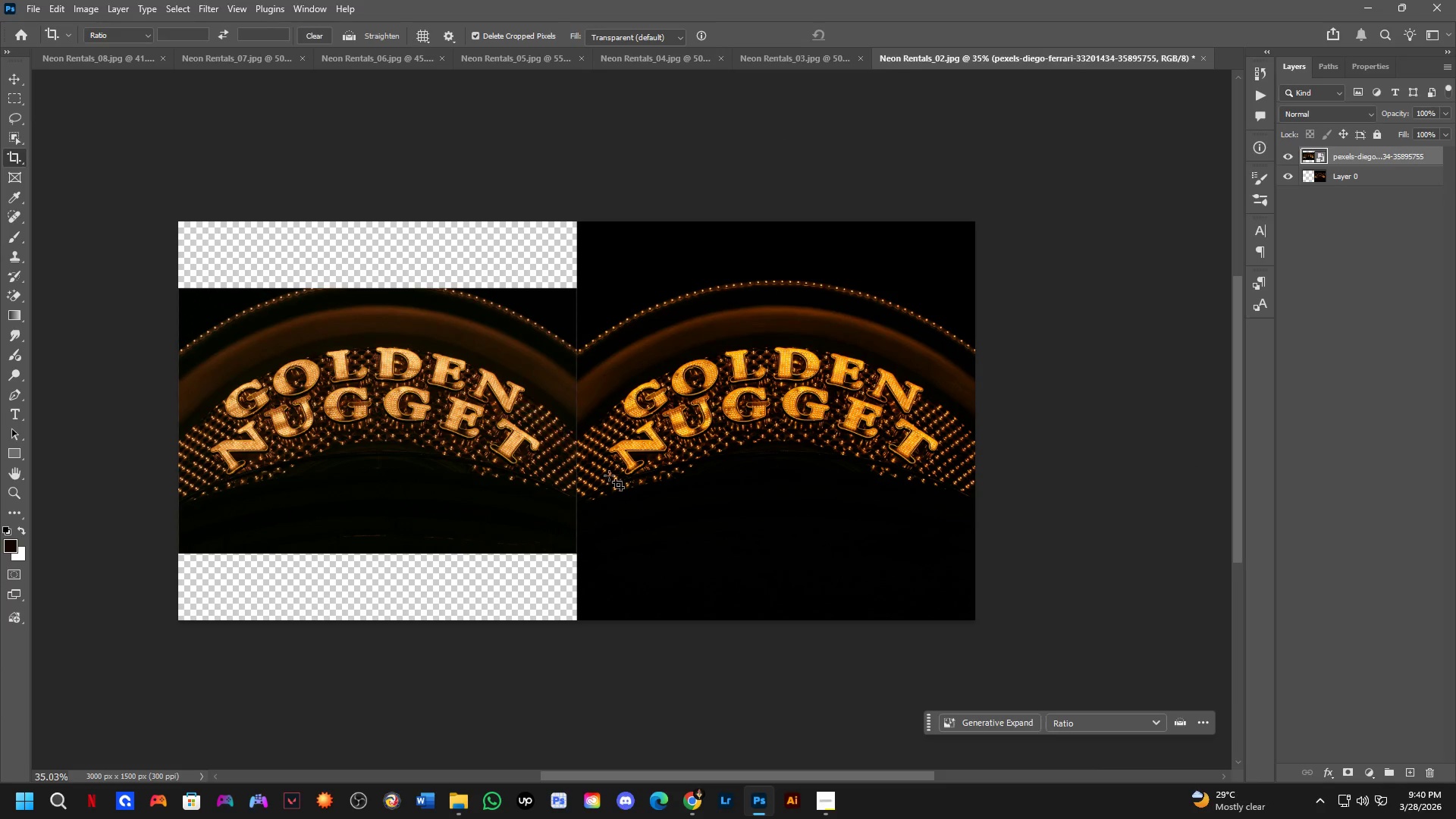 
hold_key(key=Space, duration=0.48)
 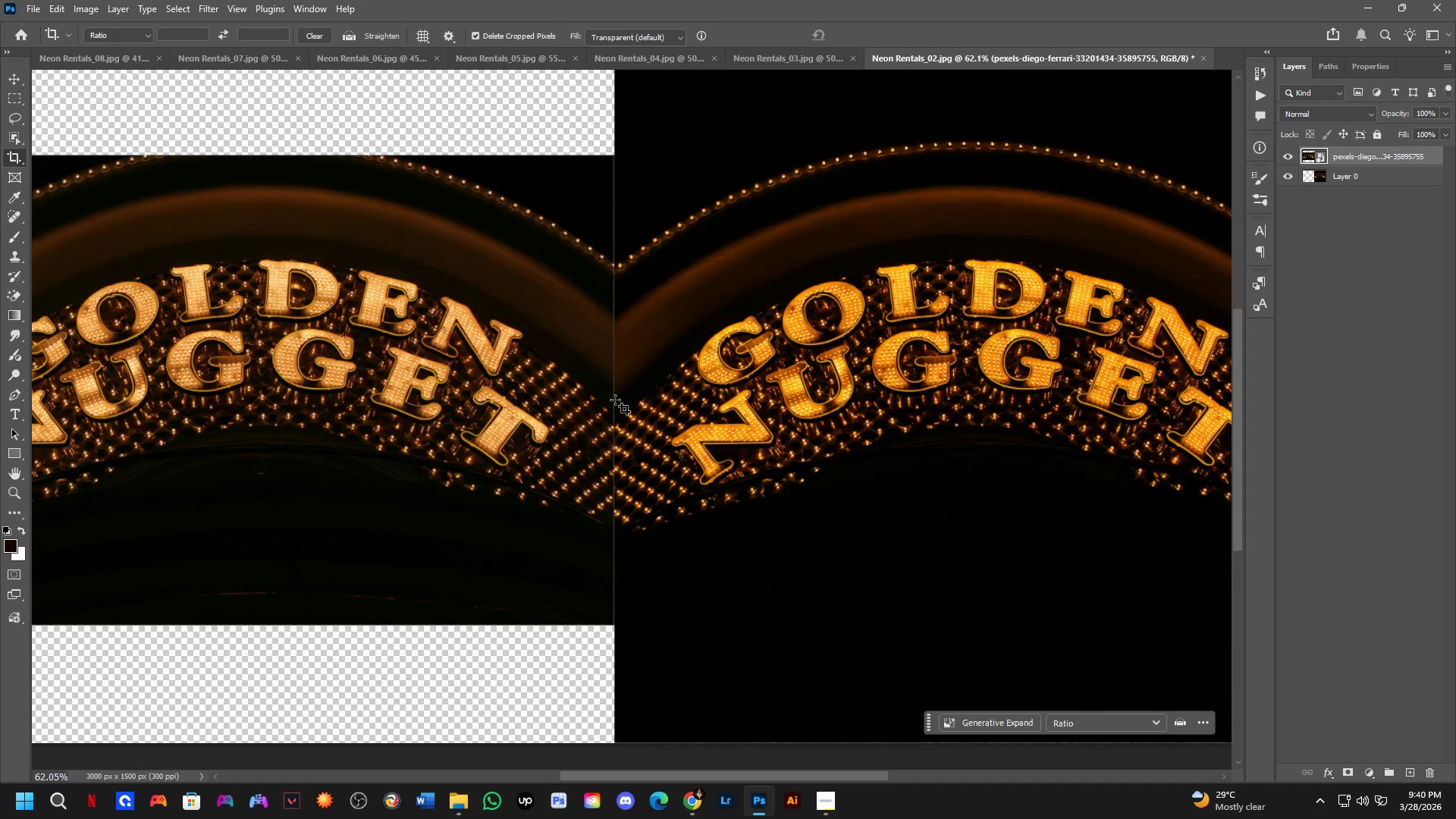 
left_click_drag(start_coordinate=[609, 475], to_coordinate=[636, 457])
 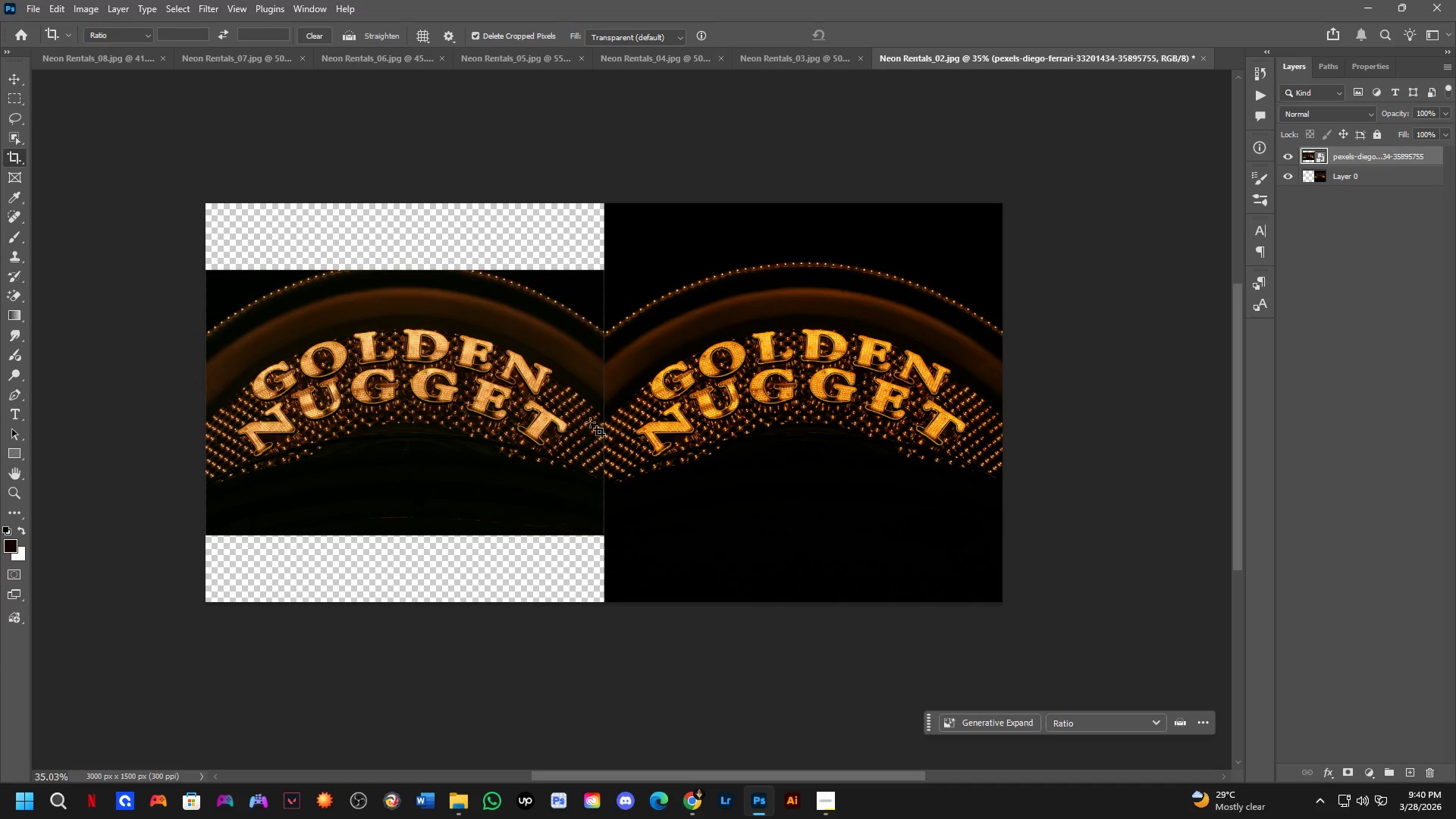 
hold_key(key=ControlLeft, duration=1.08)
left_click_drag(start_coordinate=[533, 449], to_coordinate=[543, 450])
 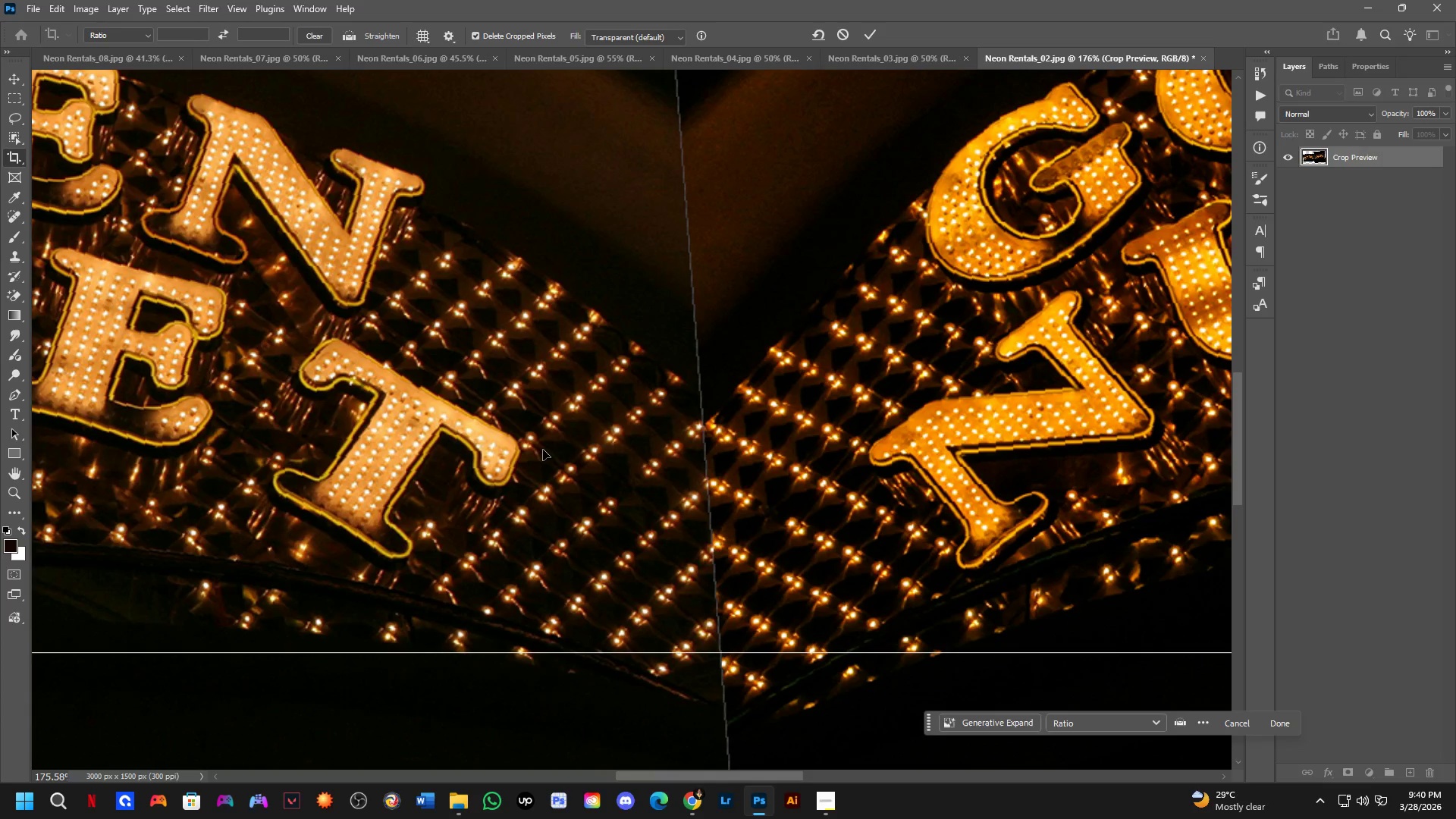 
scroll: coordinate [515, 453], scroll_direction: up, amount: 17.0
 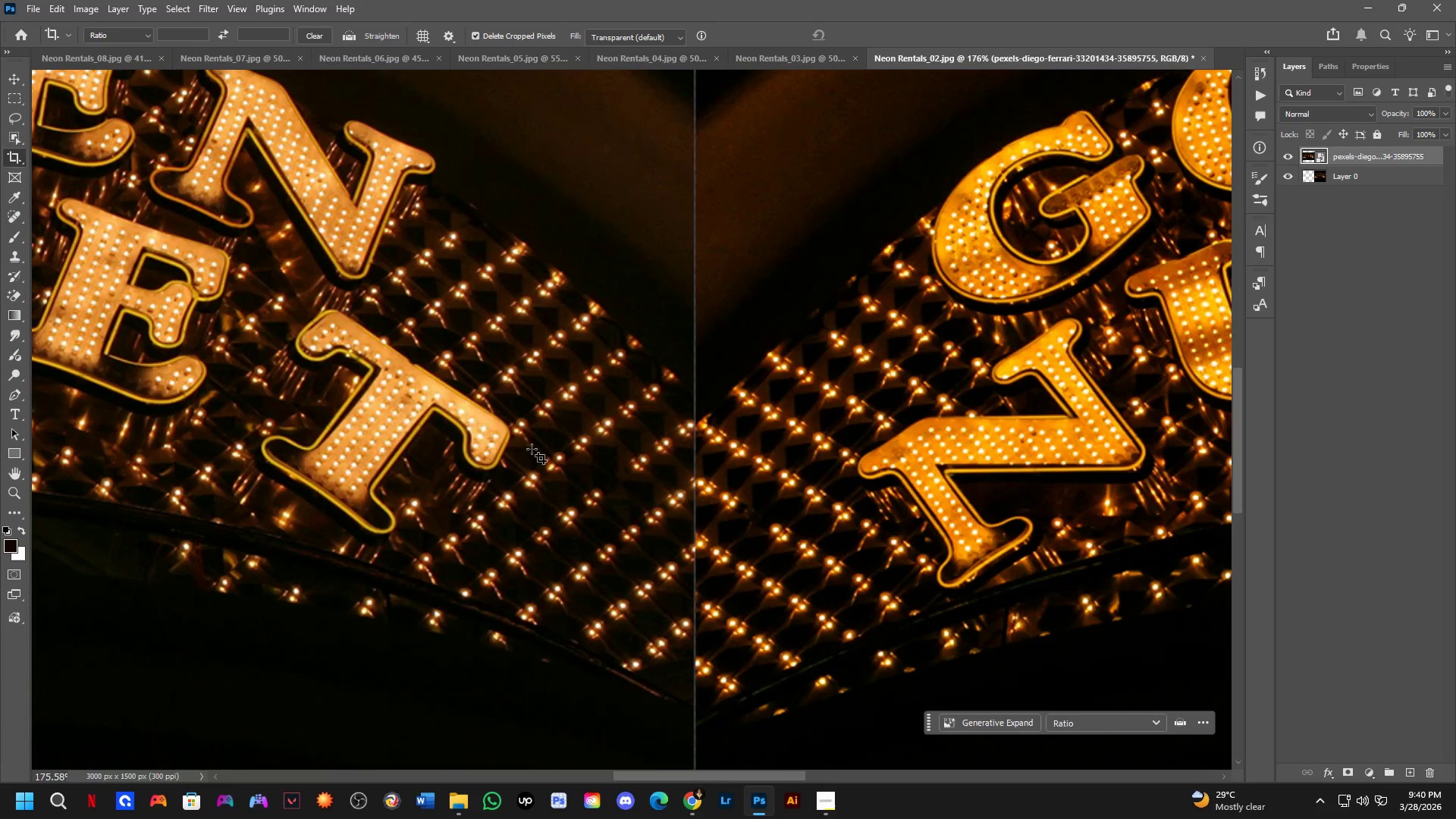 
key(Control+Z)
 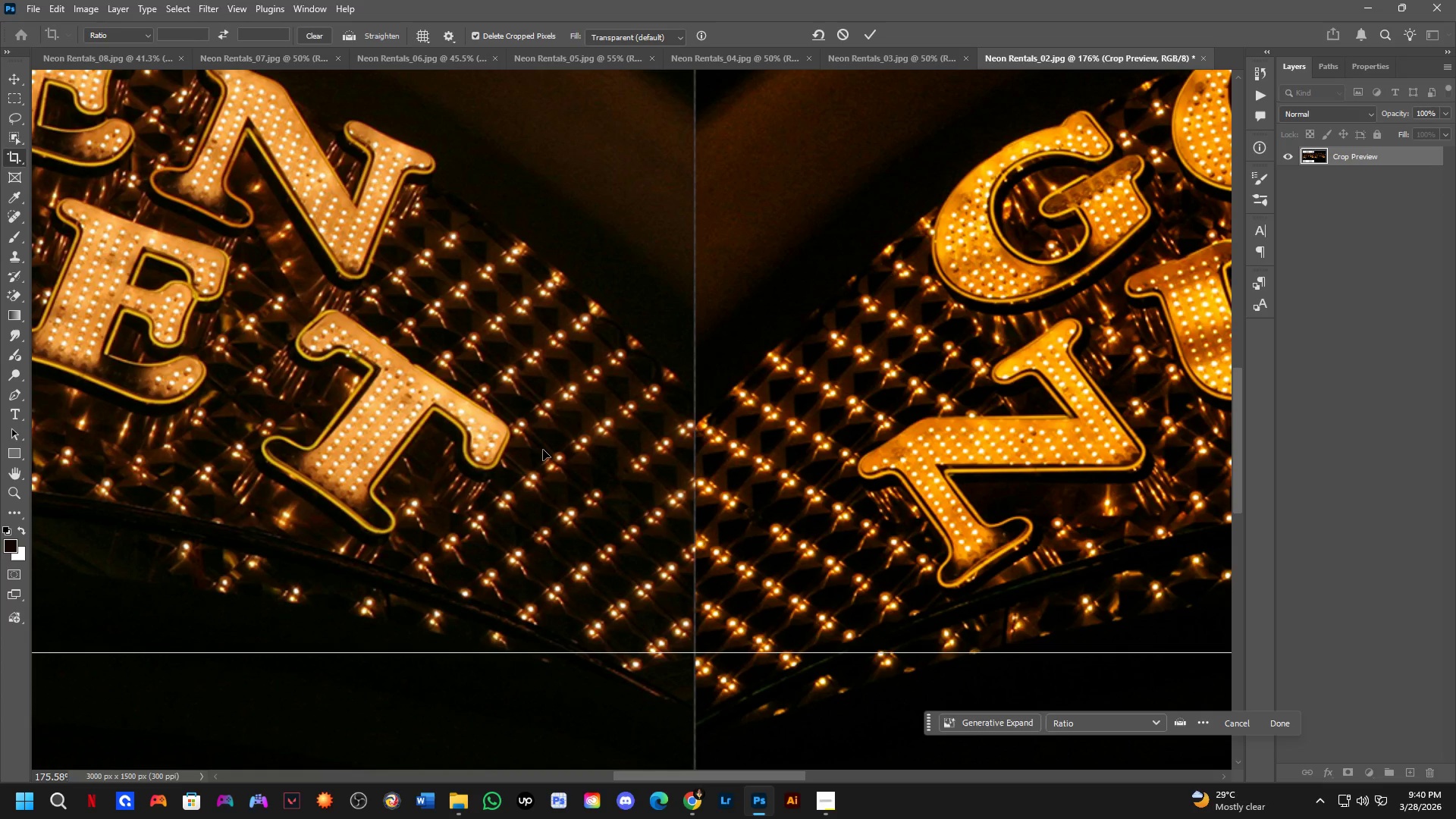 
key(B)
 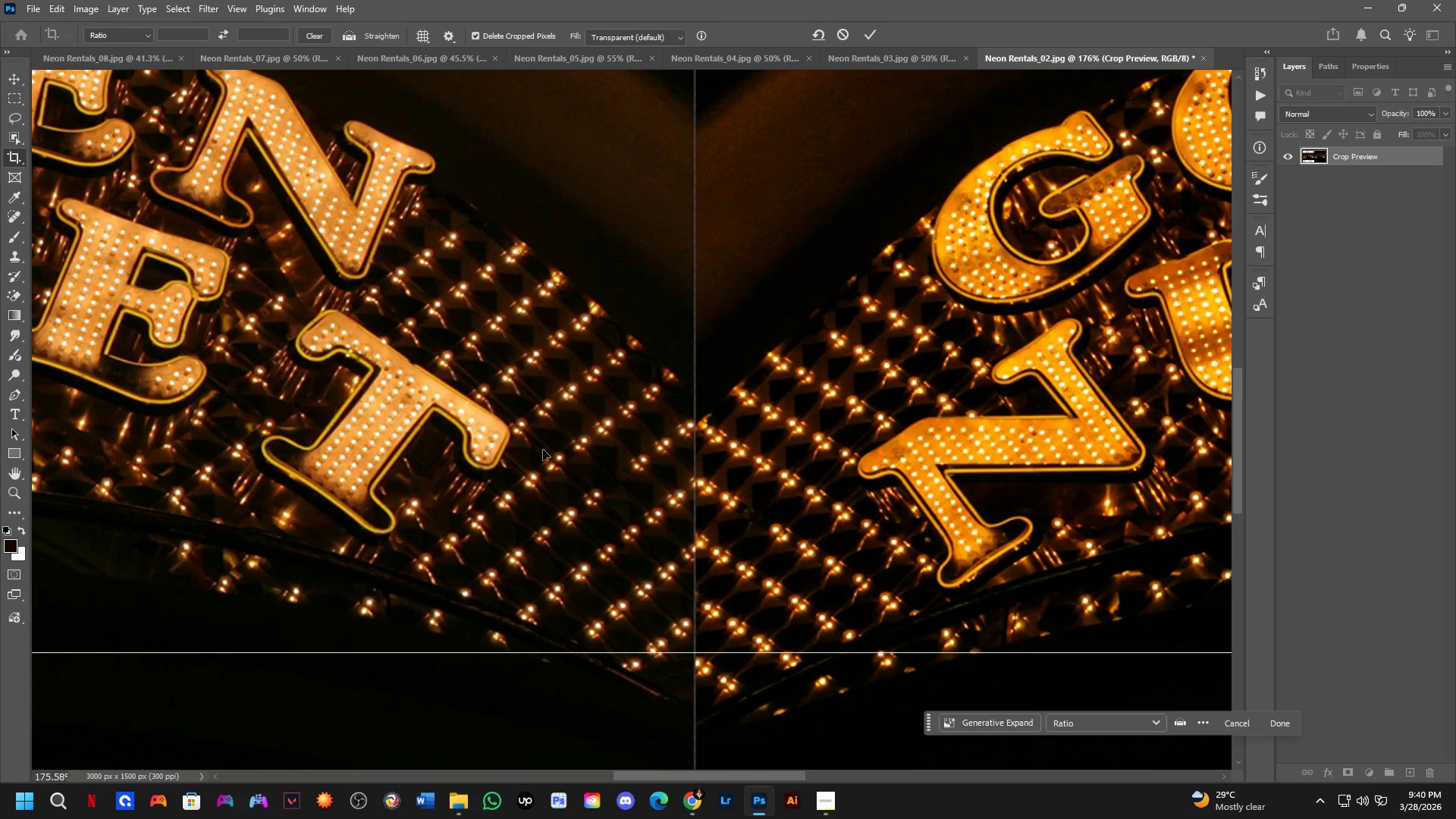 
key(NumpadEnter)
 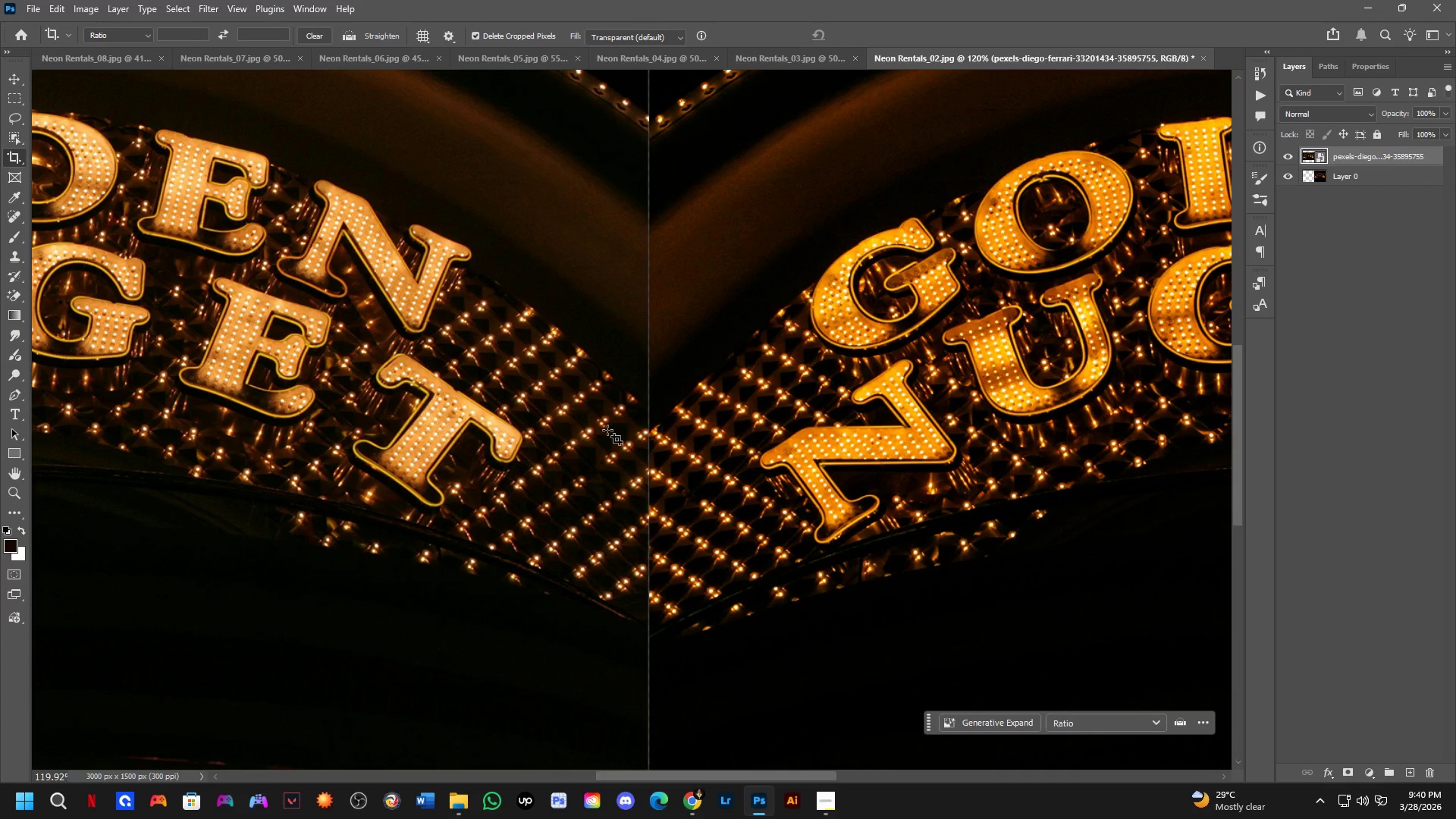 
scroll: coordinate [564, 441], scroll_direction: down, amount: 4.0
 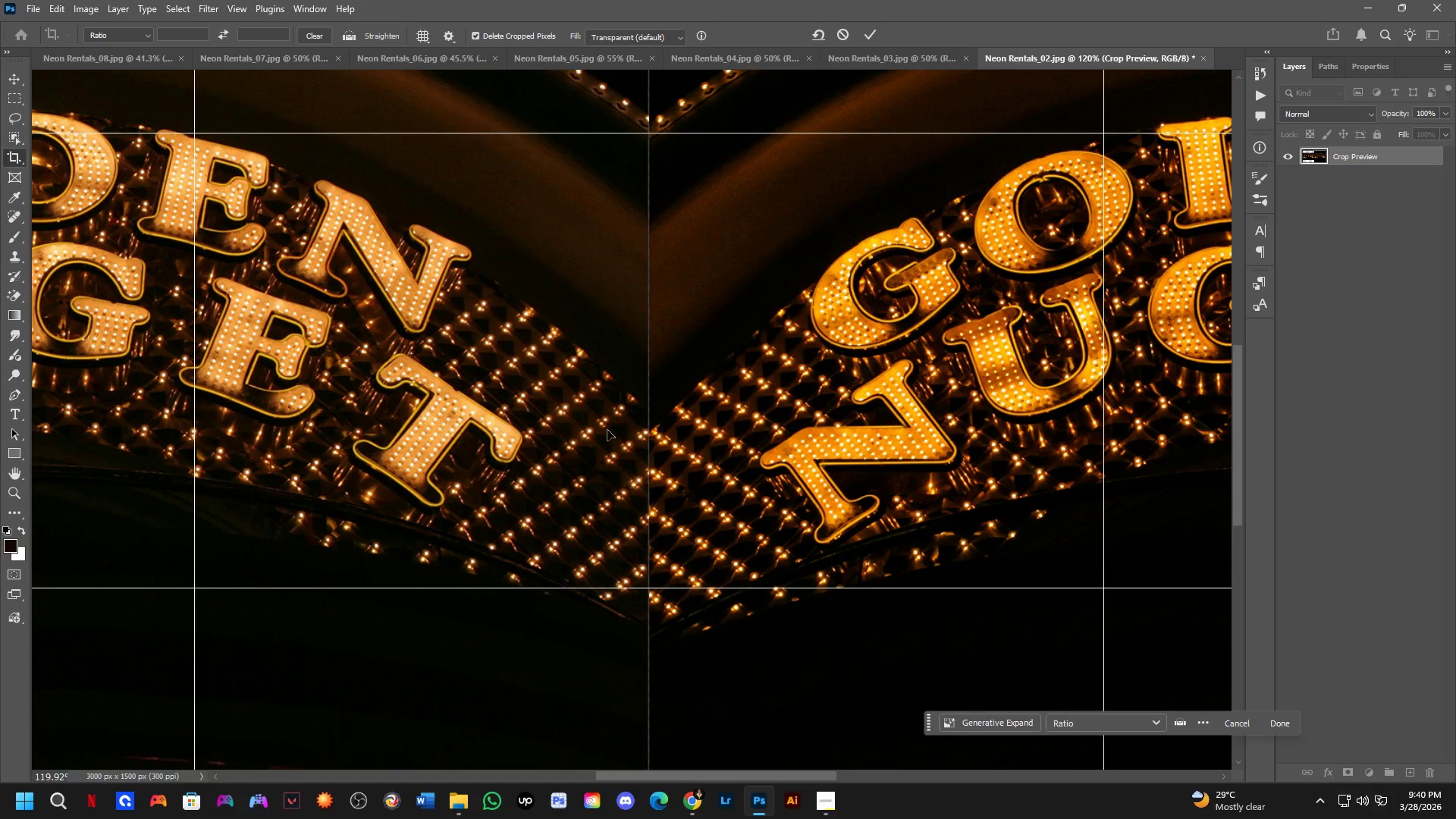 
key(B)
 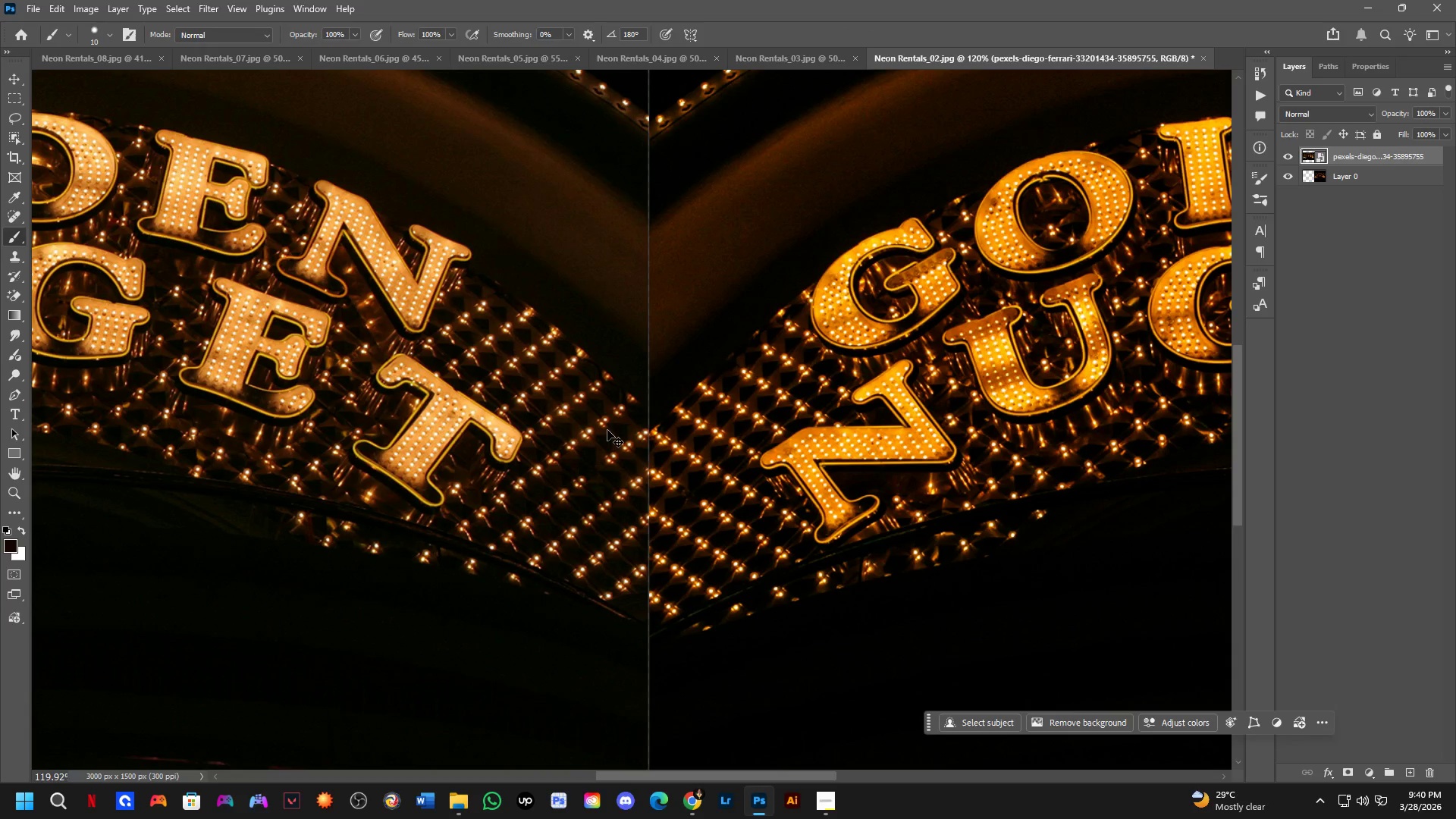 
key(Control+ArrowRight)
 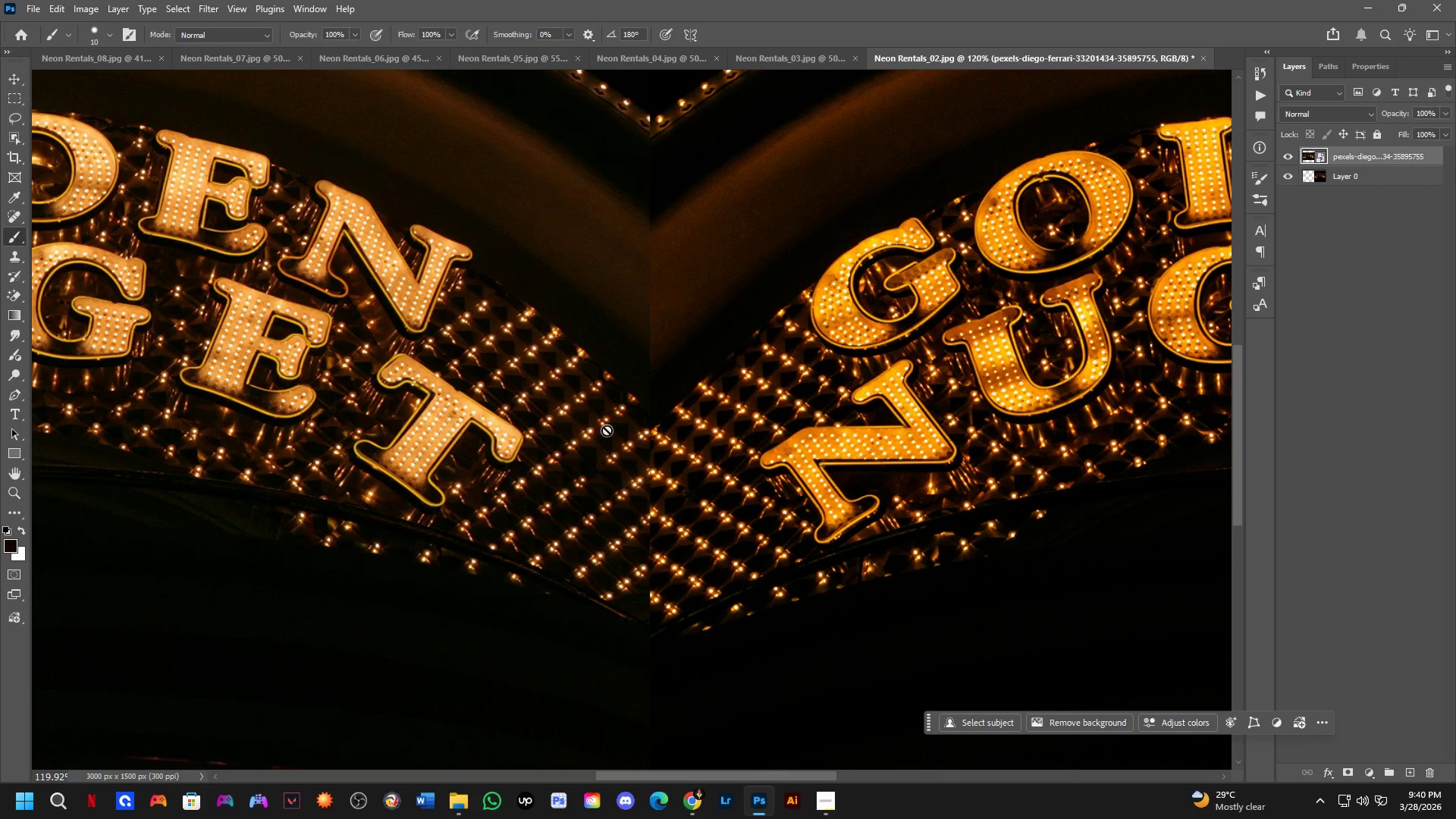 
key(Shift+ShiftLeft)
 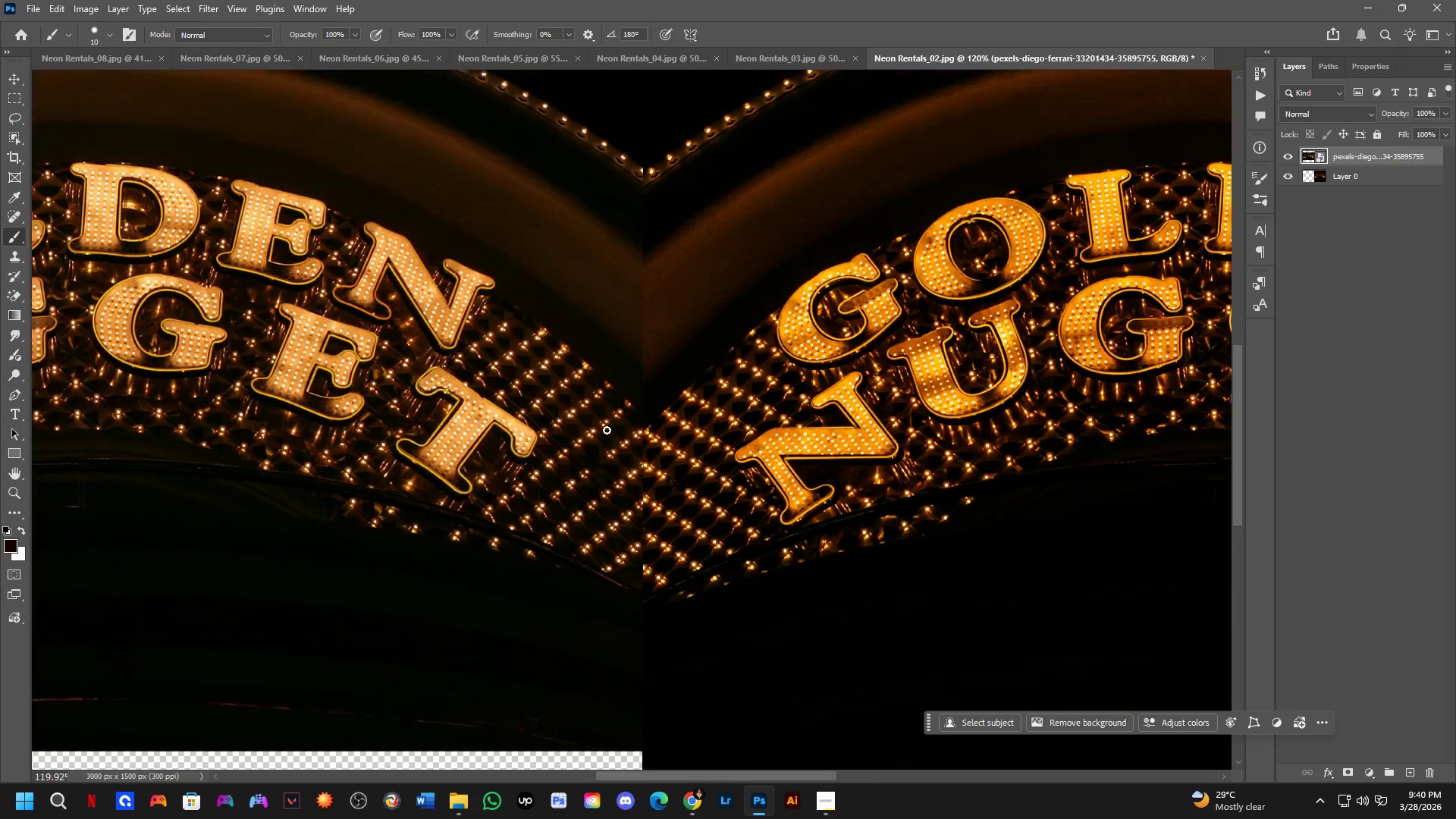 
hold_key(key=Space, duration=0.77)
 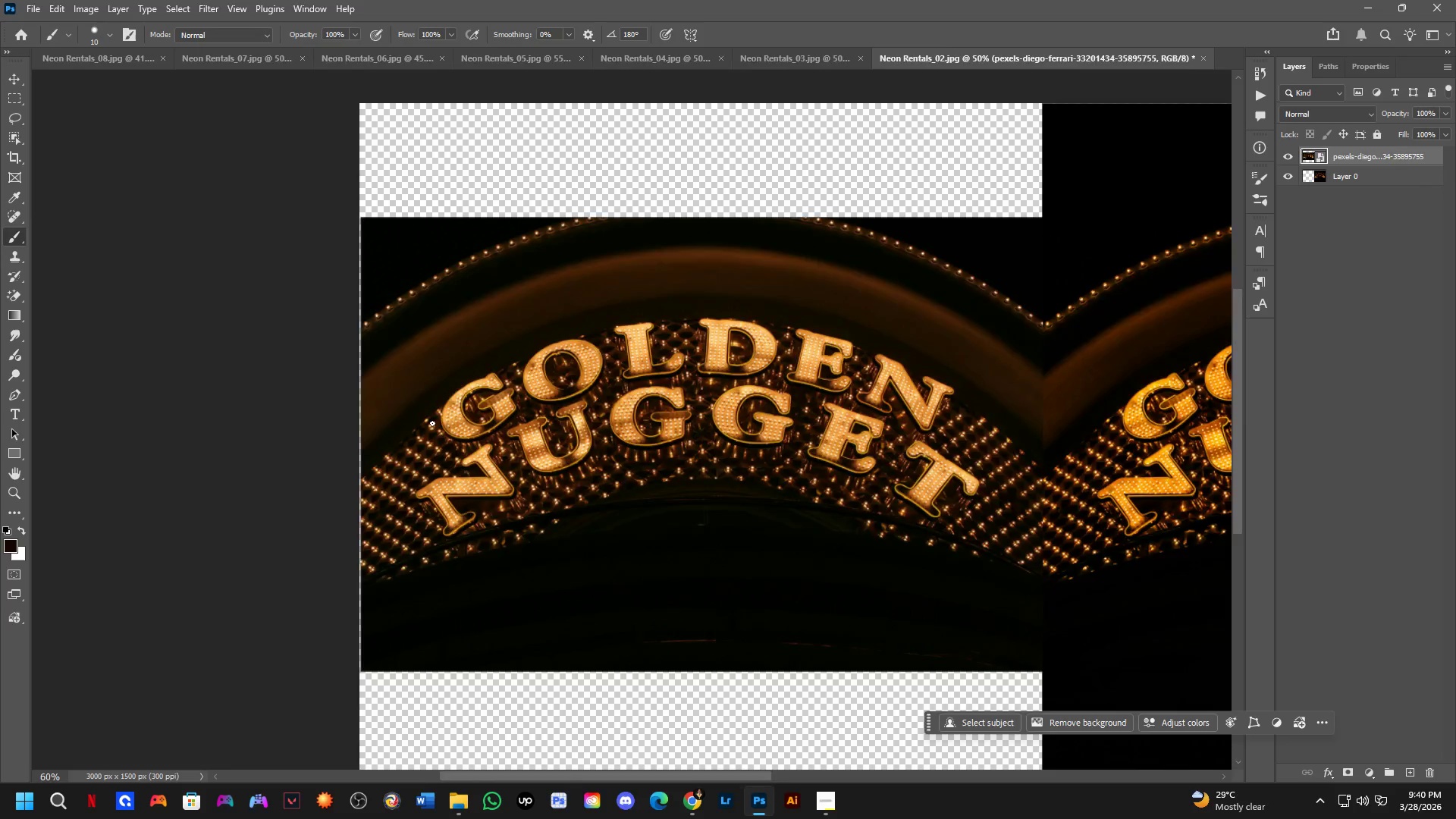 
left_click_drag(start_coordinate=[611, 345], to_coordinate=[865, 378])
 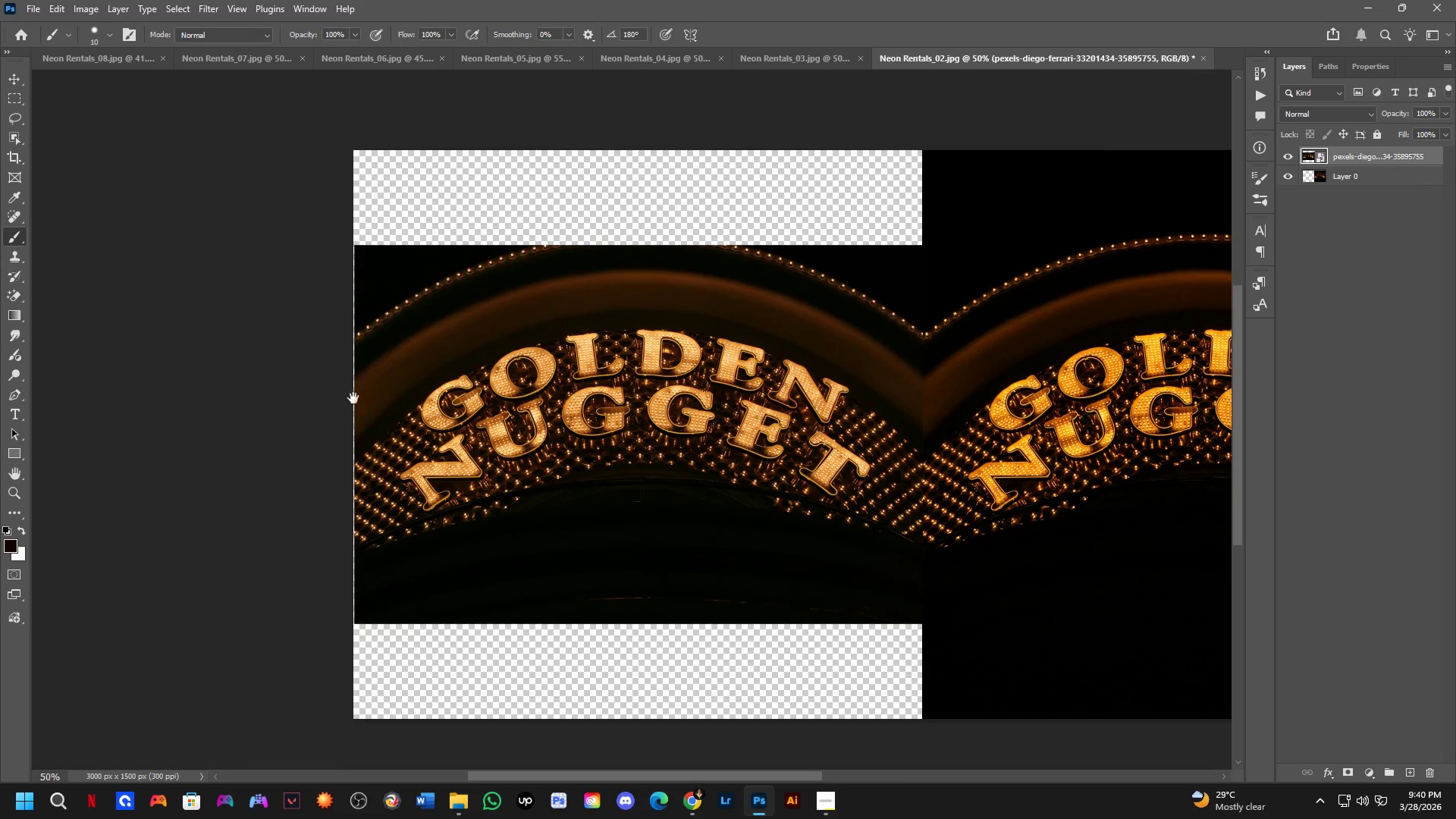 
scroll: coordinate [627, 416], scroll_direction: down, amount: 4.0
 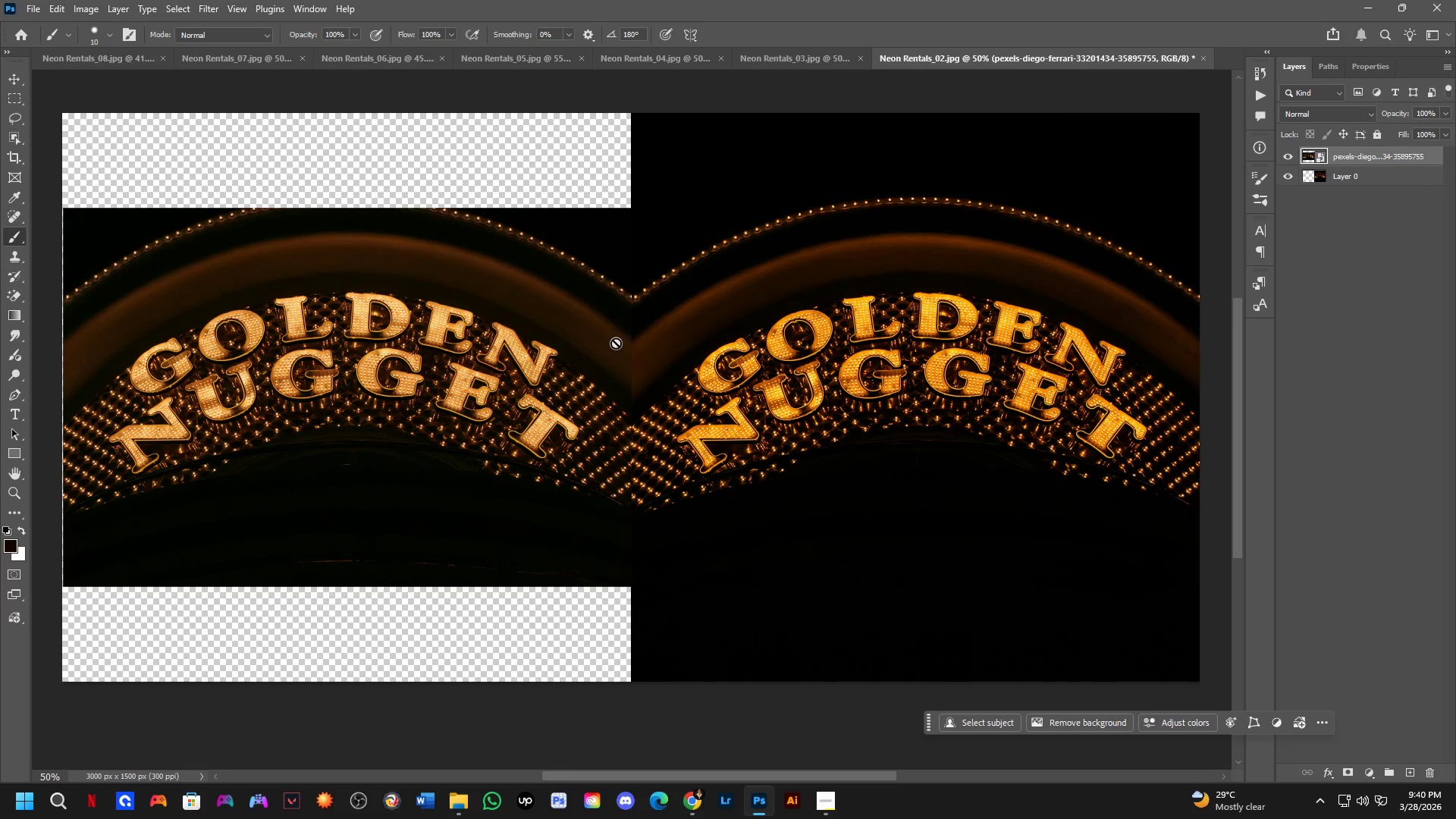 
scroll: coordinate [322, 406], scroll_direction: up, amount: 15.0
 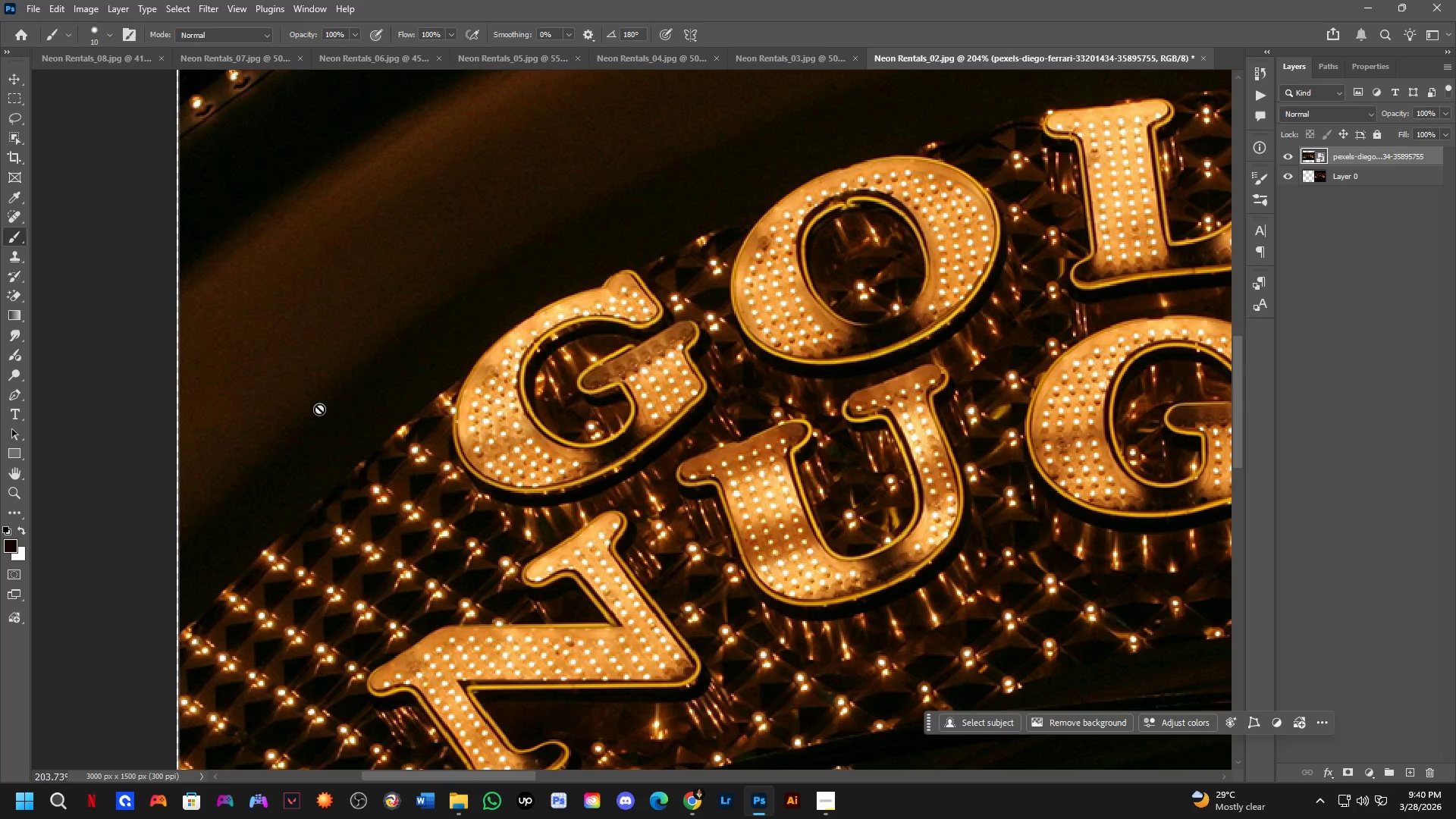 
key(C)
 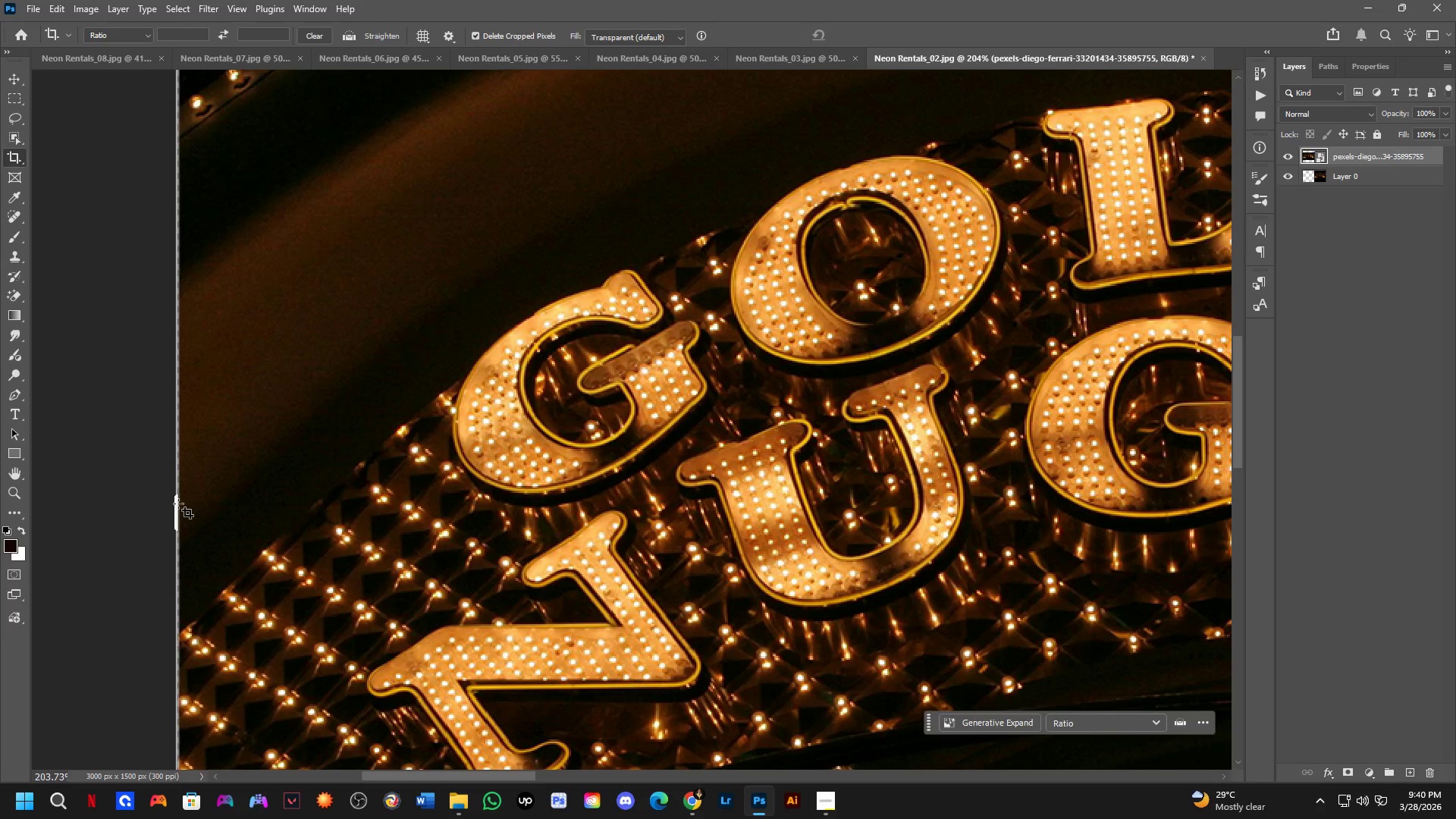 
left_click_drag(start_coordinate=[175, 509], to_coordinate=[177, 532])
 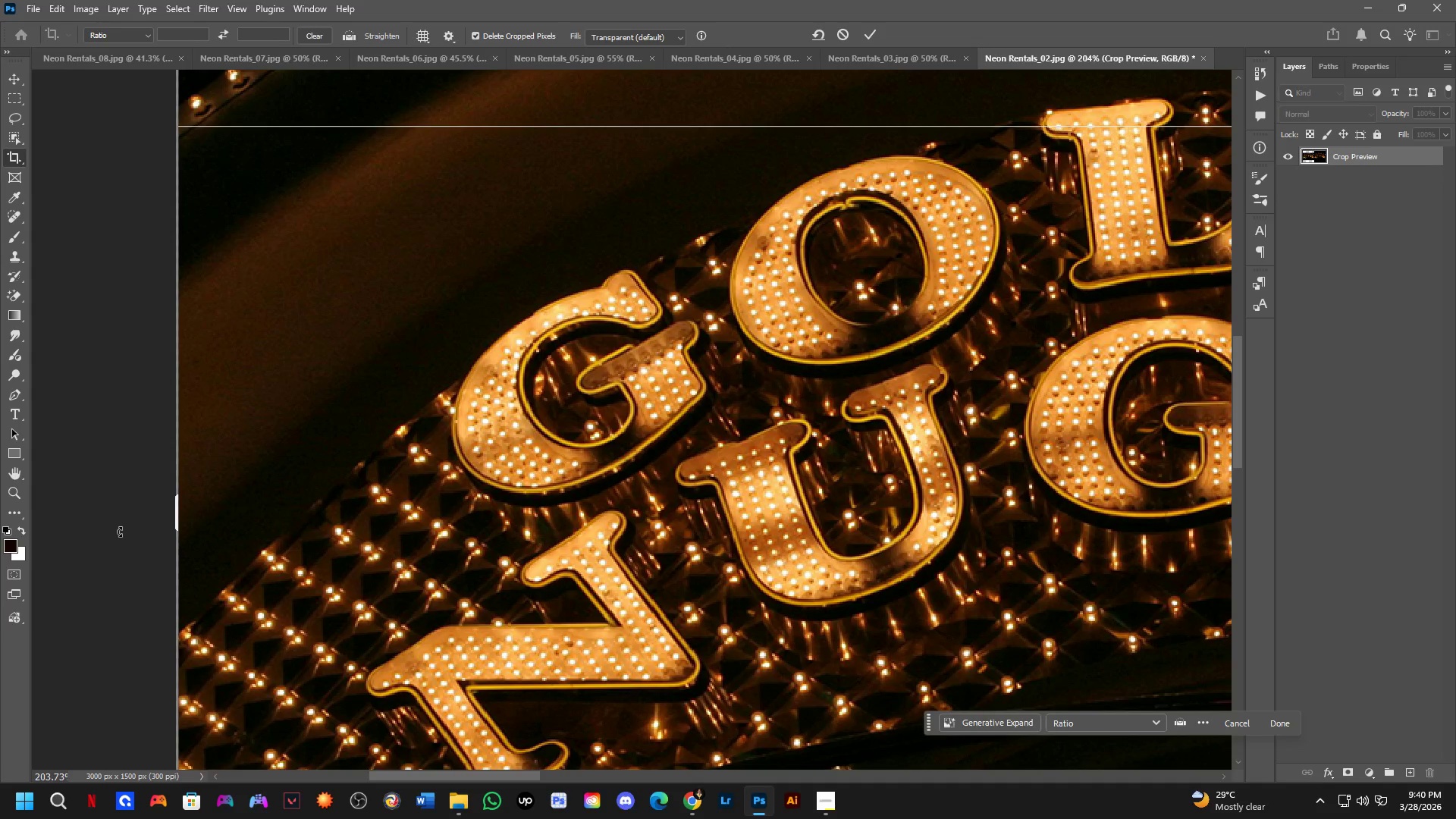 
key(NumpadEnter)
 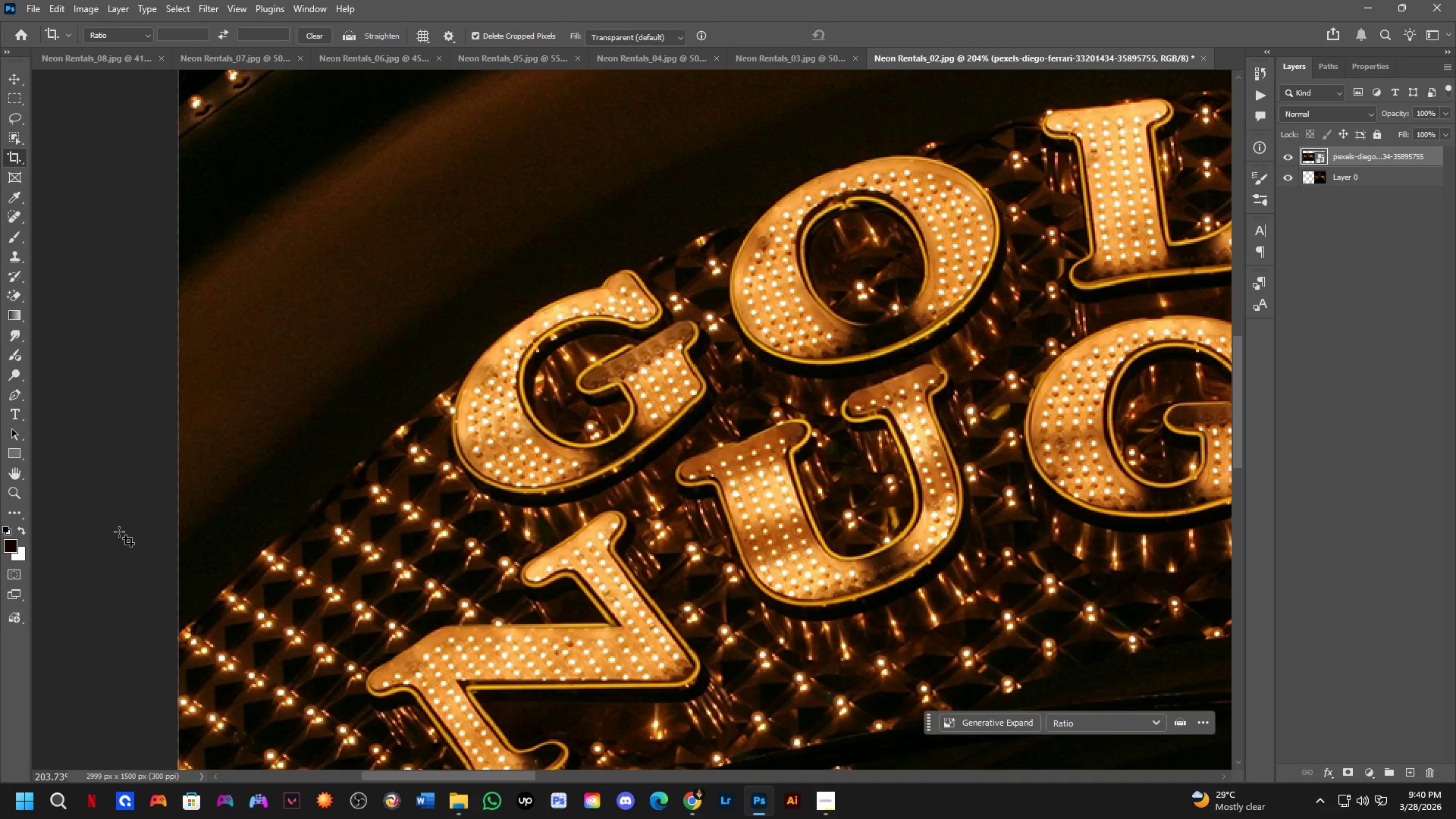 
key(Shift+ShiftLeft)
 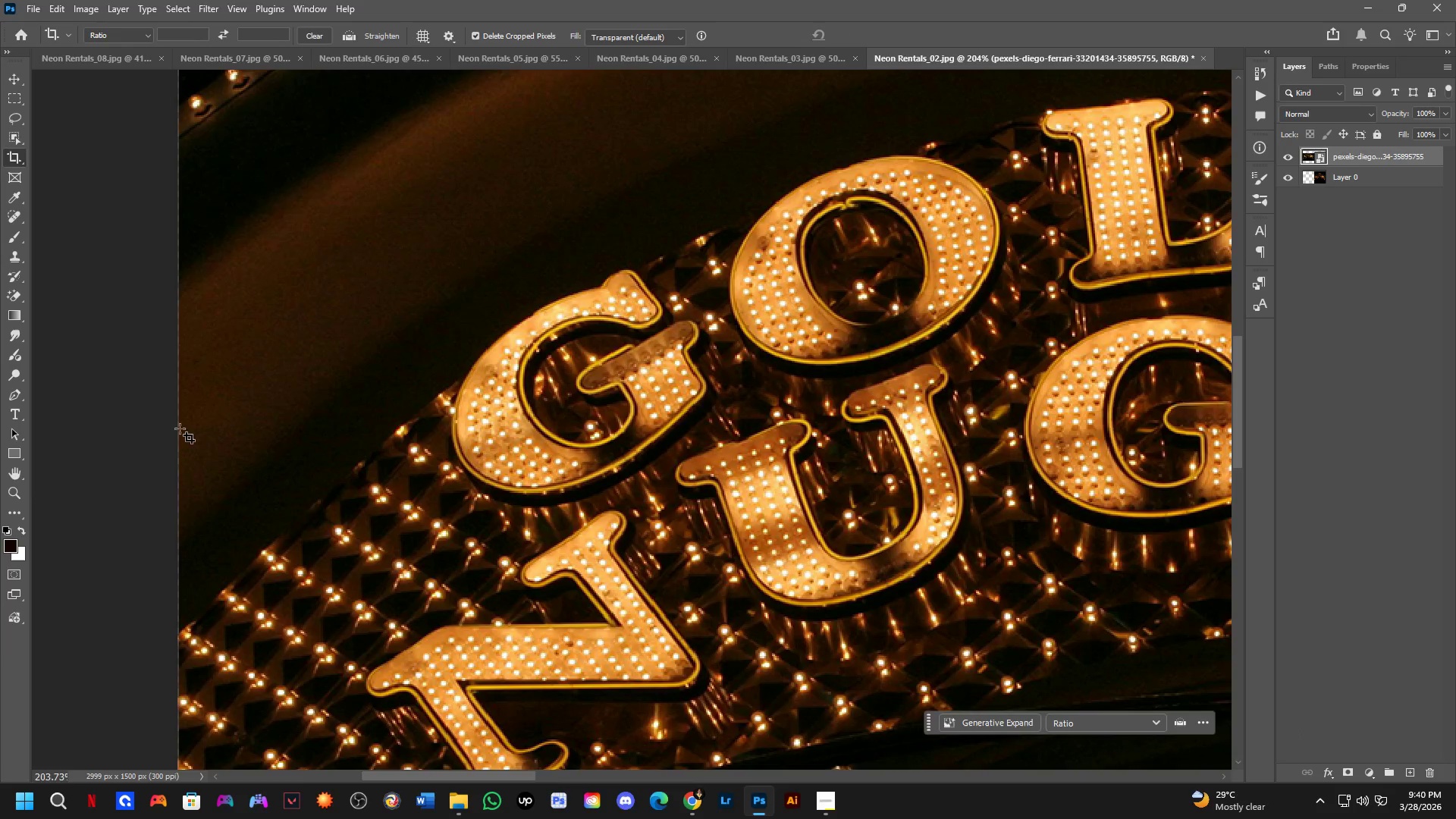 
hold_key(key=Space, duration=0.42)
 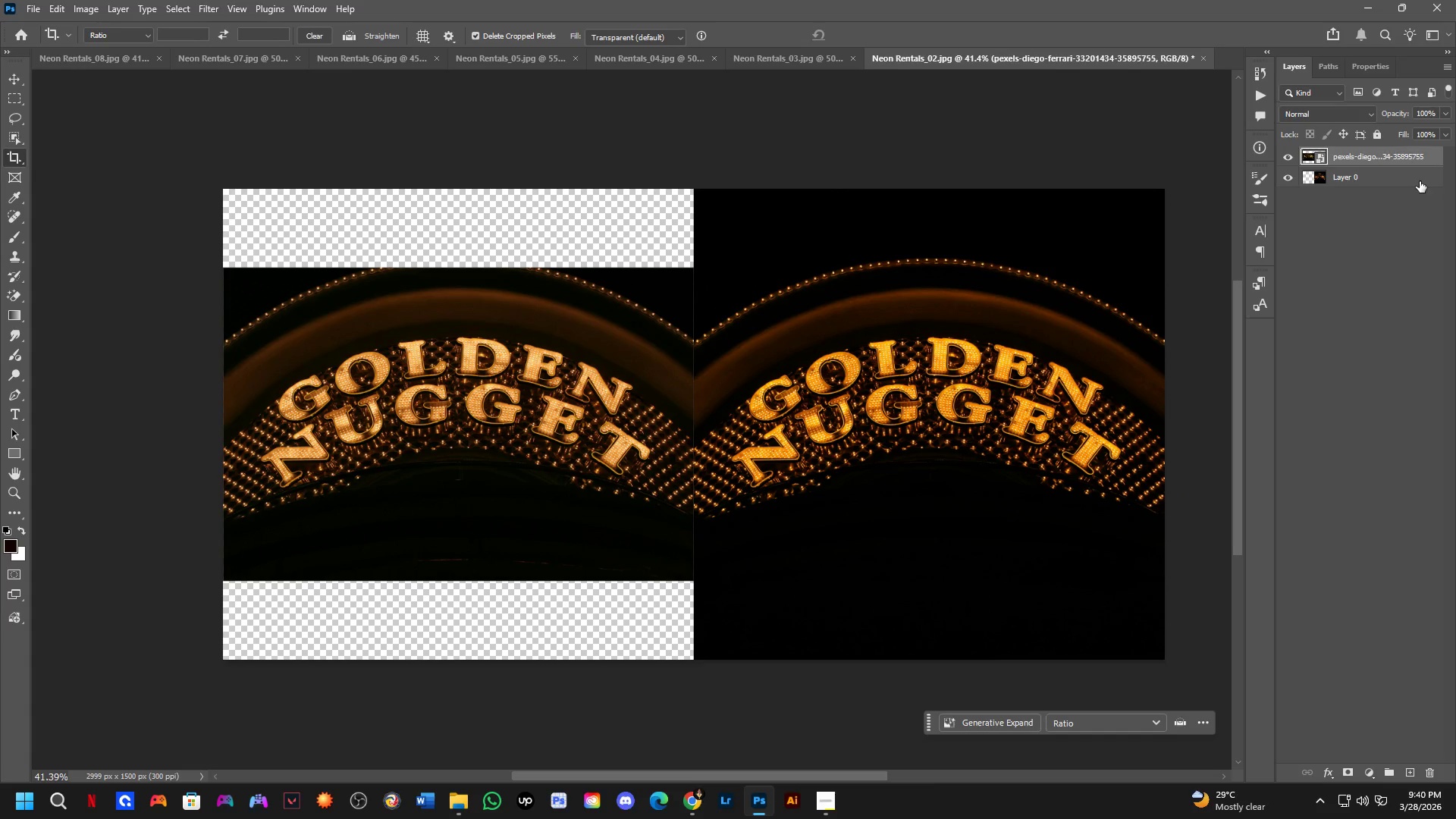 
left_click_drag(start_coordinate=[609, 501], to_coordinate=[566, 499])
 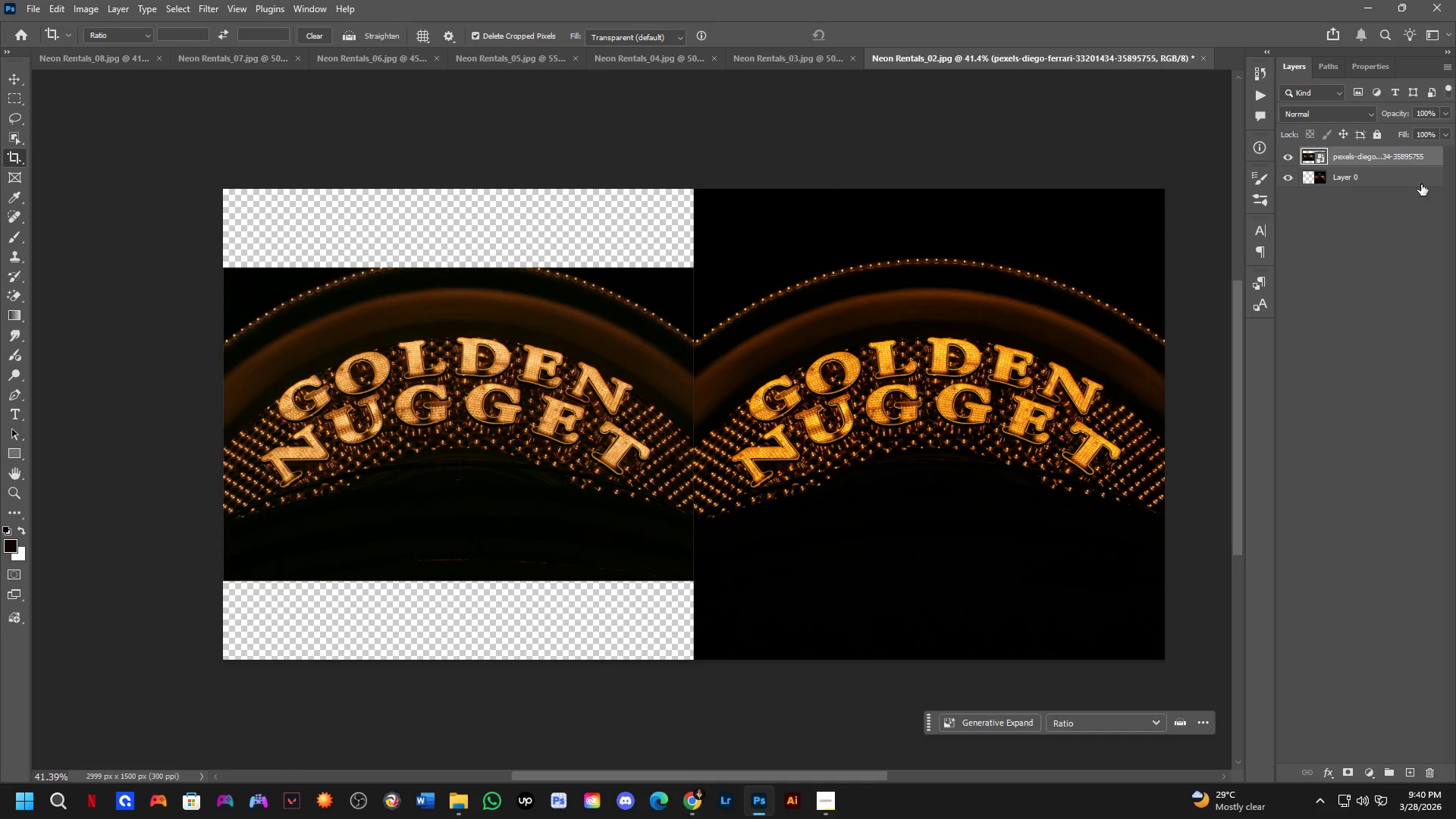 
scroll: coordinate [351, 425], scroll_direction: down, amount: 9.0
 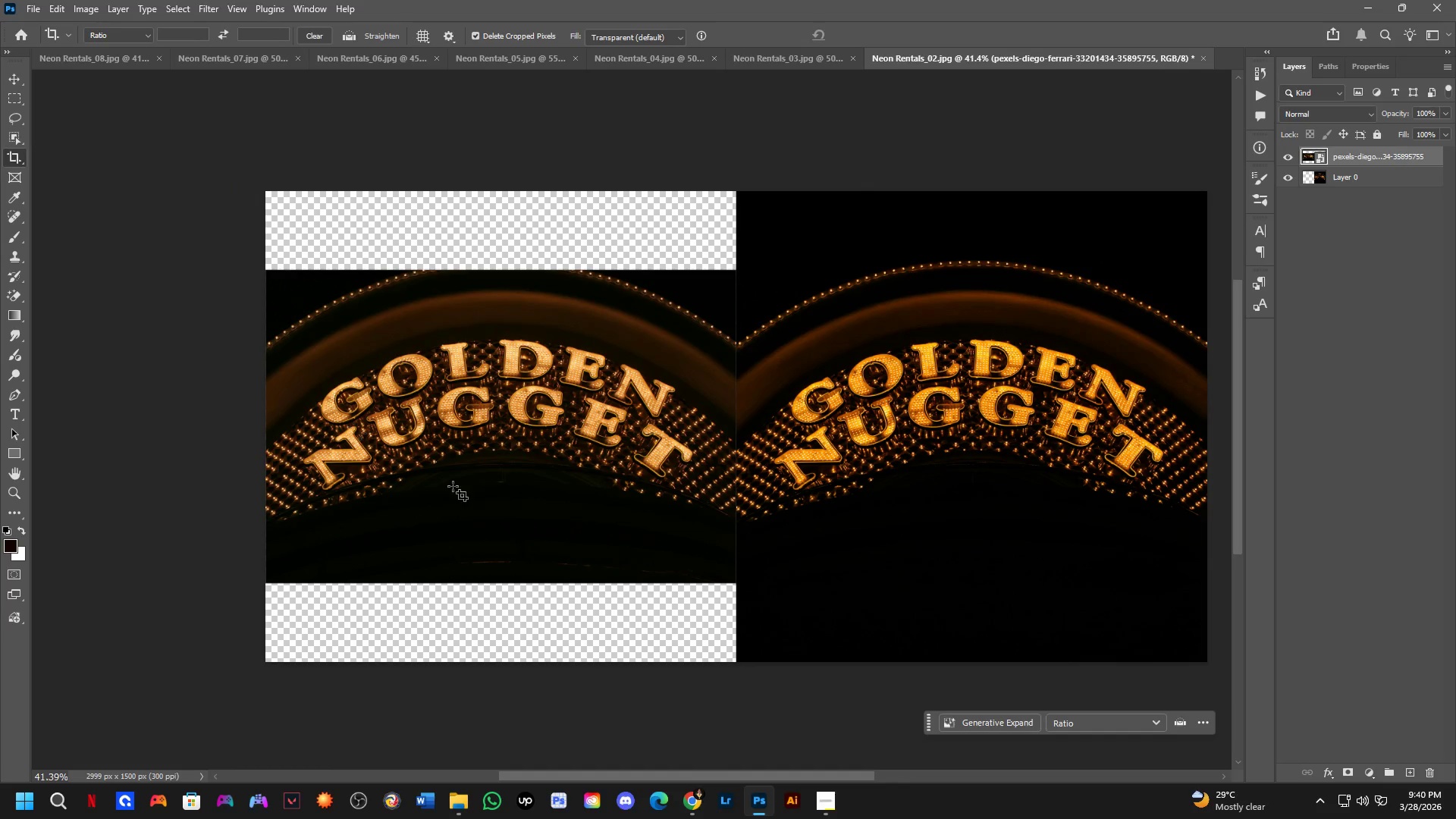 
left_click([1420, 181])
 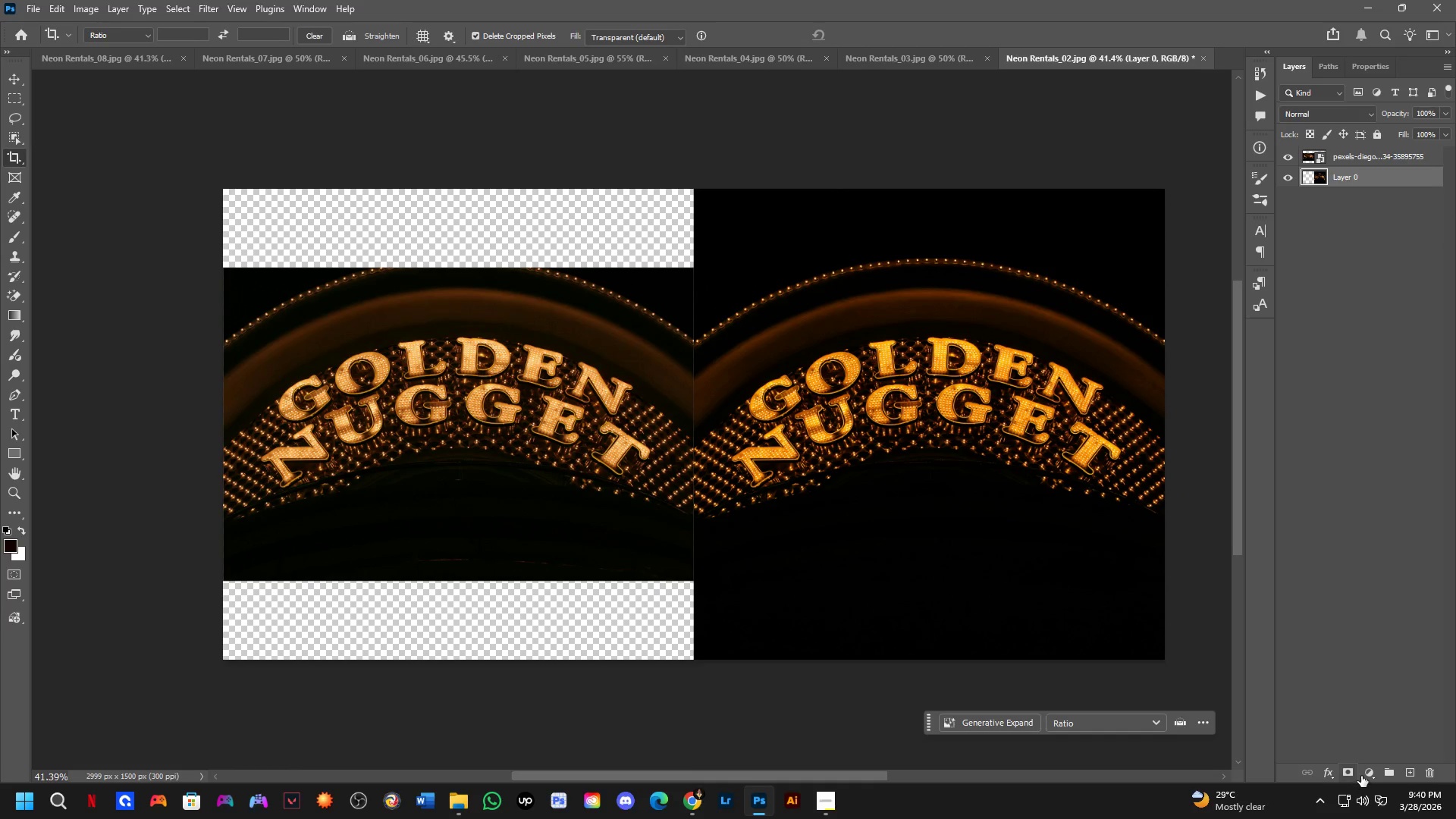 
left_click([1364, 774])
 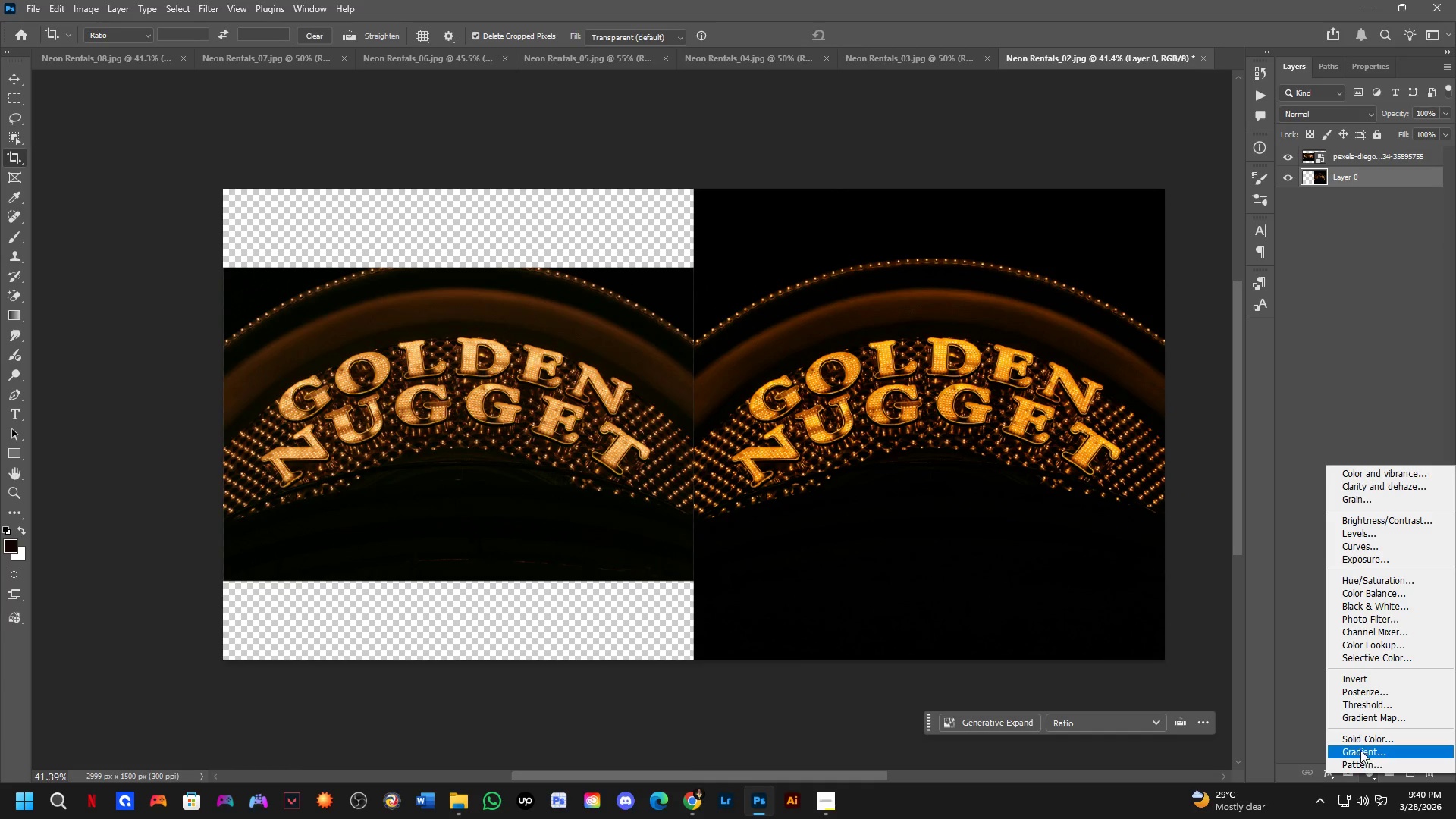 
left_click([1359, 743])
 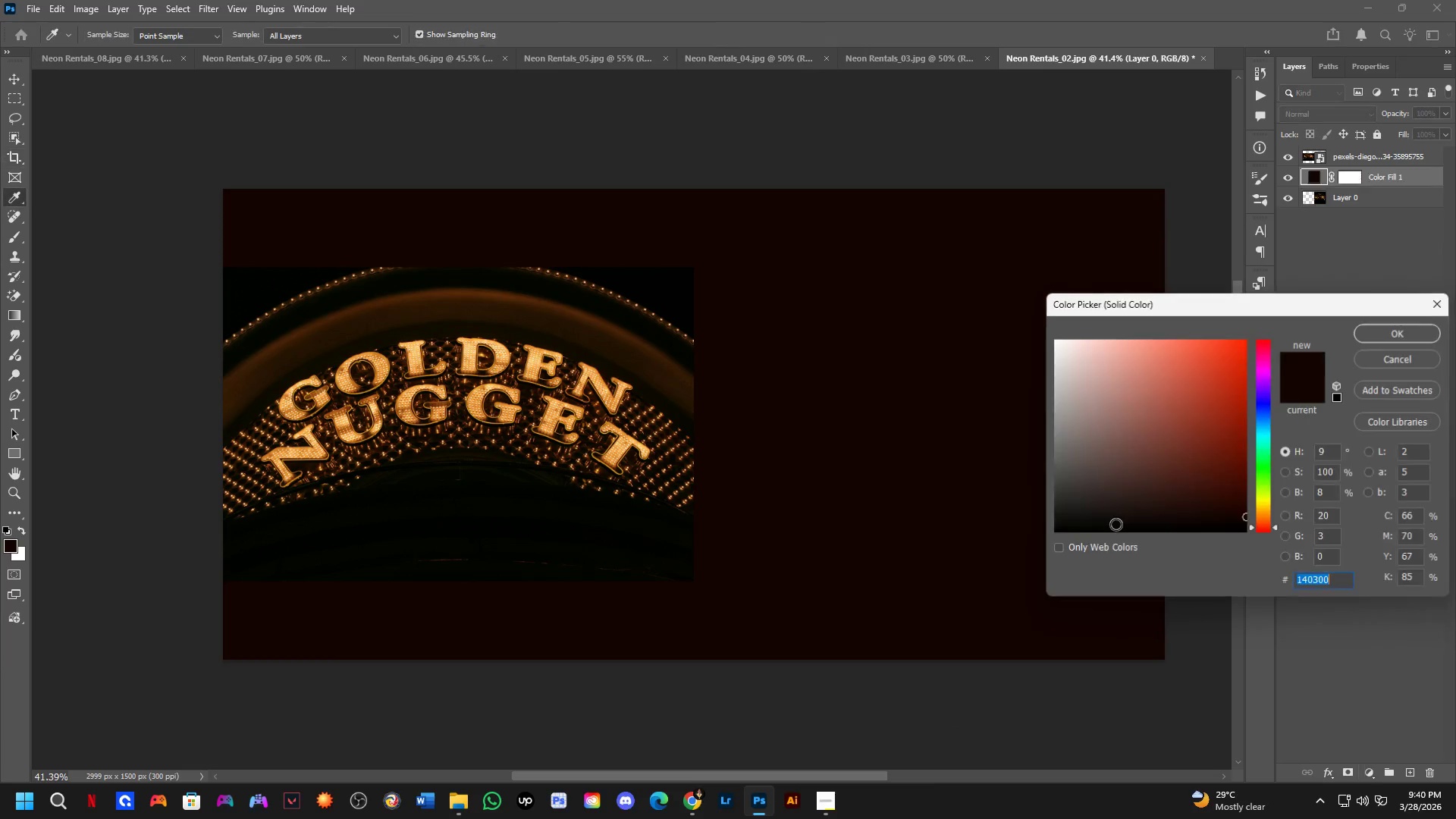 
left_click_drag(start_coordinate=[1087, 433], to_coordinate=[1026, 241])
 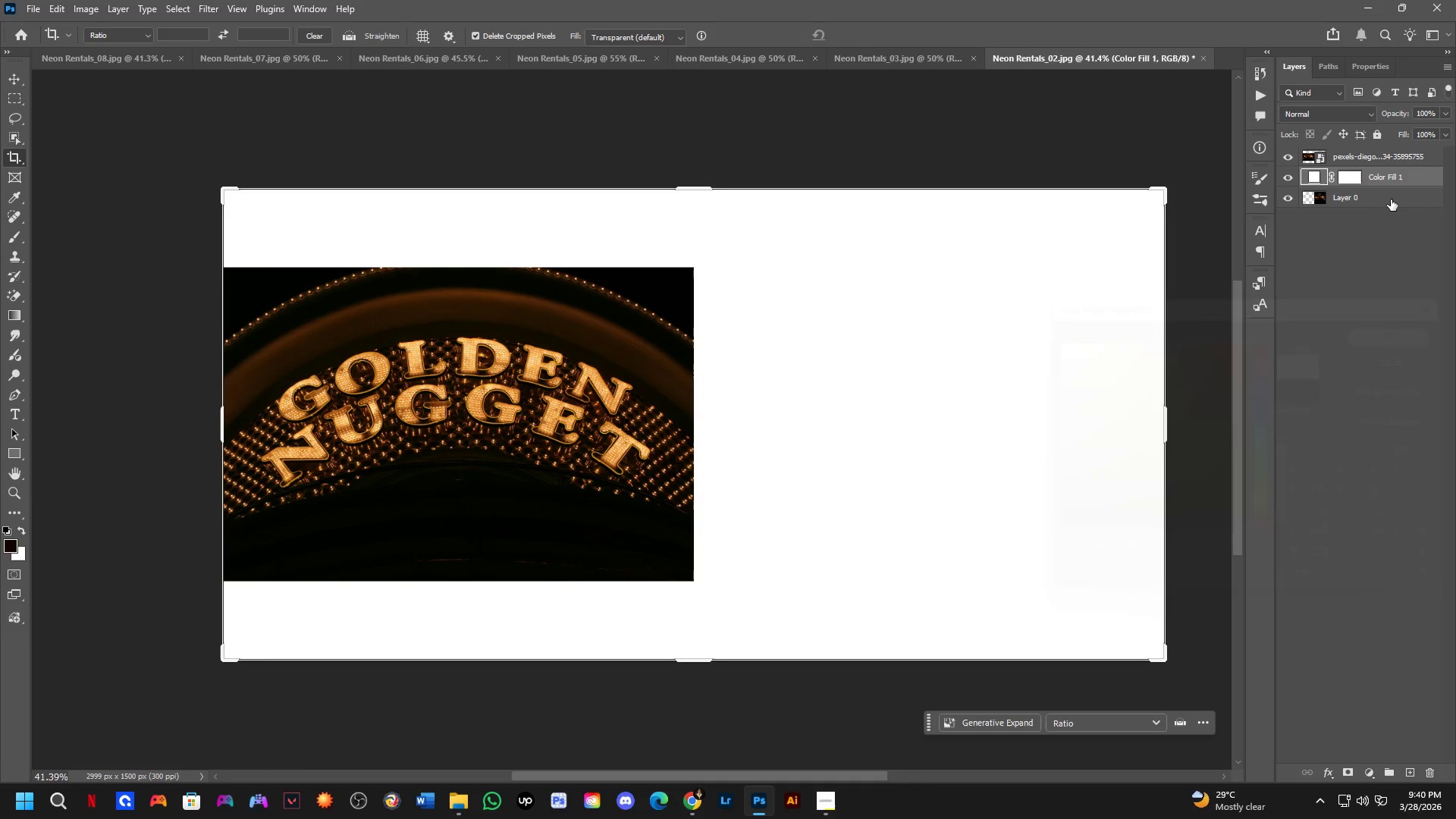 
left_click_drag(start_coordinate=[1394, 177], to_coordinate=[1394, 206])
 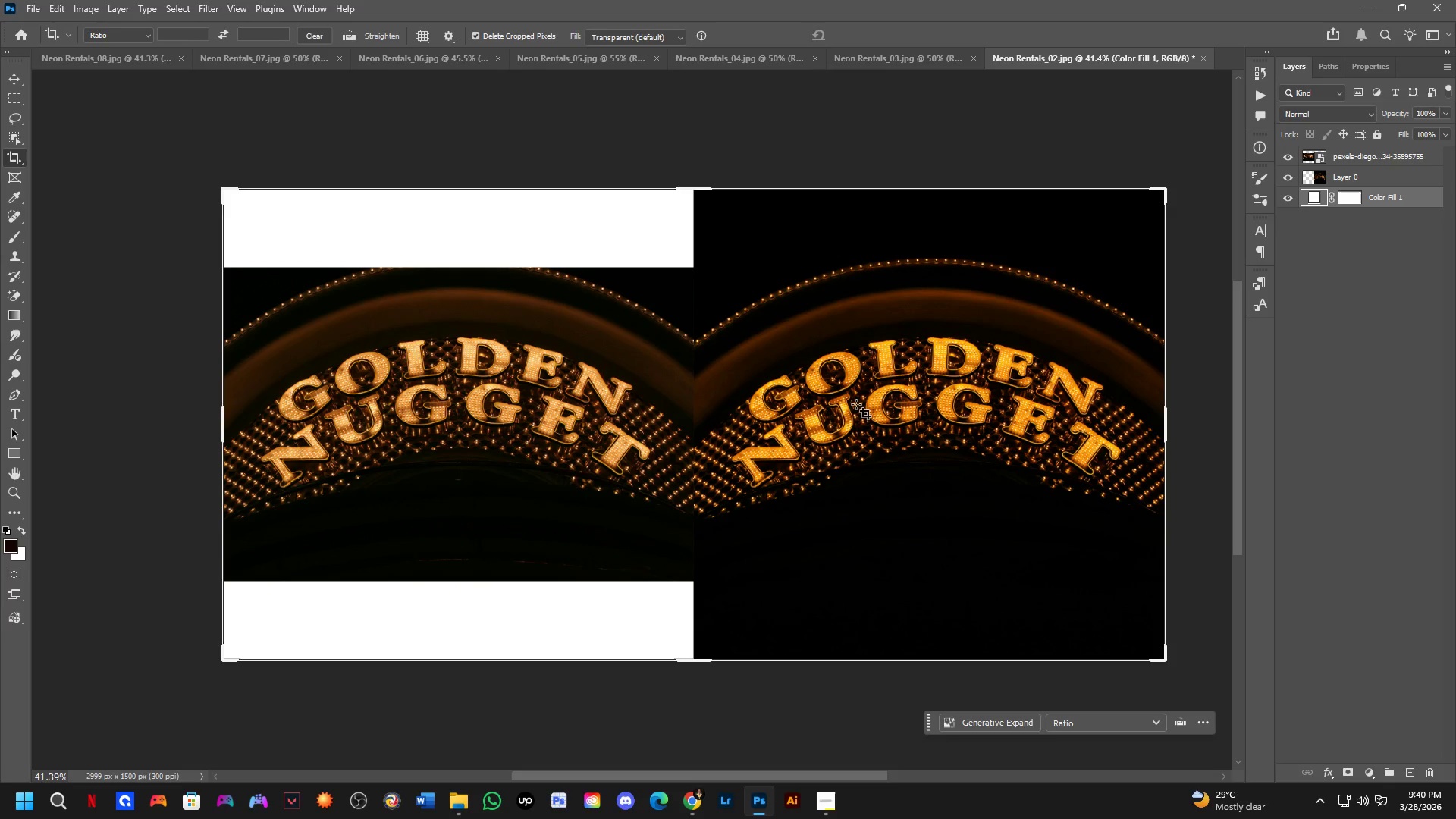 
hold_key(key=Space, duration=0.47)
 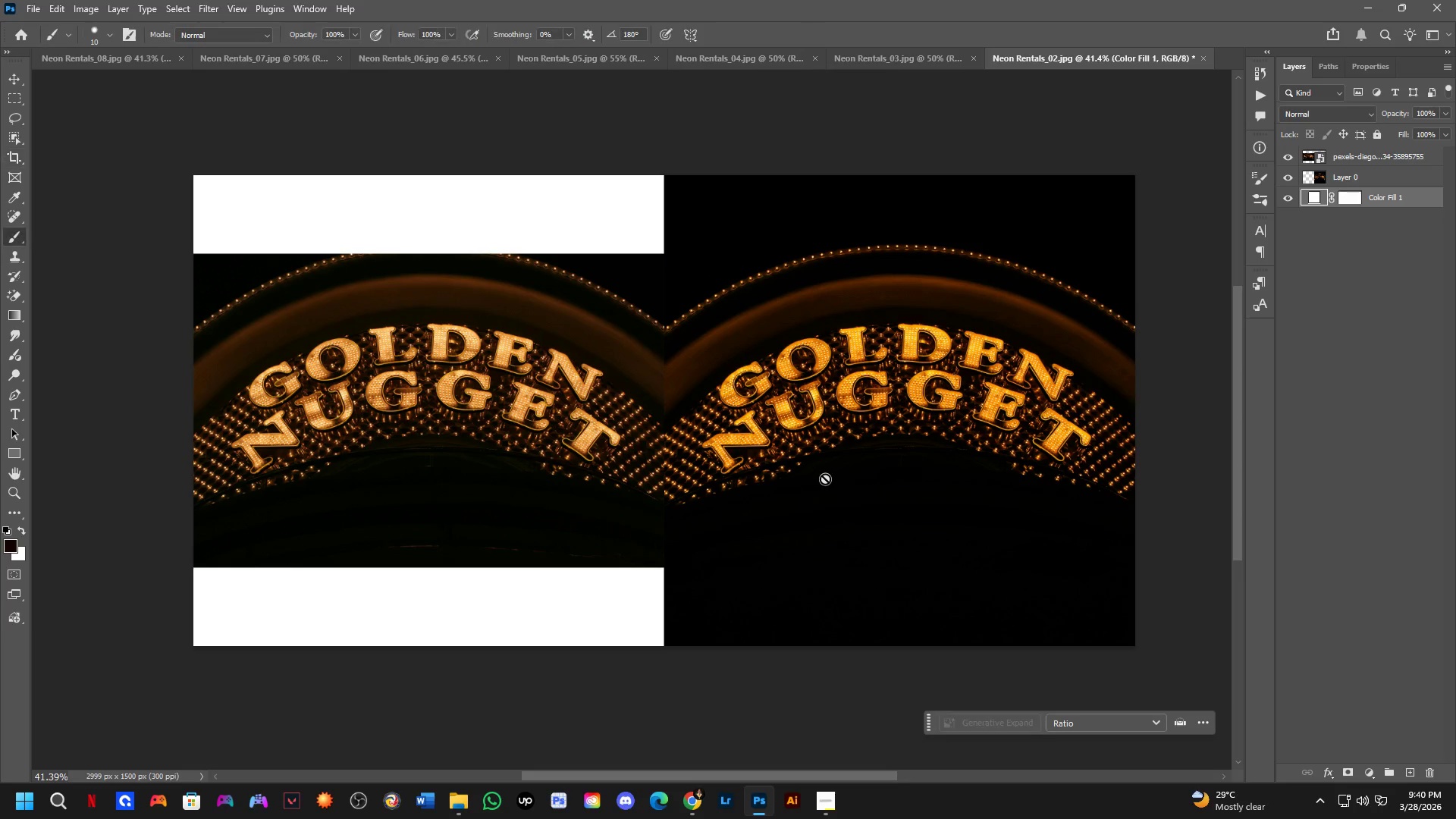 
left_click_drag(start_coordinate=[860, 503], to_coordinate=[830, 489])
 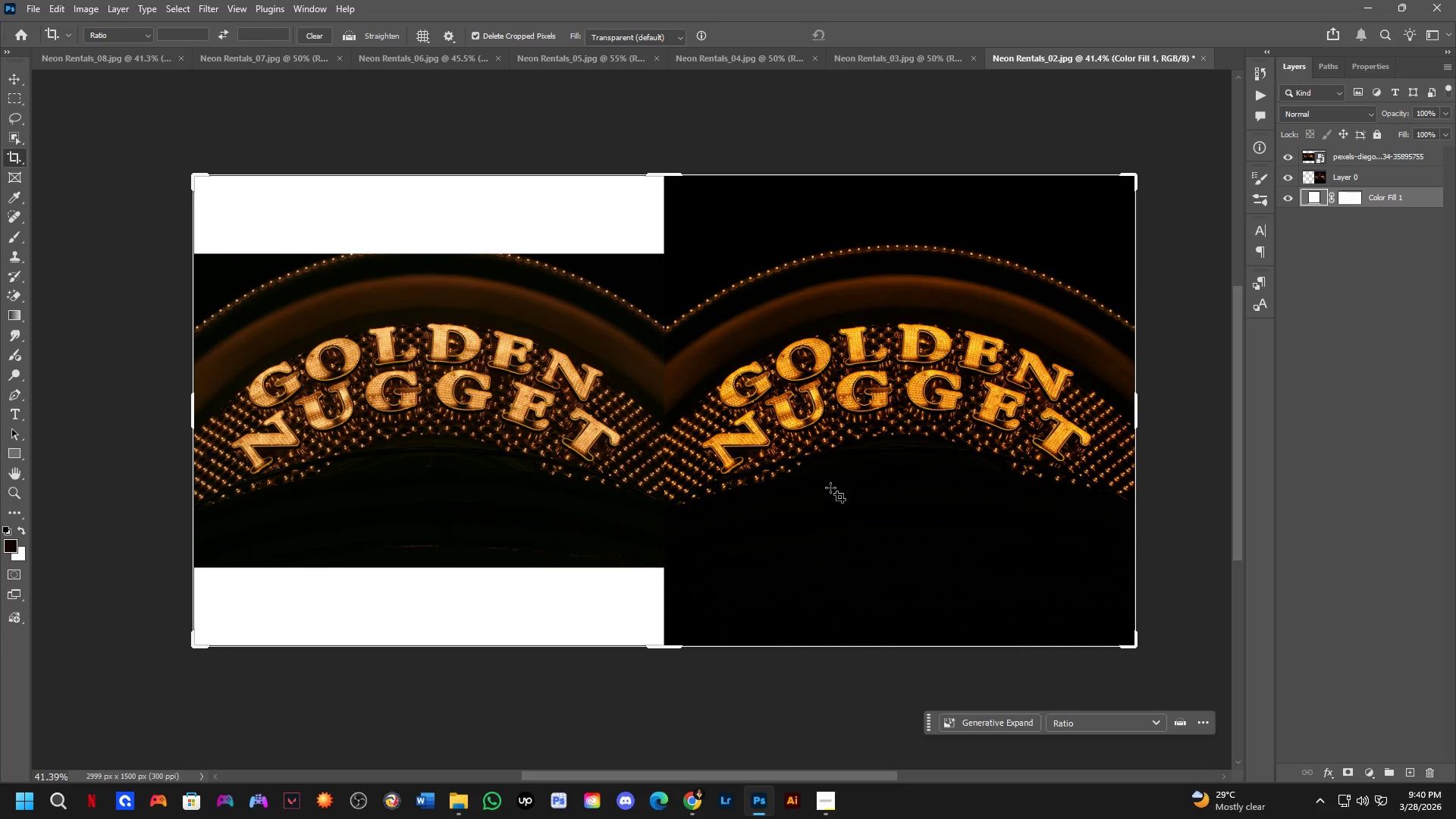 
key(B)
 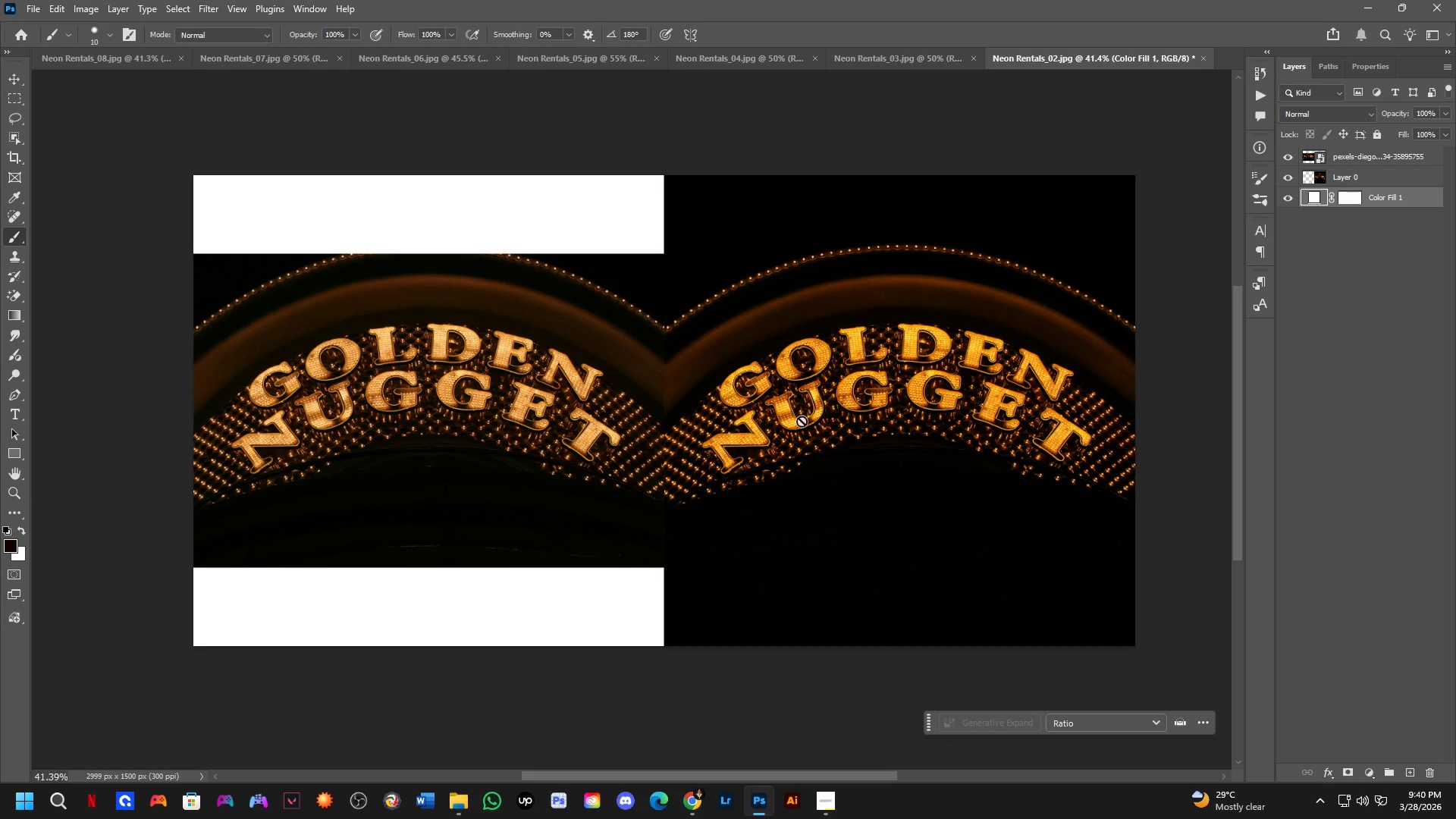 
hold_key(key=Space, duration=0.42)
 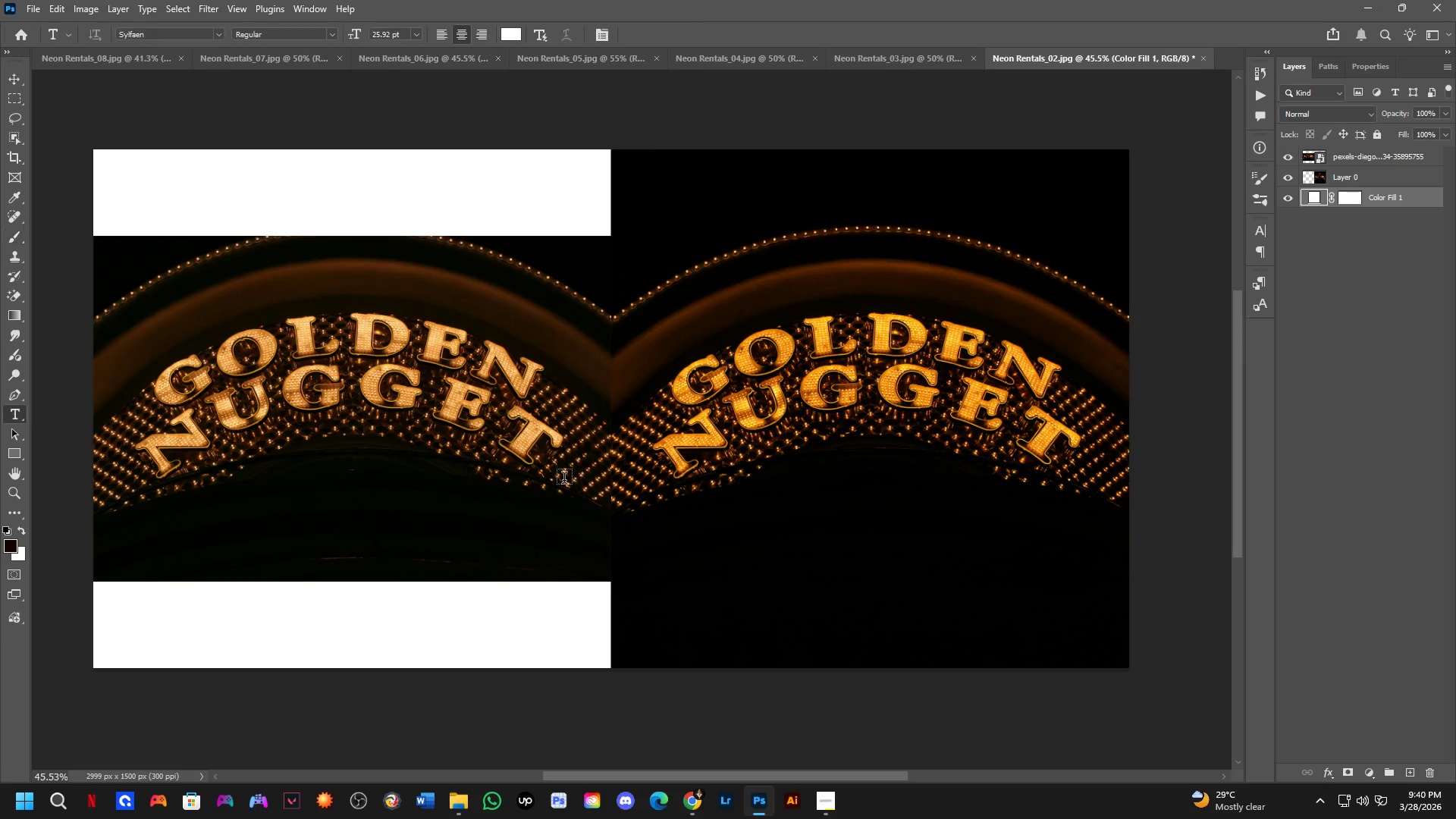 
left_click_drag(start_coordinate=[873, 414], to_coordinate=[844, 414])
 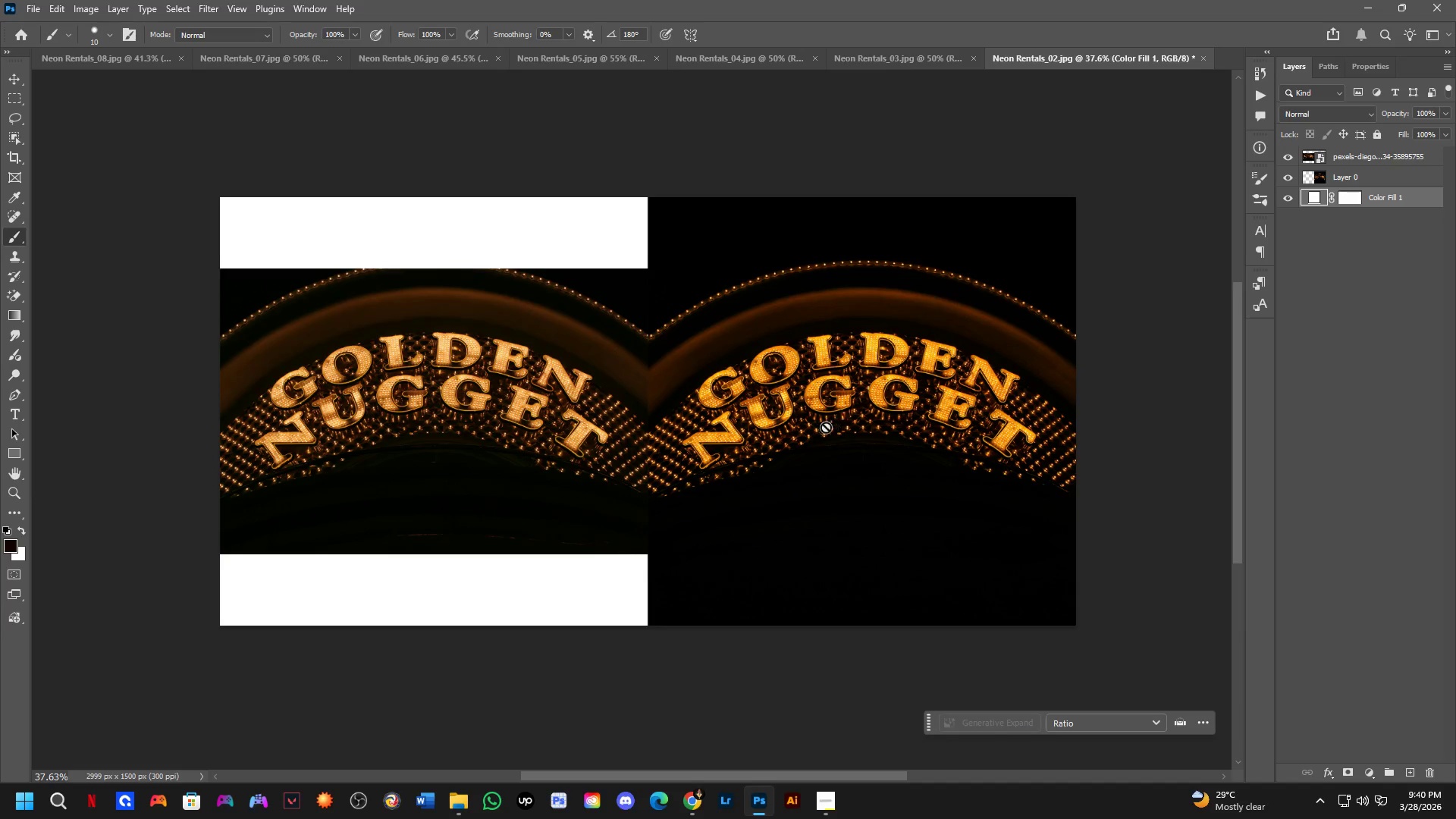 
scroll: coordinate [802, 421], scroll_direction: down, amount: 1.0
 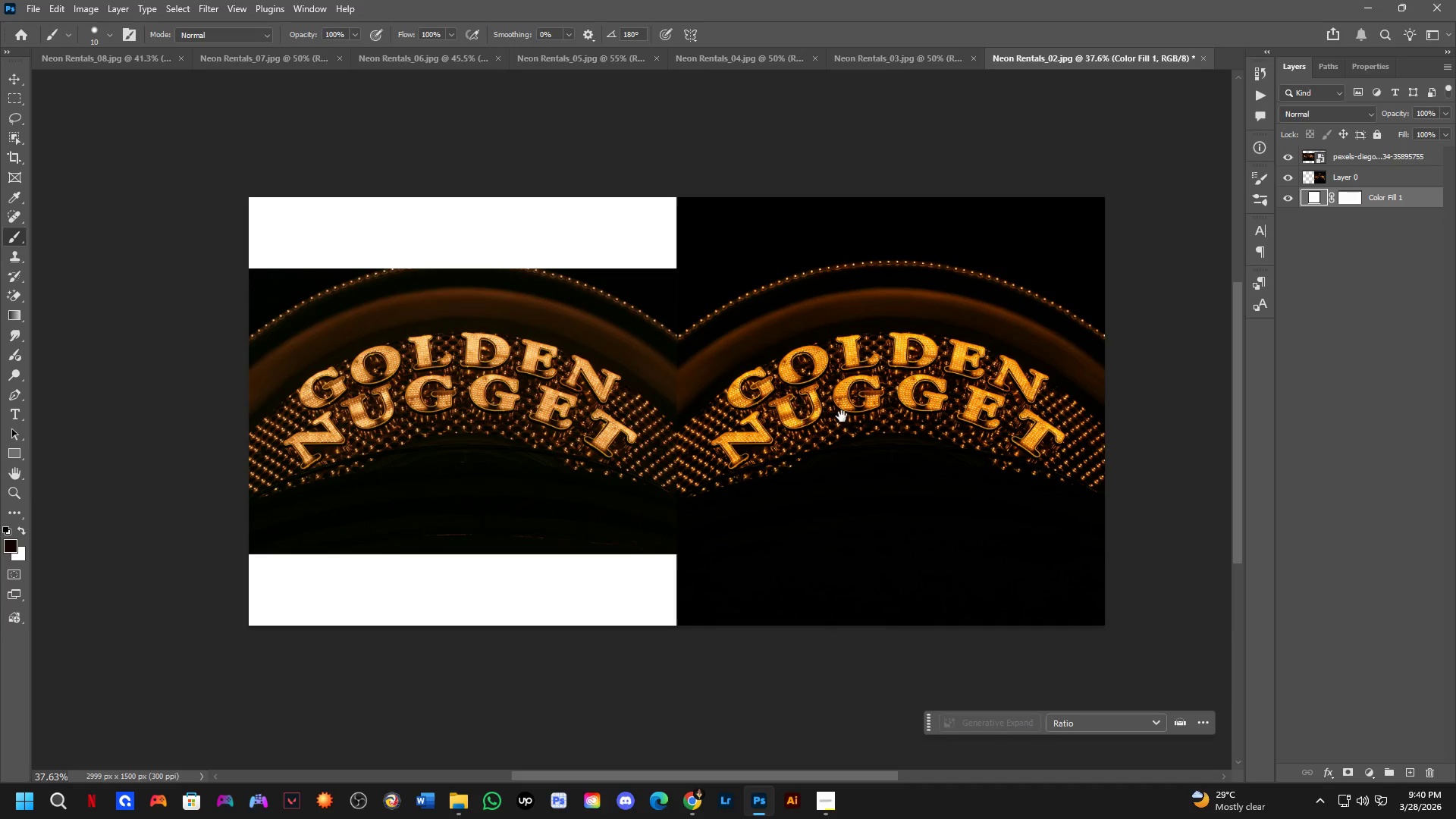 
key(T)
 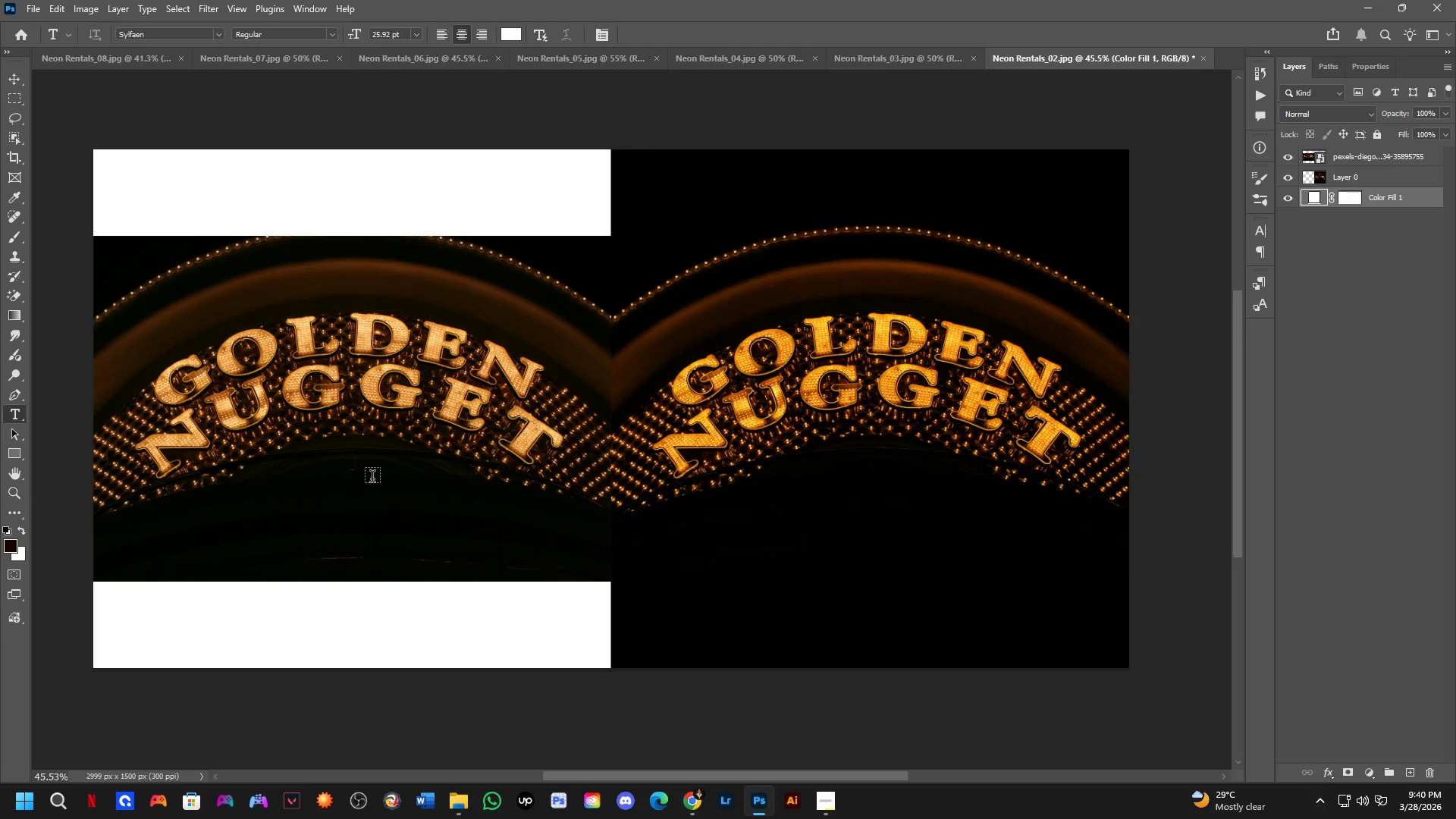 
scroll: coordinate [823, 426], scroll_direction: up, amount: 2.0
 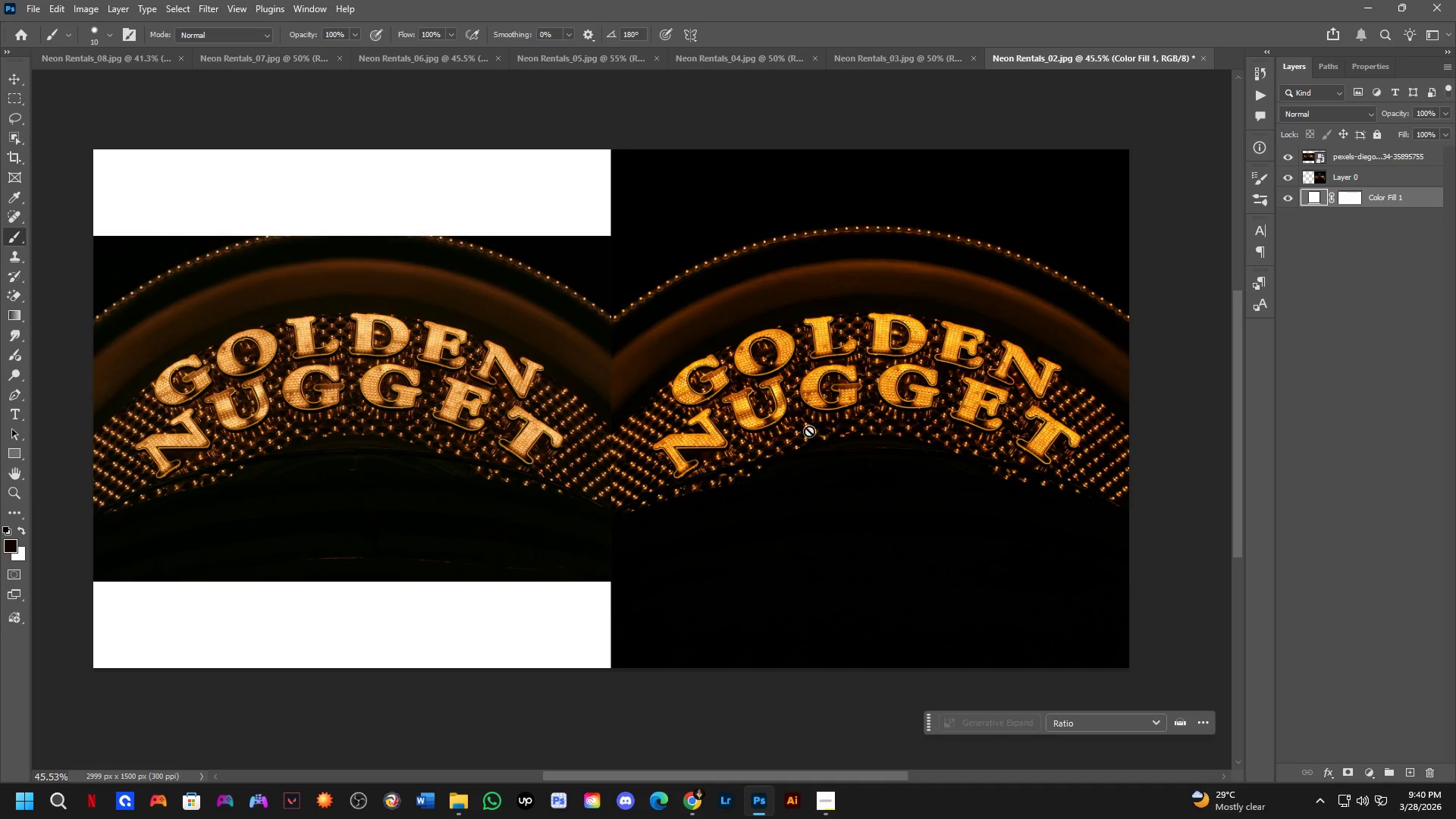 
left_click_drag(start_coordinate=[358, 475], to_coordinate=[788, 540])
 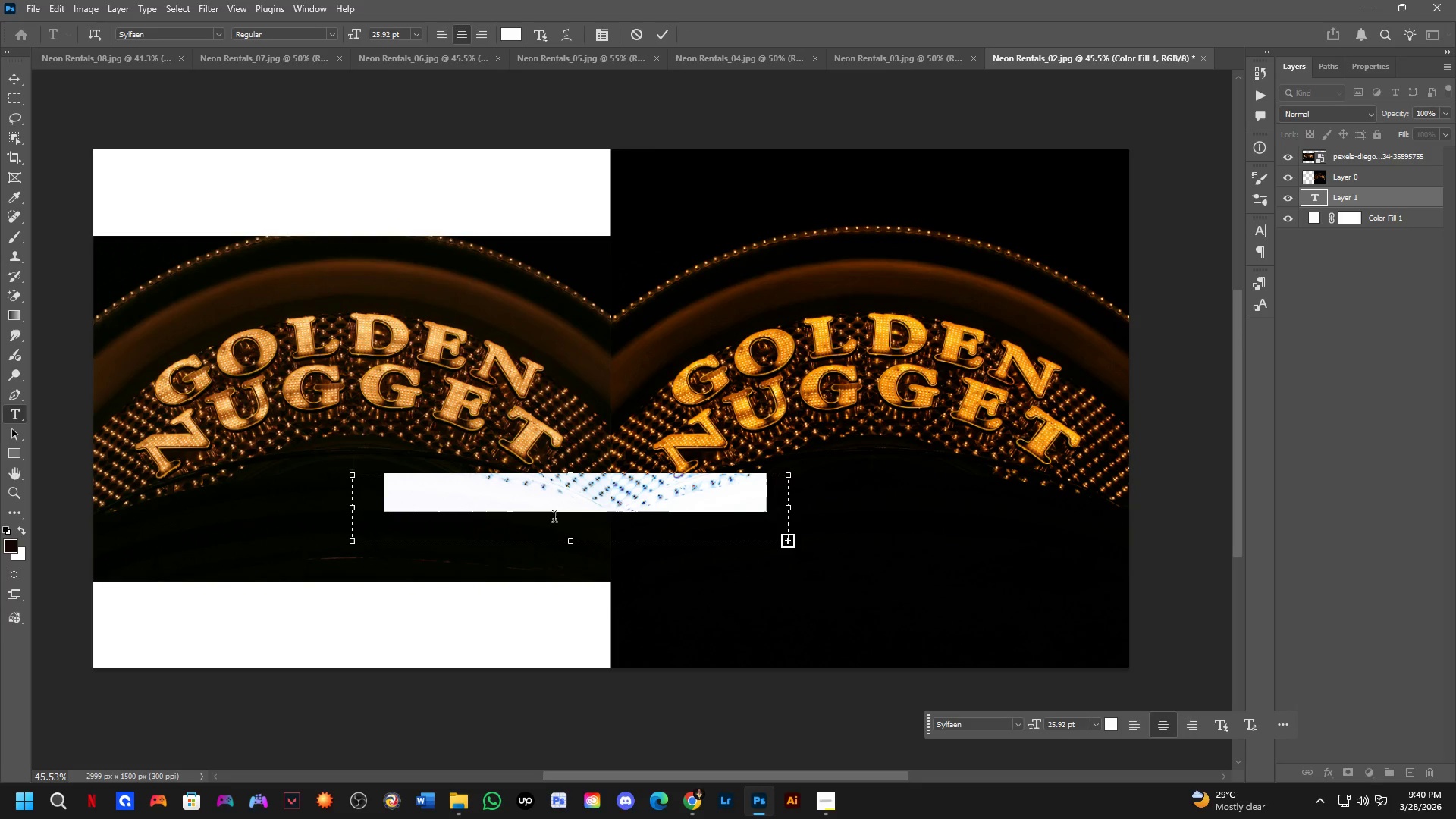 
type(before)
key(NumpadEnter)
 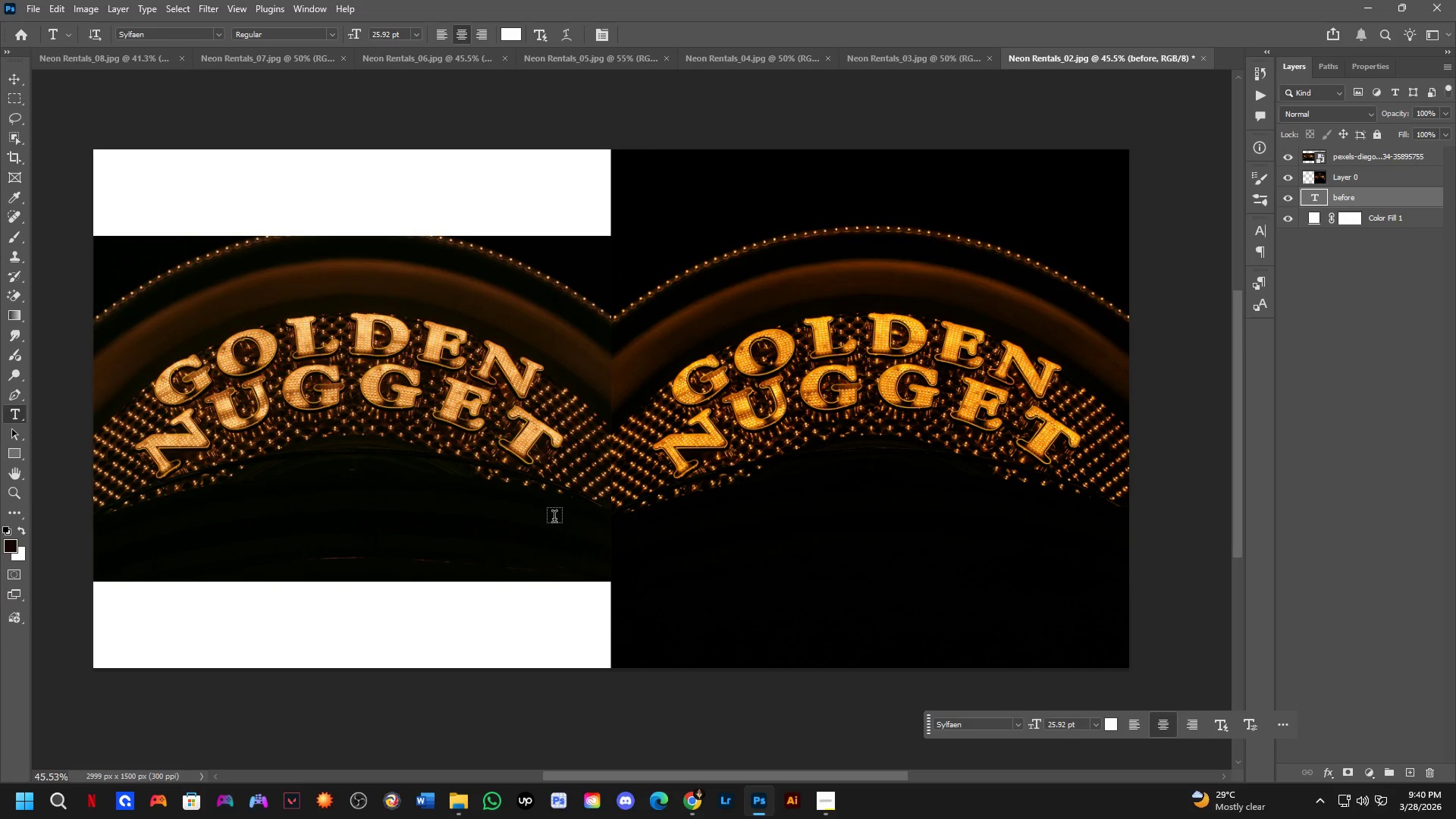 
key(Control+T)
 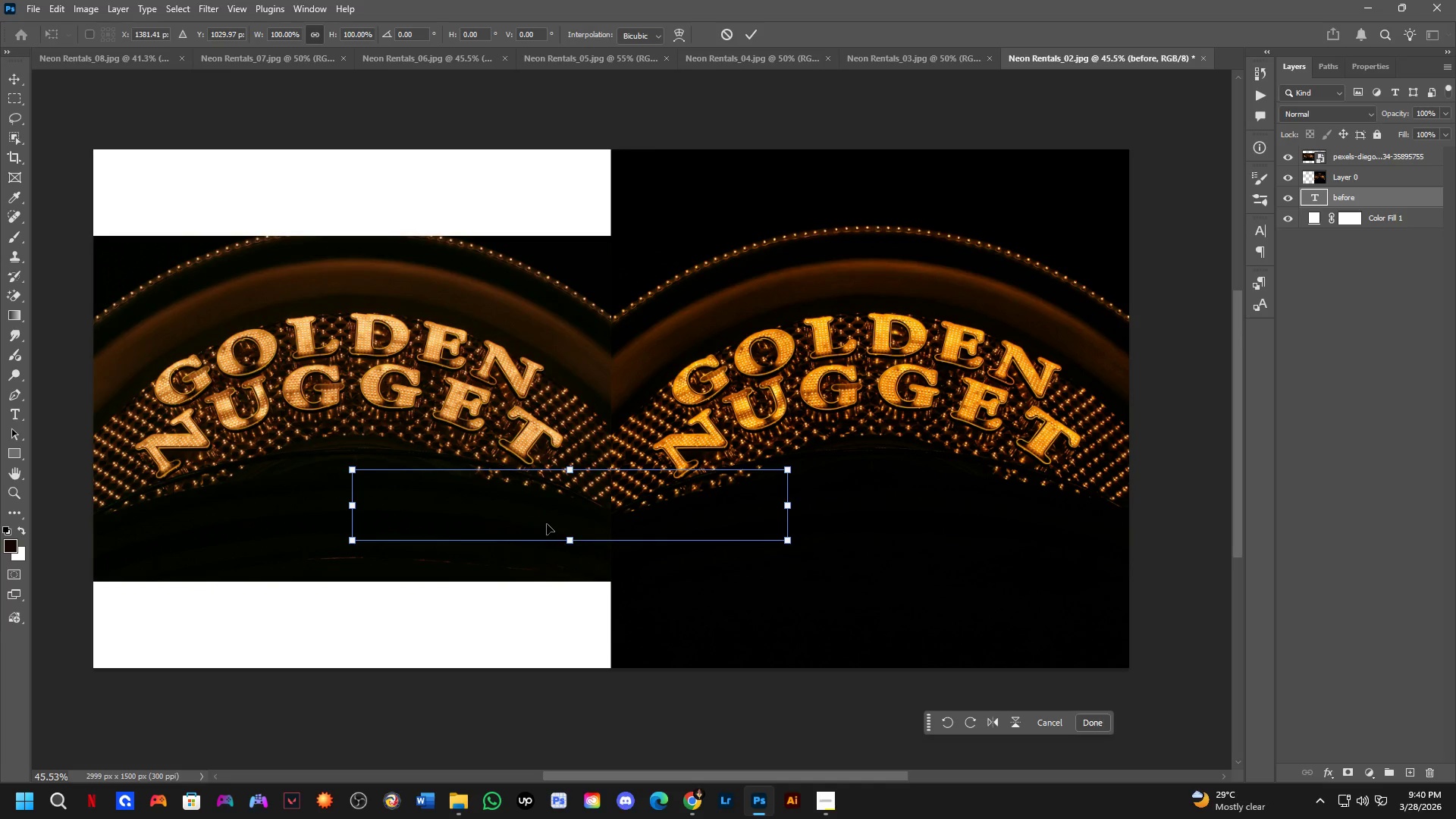 
left_click_drag(start_coordinate=[554, 517], to_coordinate=[829, 623])
 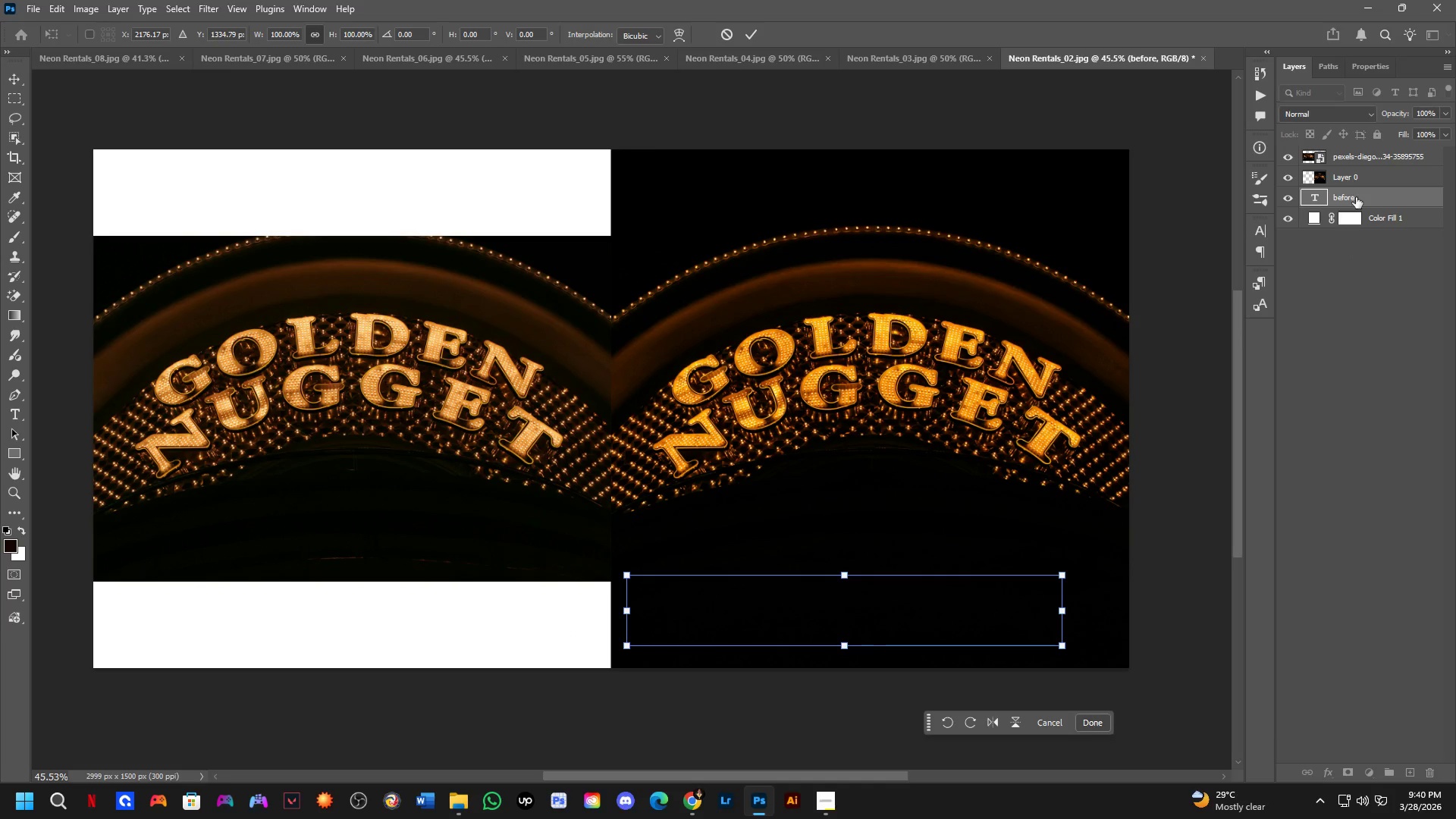 
left_click_drag(start_coordinate=[1358, 196], to_coordinate=[1365, 136])
 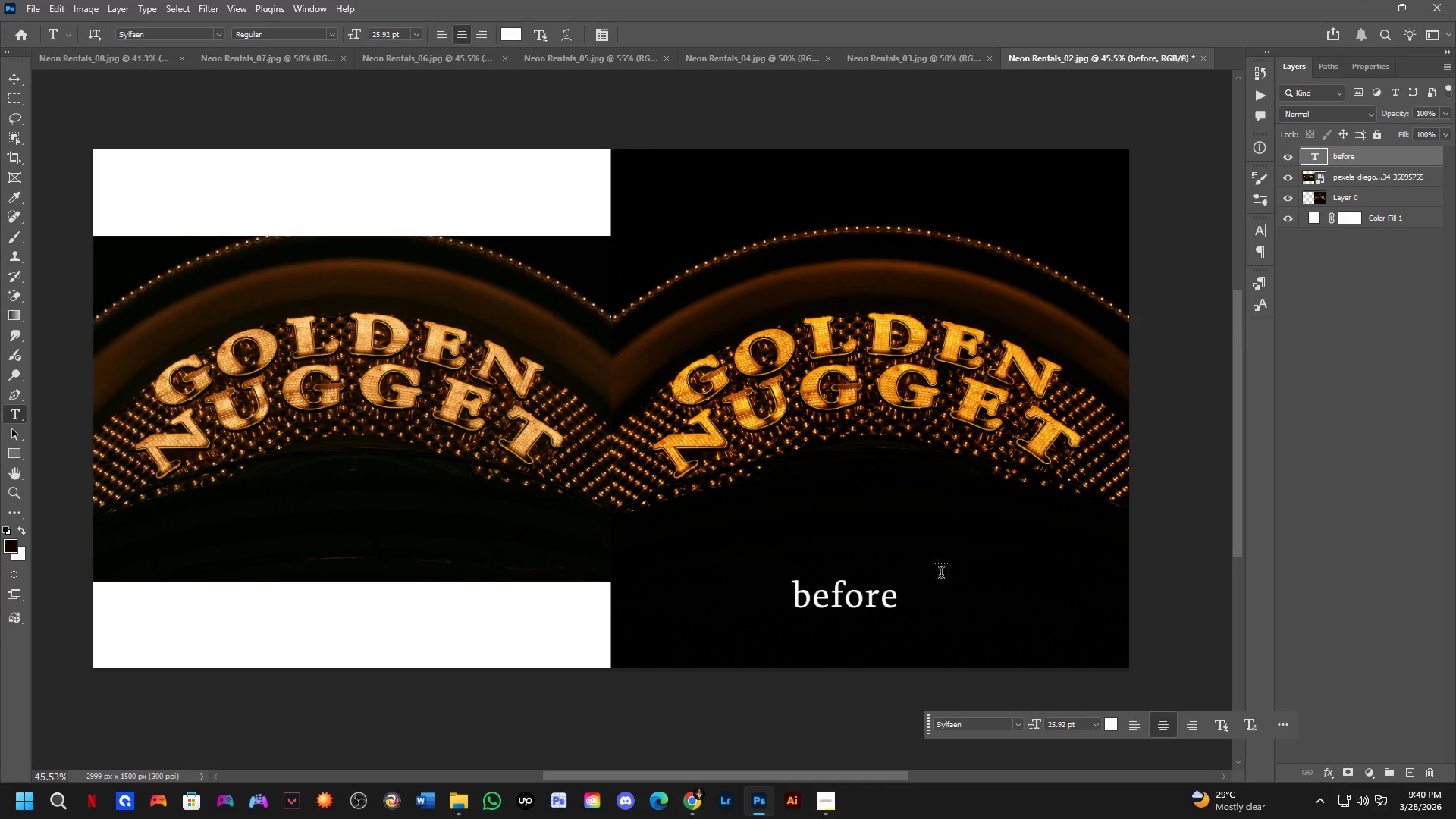 
left_click([827, 606])
 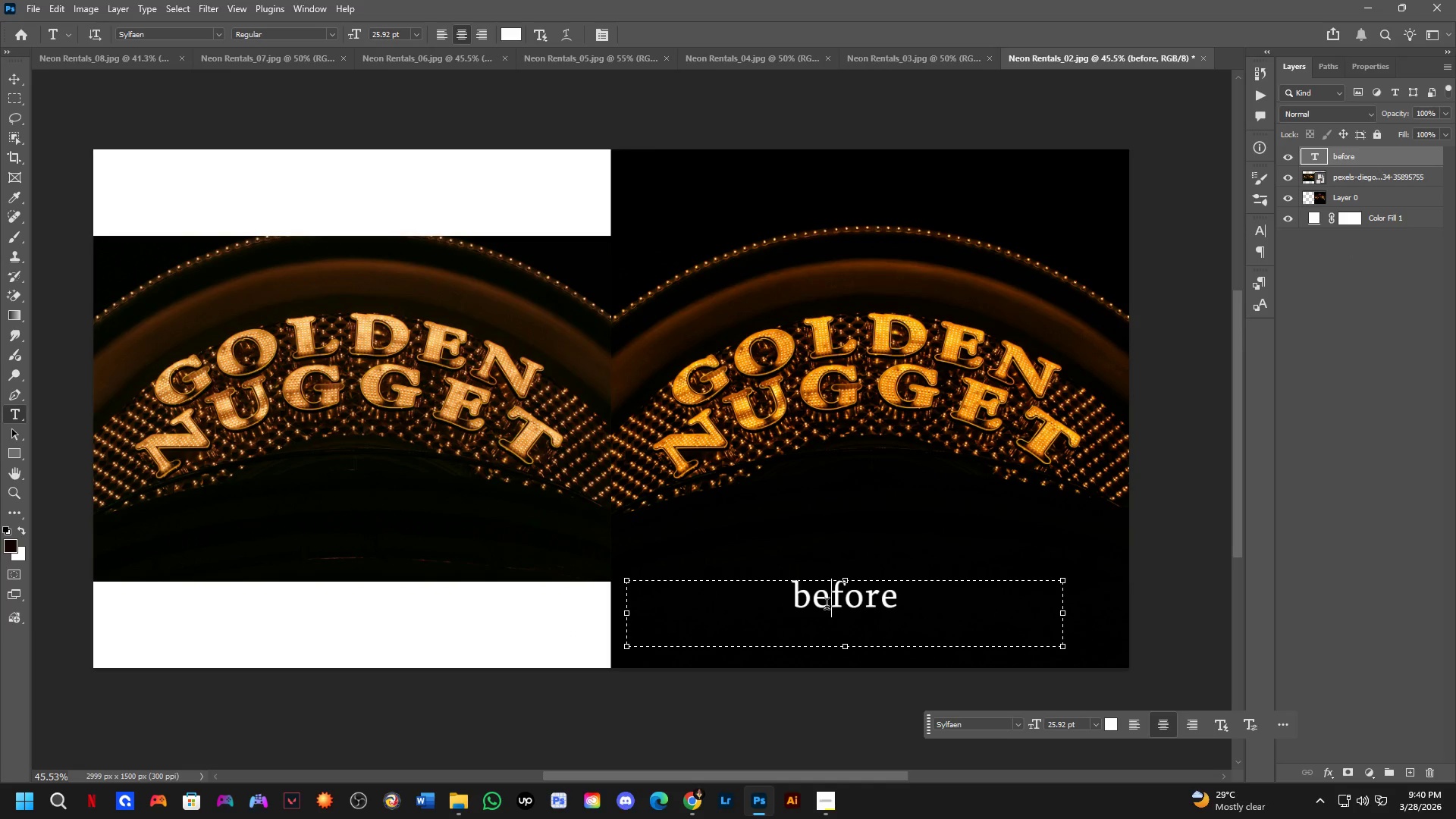 
key(Control+ControlLeft)
 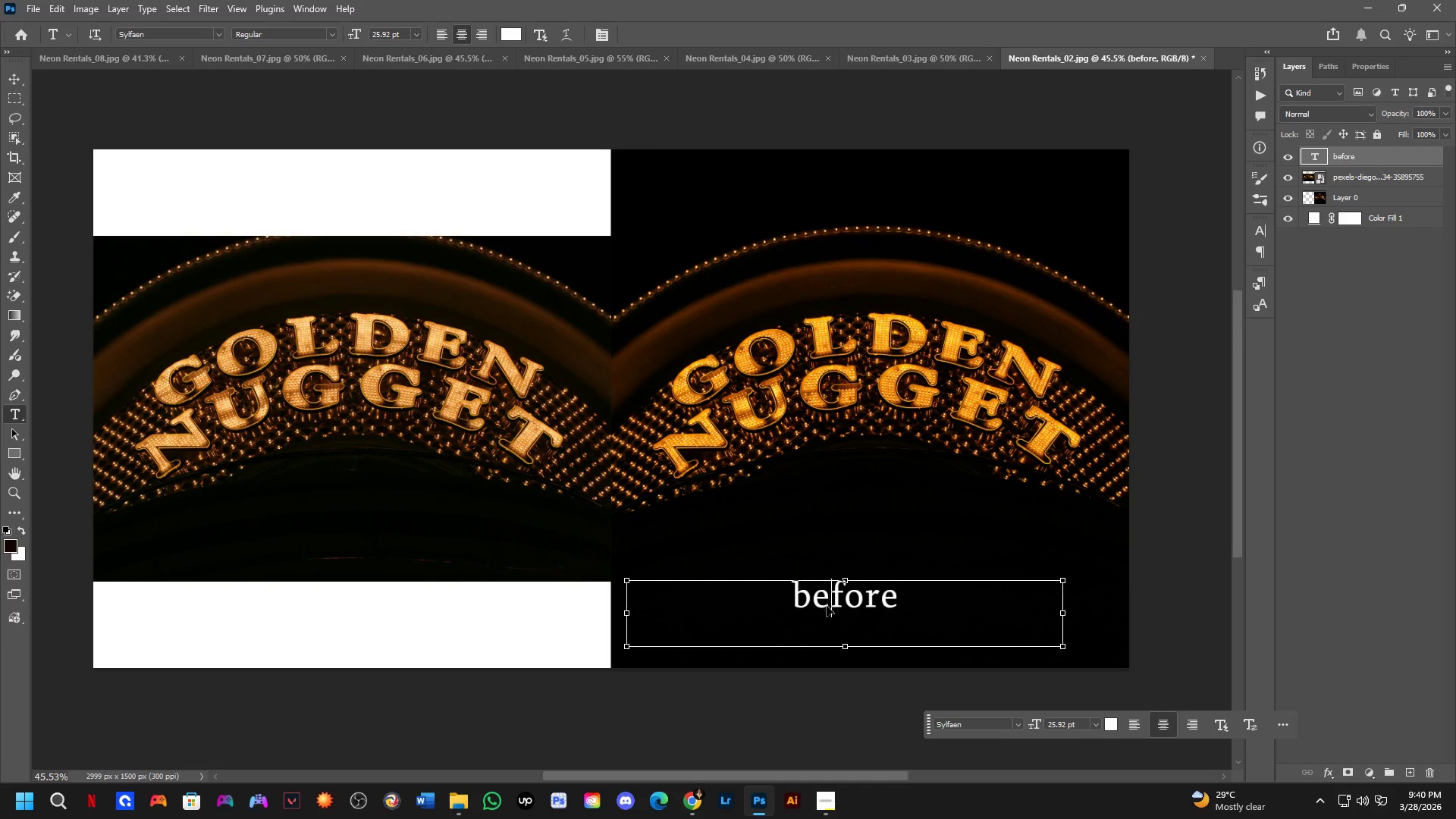 
key(Control+A)
 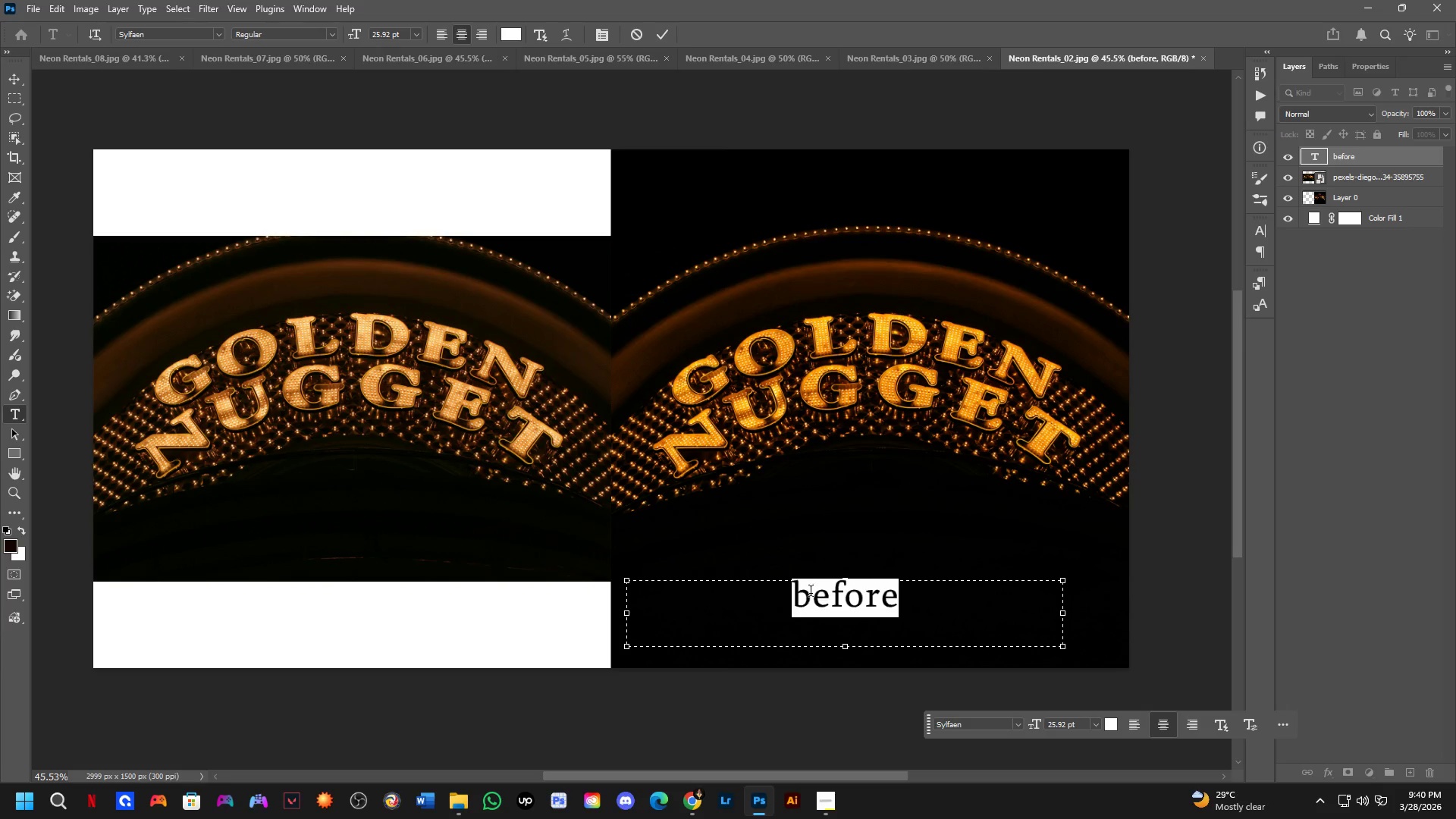 
type(Before)
 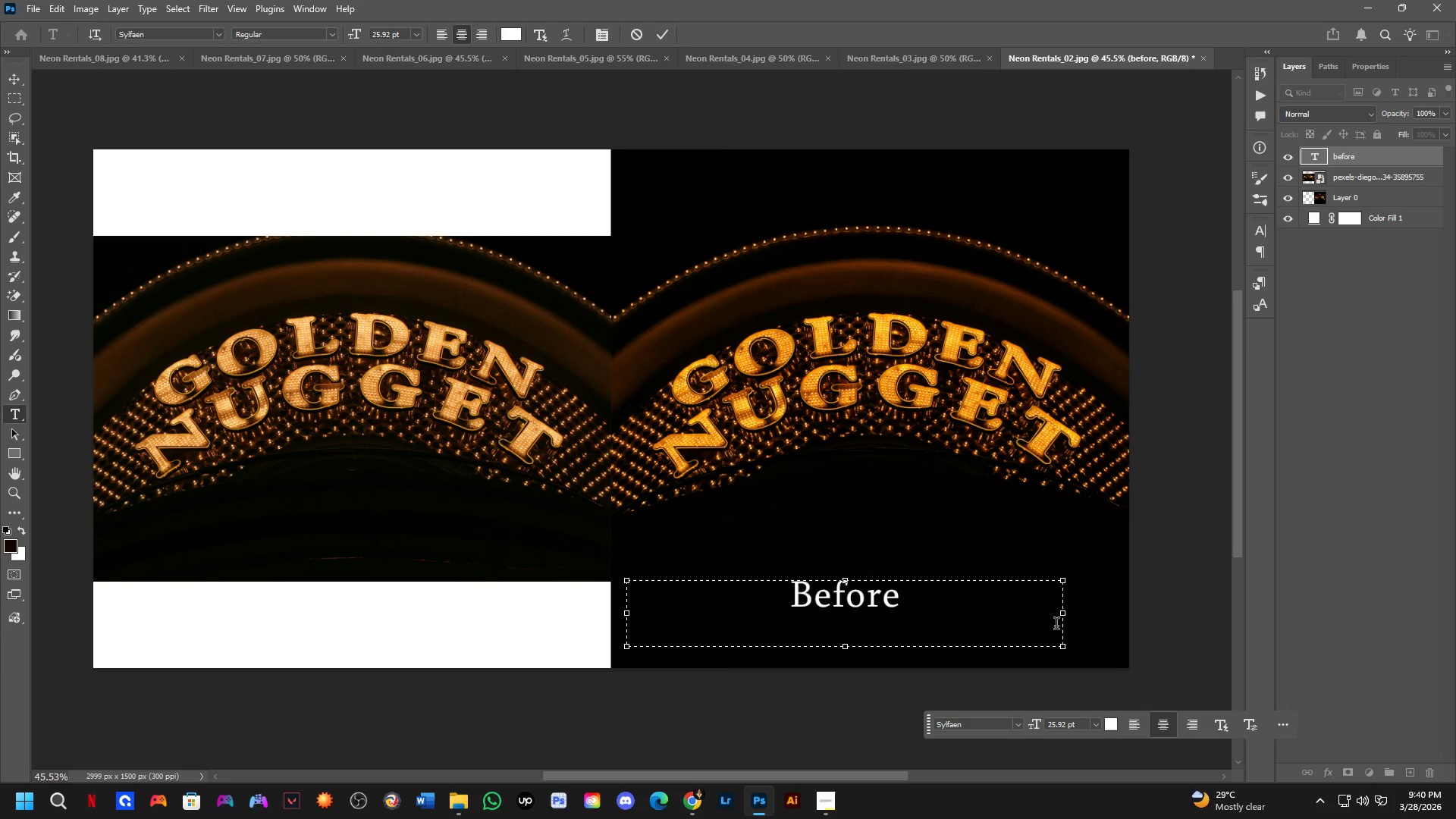 
left_click_drag(start_coordinate=[1067, 650], to_coordinate=[752, 611])
 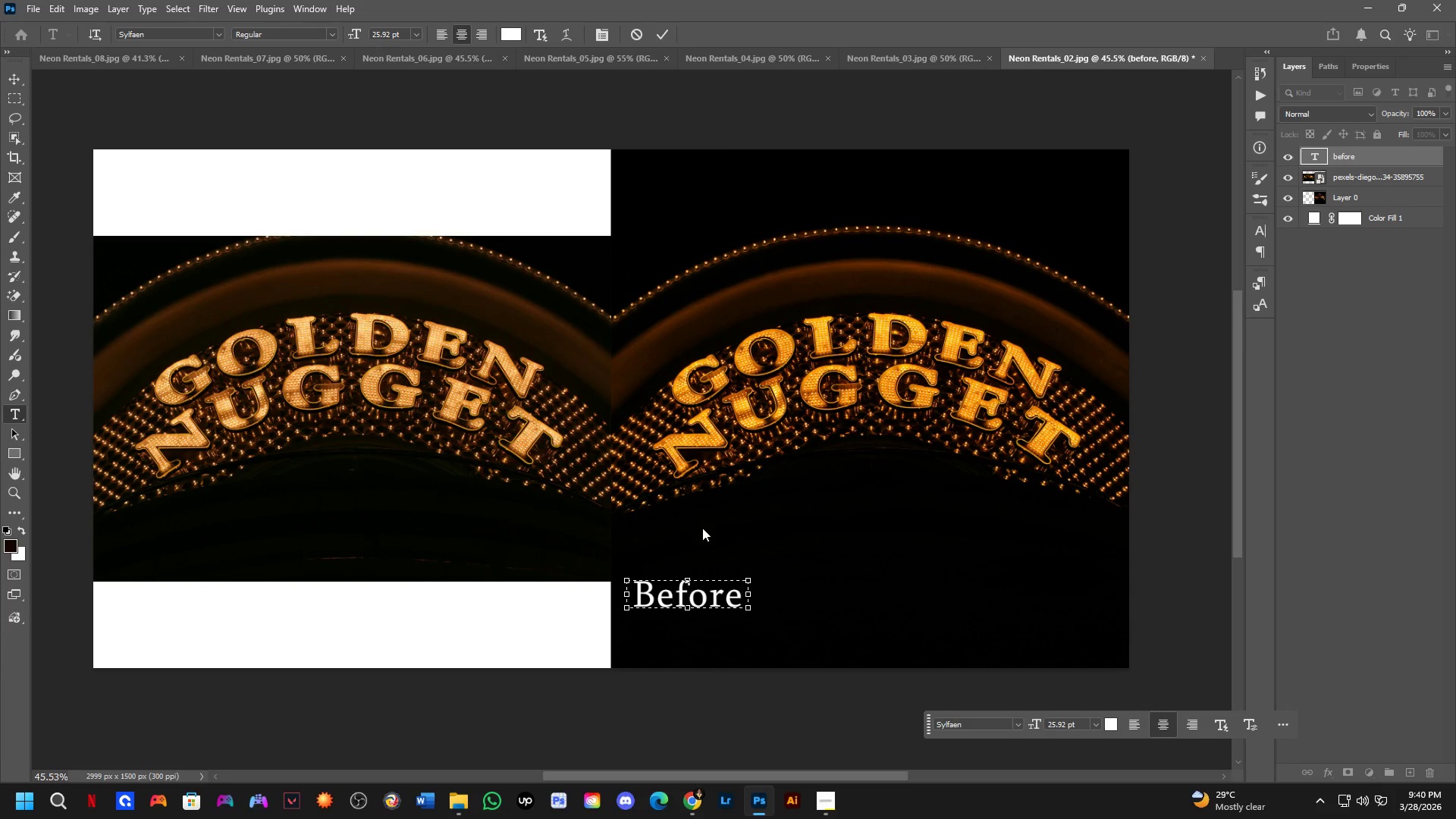 
key(NumpadEnter)
 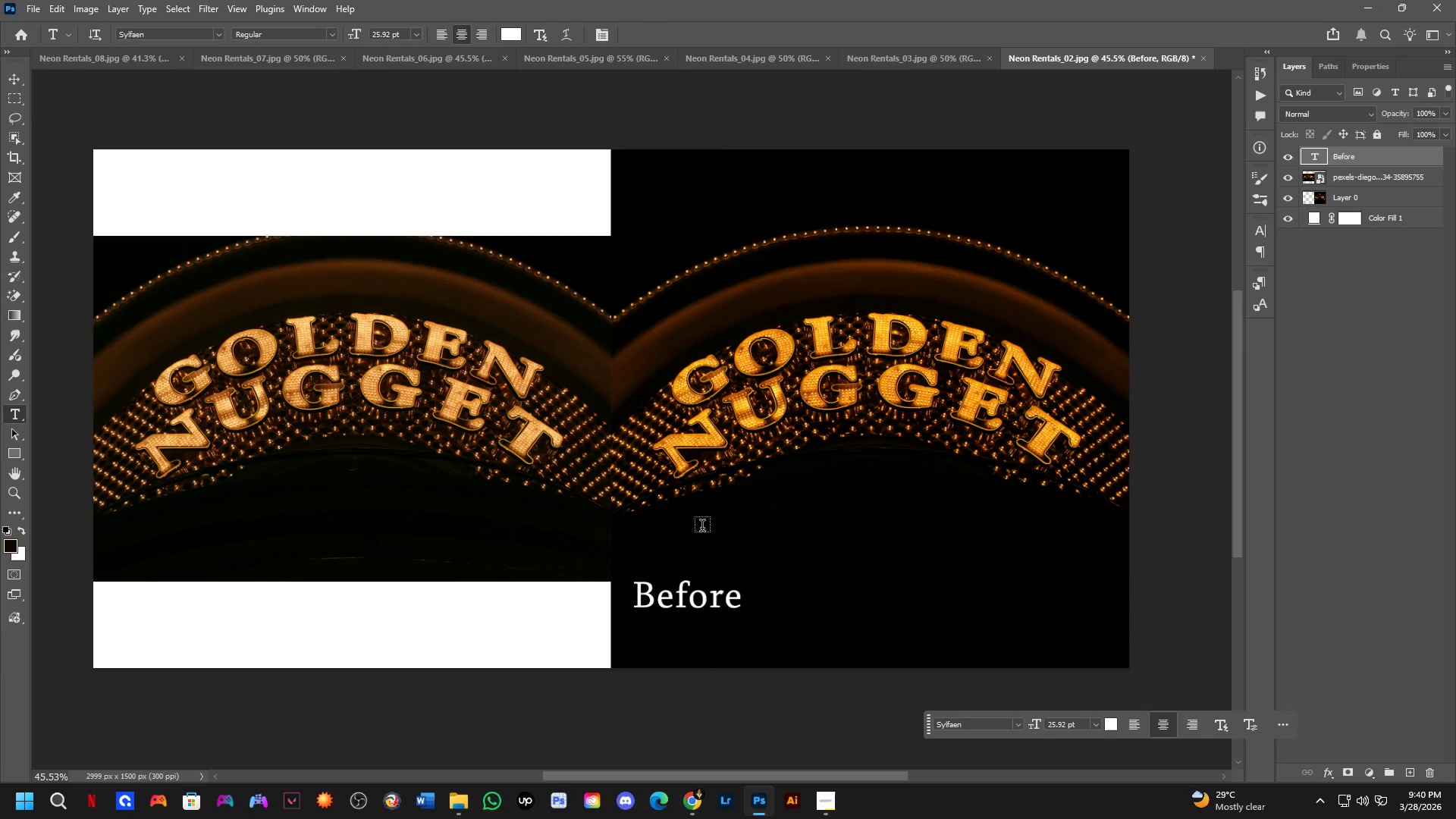 
key(Control+T)
 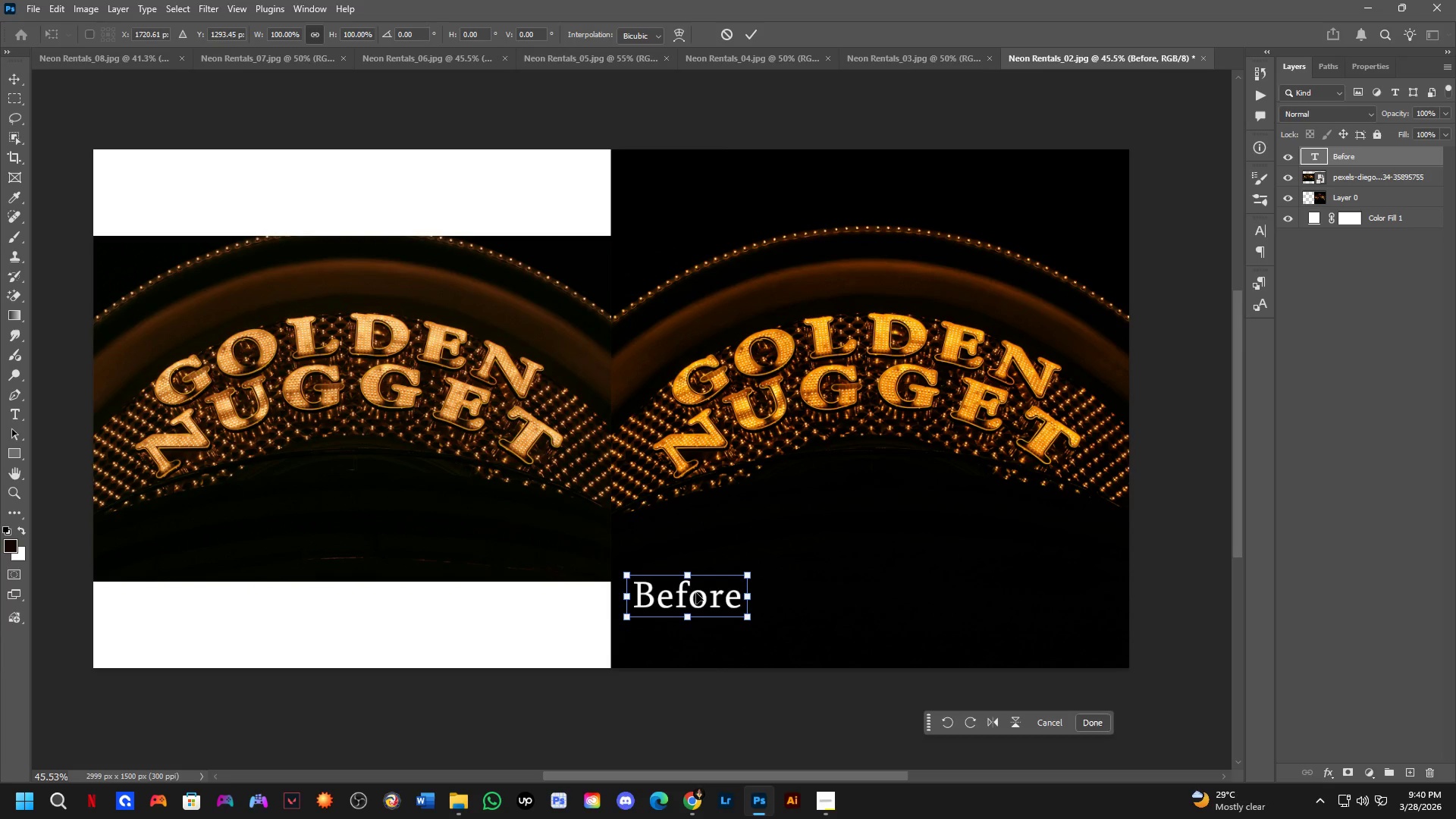 
left_click_drag(start_coordinate=[695, 599], to_coordinate=[878, 632])
 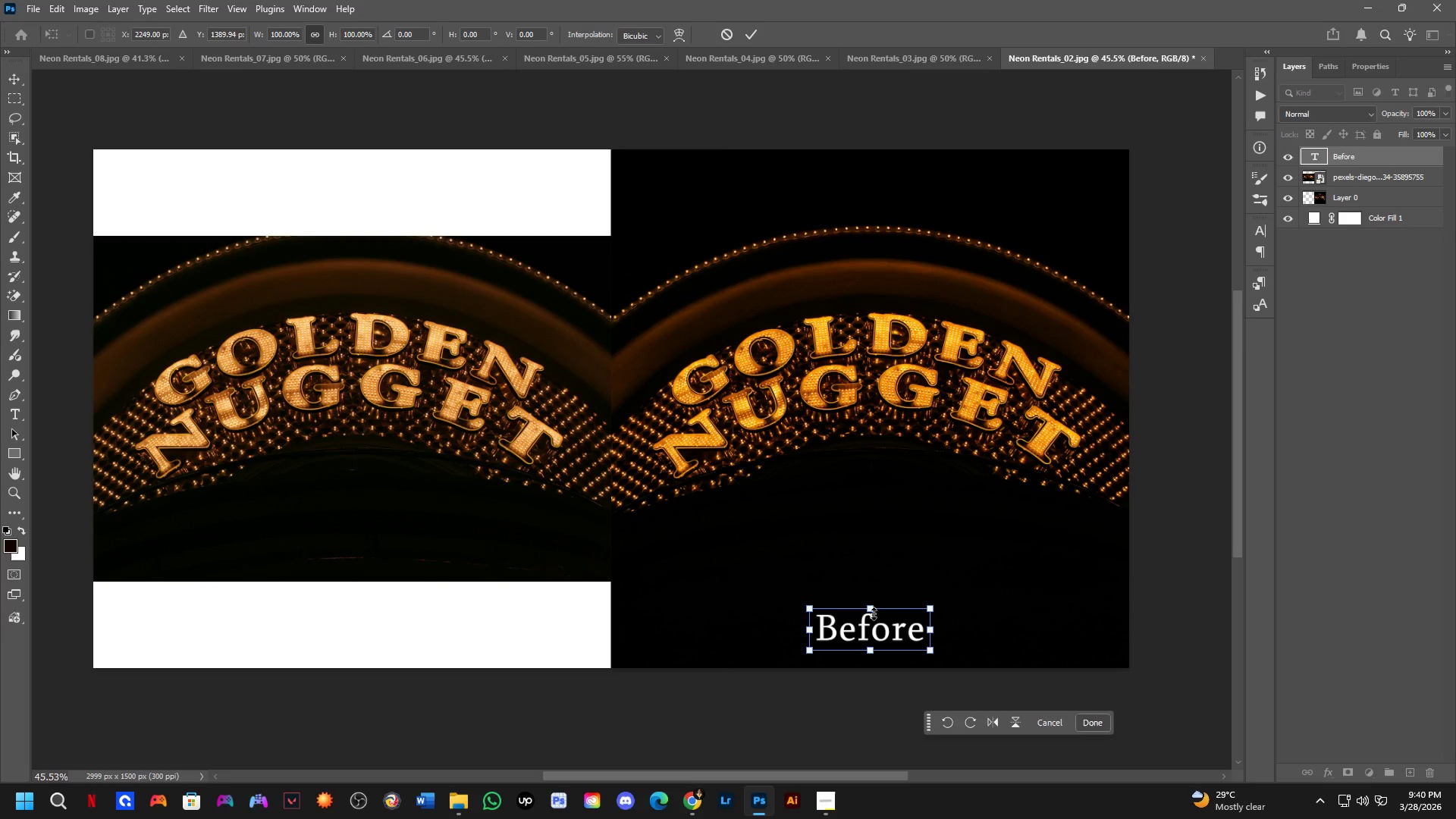 
left_click_drag(start_coordinate=[874, 613], to_coordinate=[874, 617])
 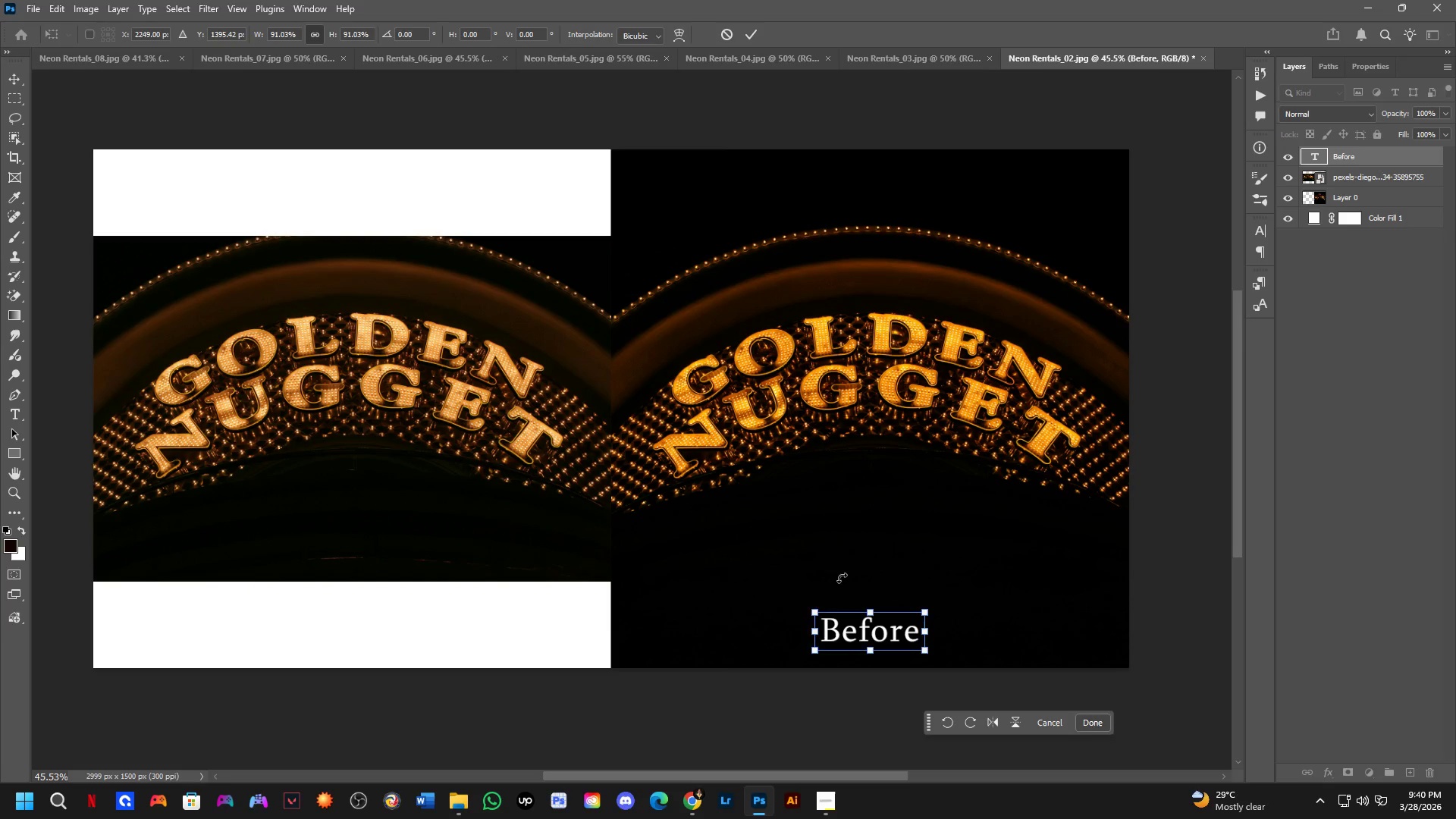 
key(NumpadEnter)
 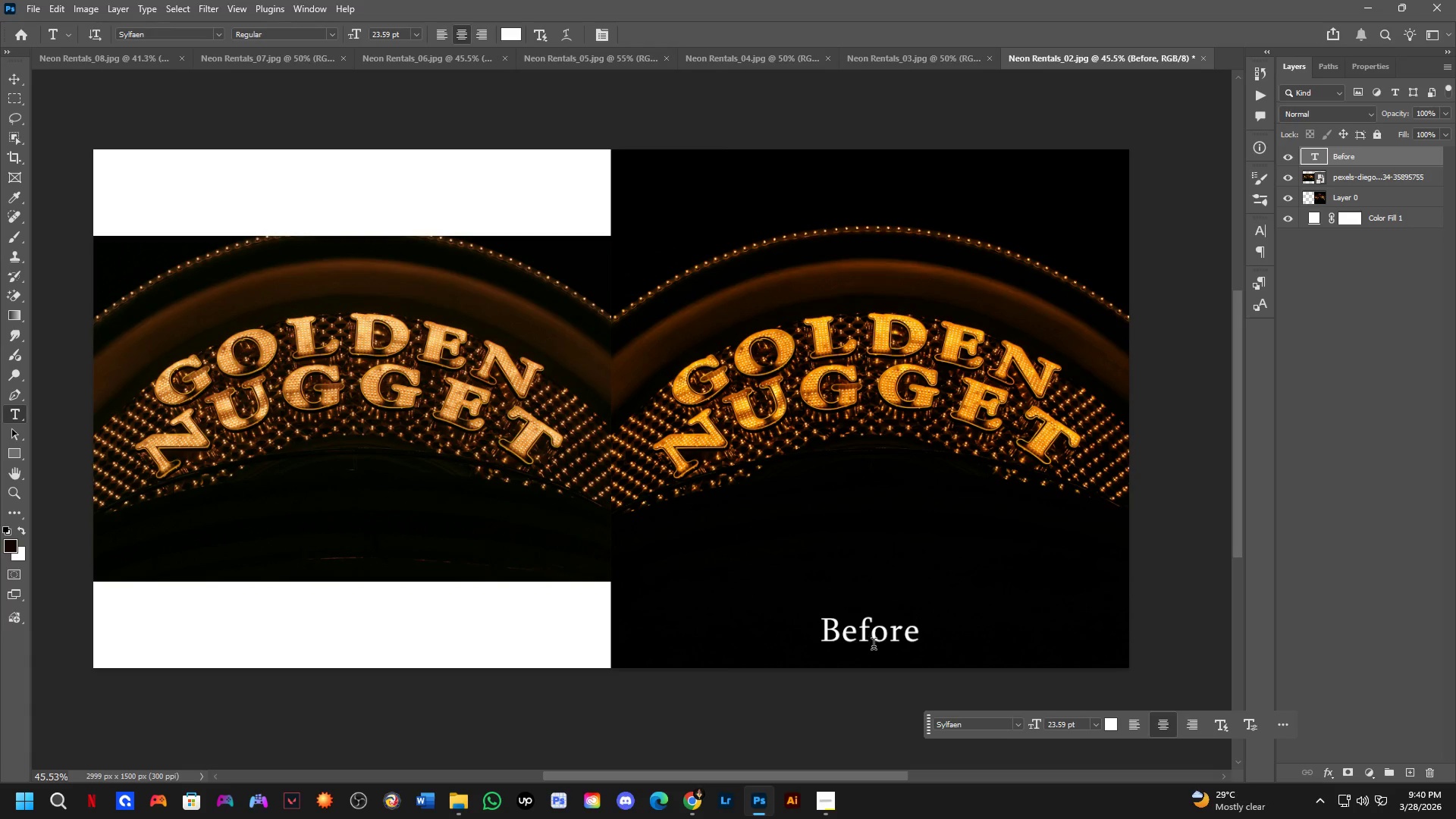 
hold_key(key=AltLeft, duration=0.91)
 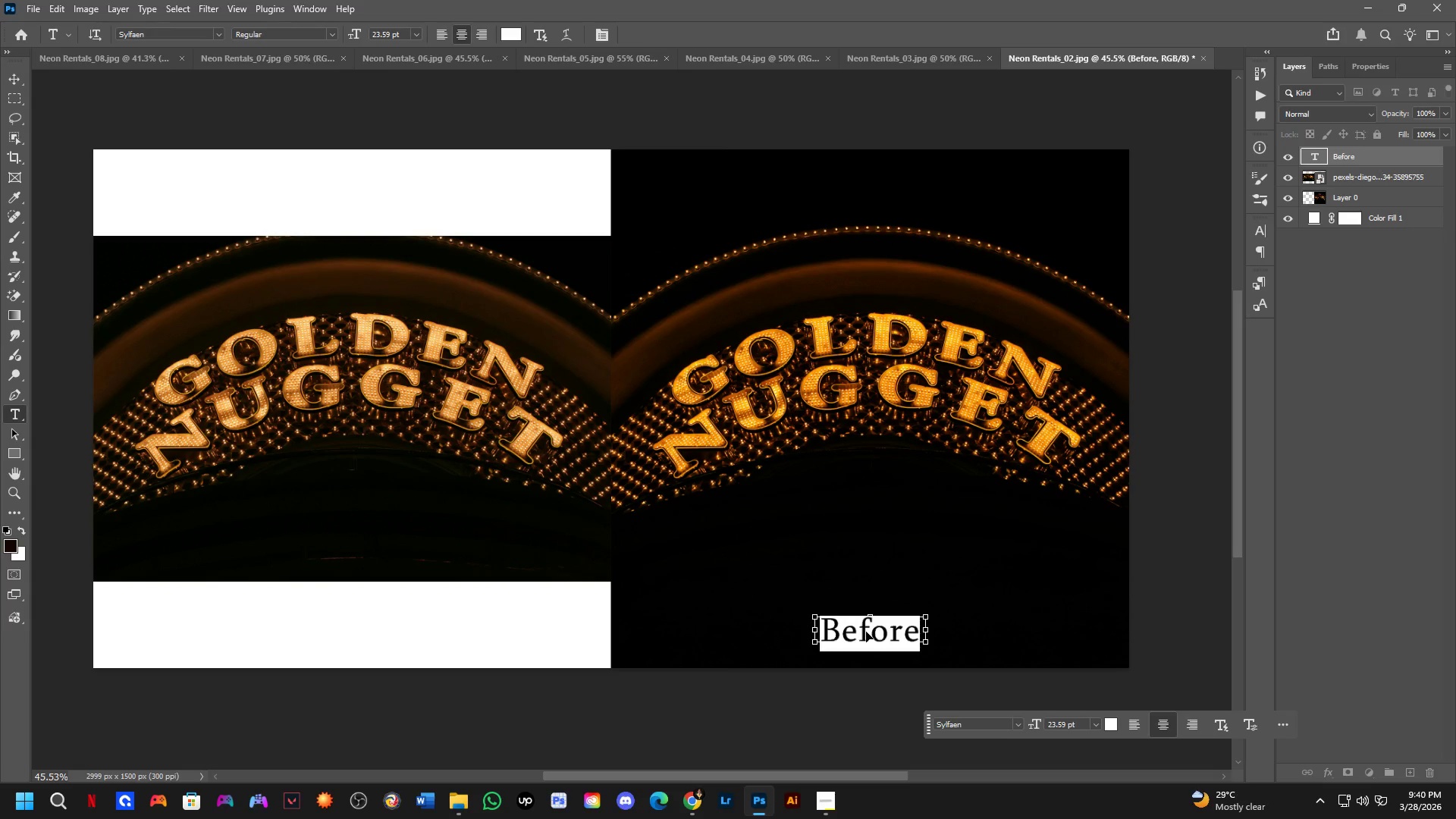 
hold_key(key=ControlLeft, duration=0.89)
 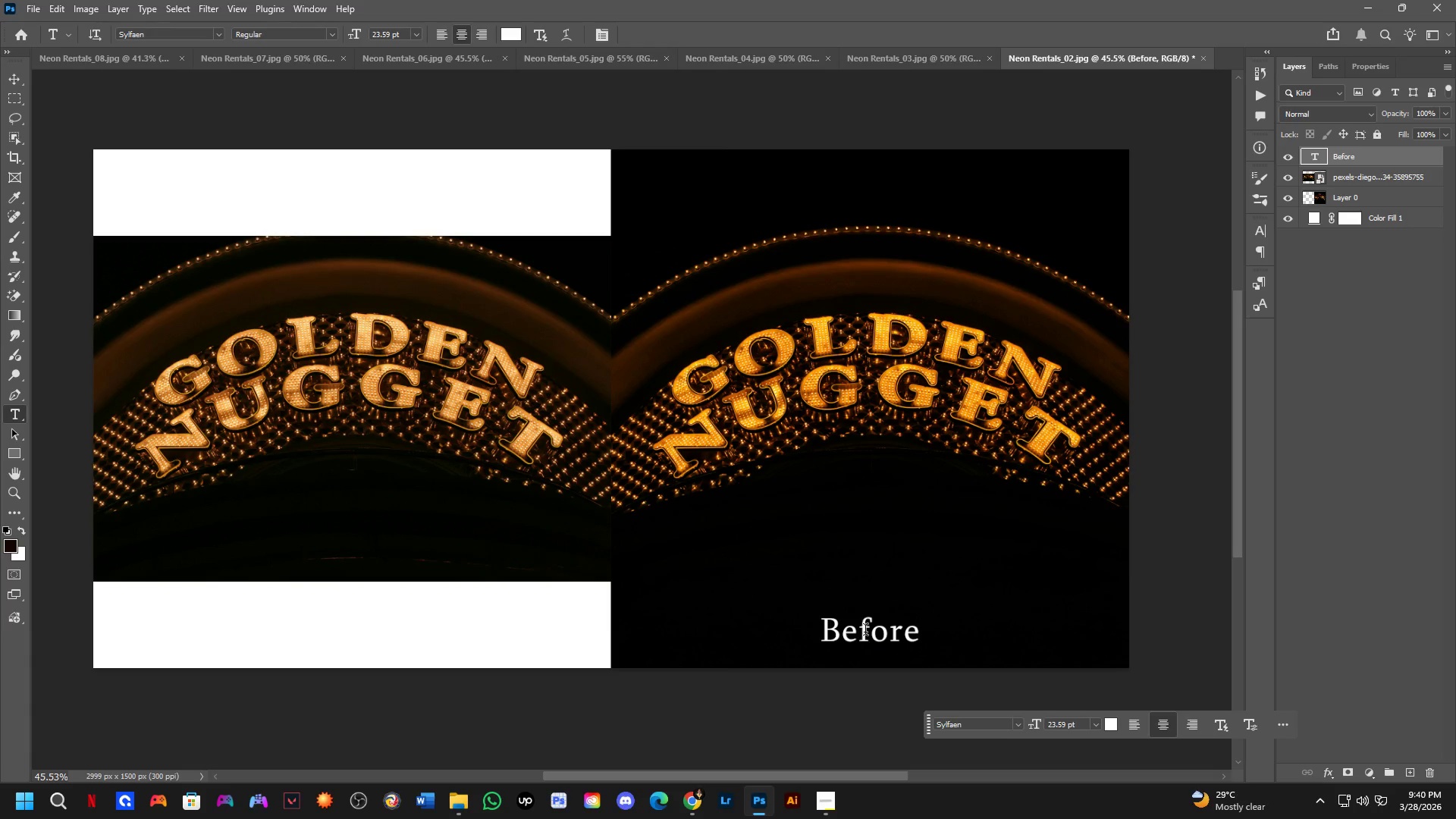 
left_click([866, 632])
 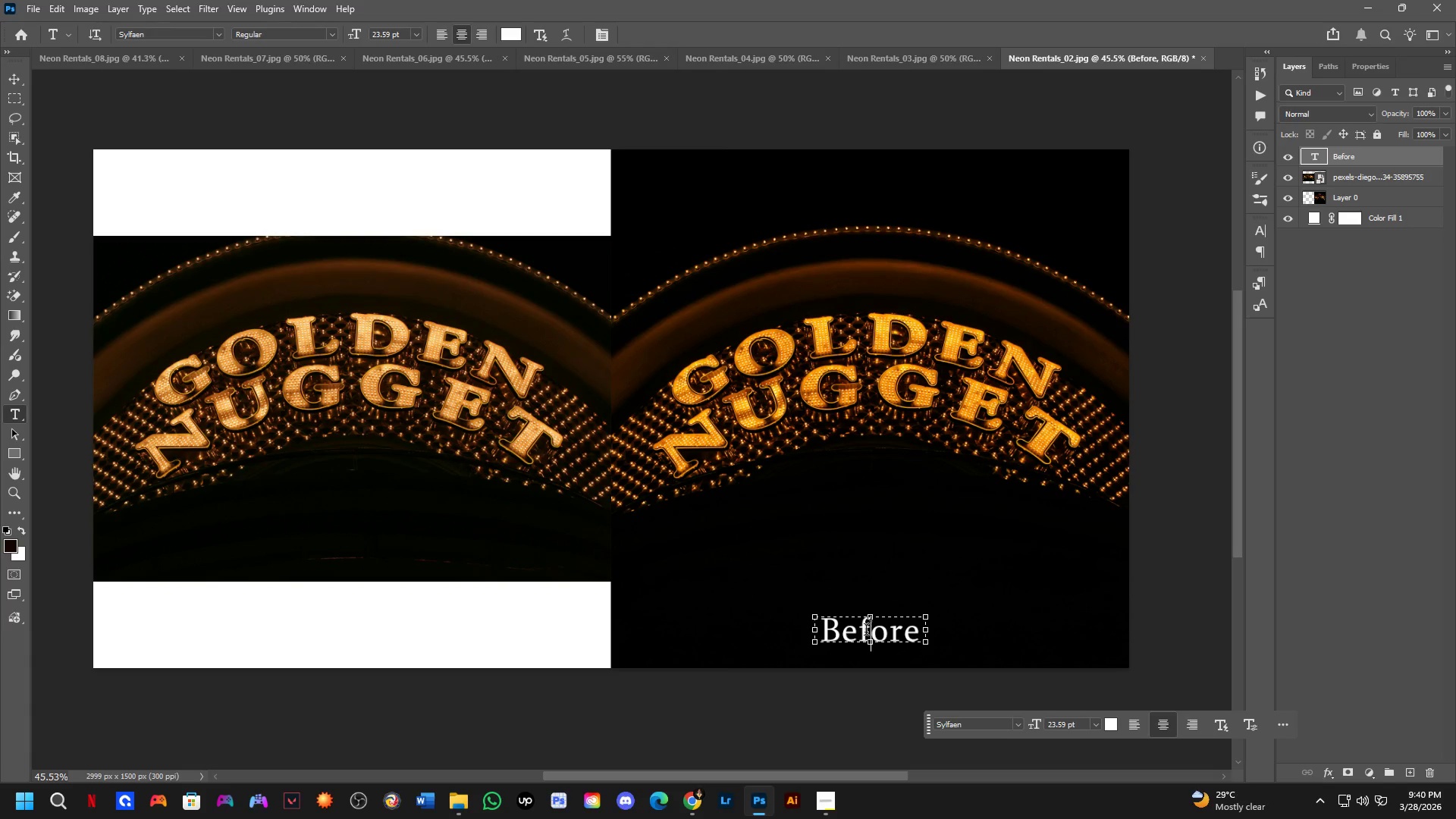 
key(Control+ControlLeft)
 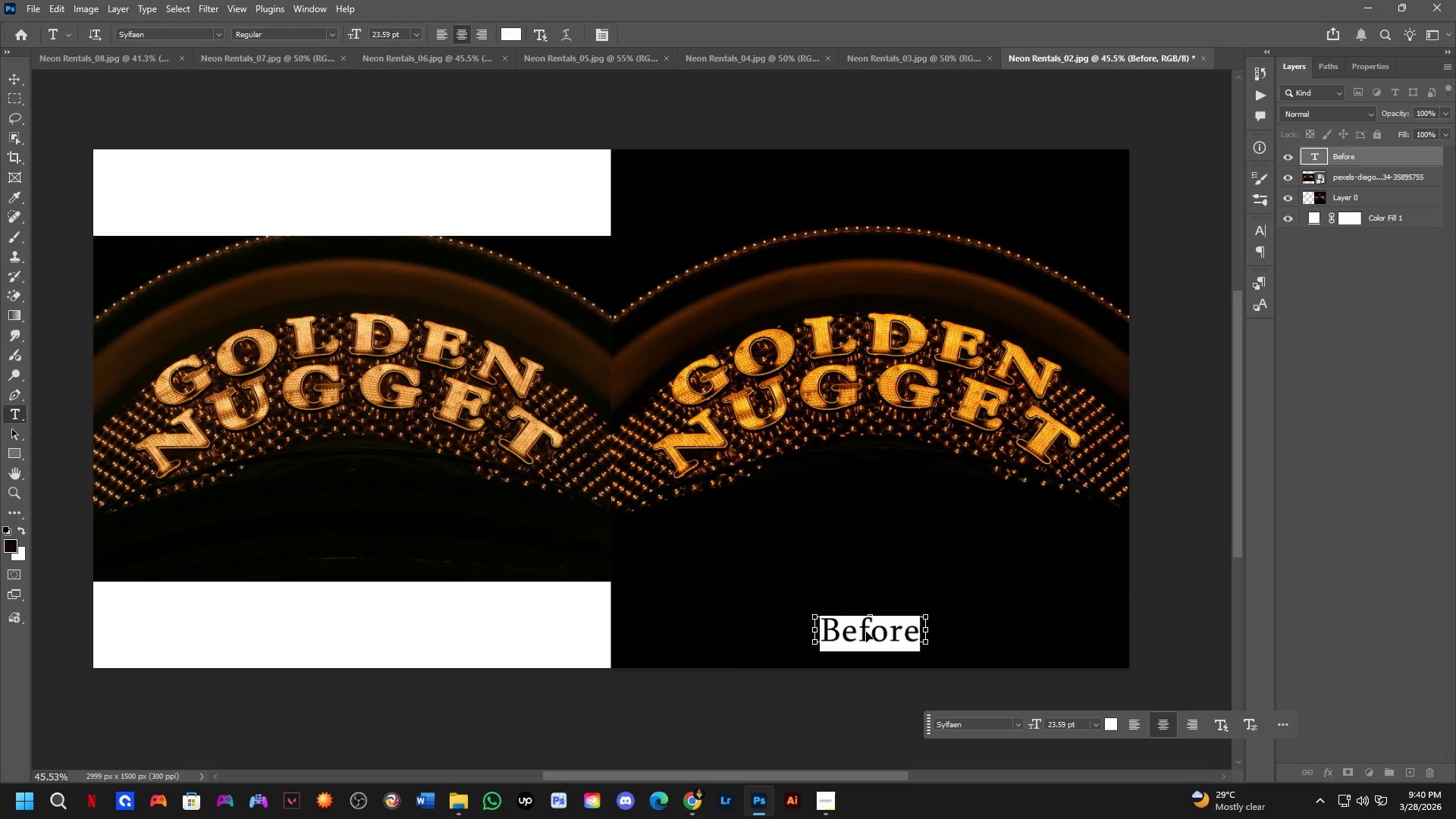 
key(Control+A)
 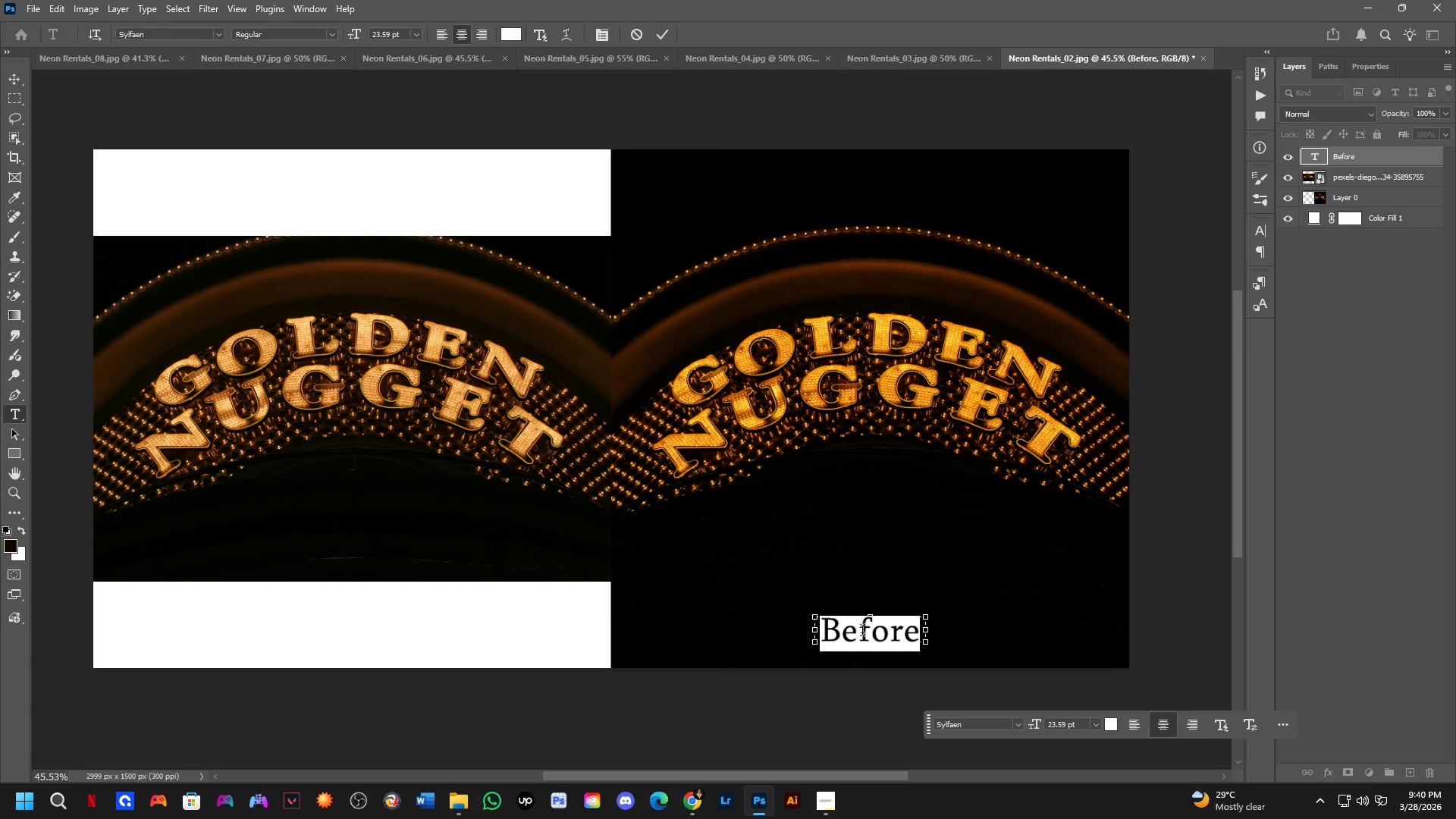 
key(NumpadEnter)
 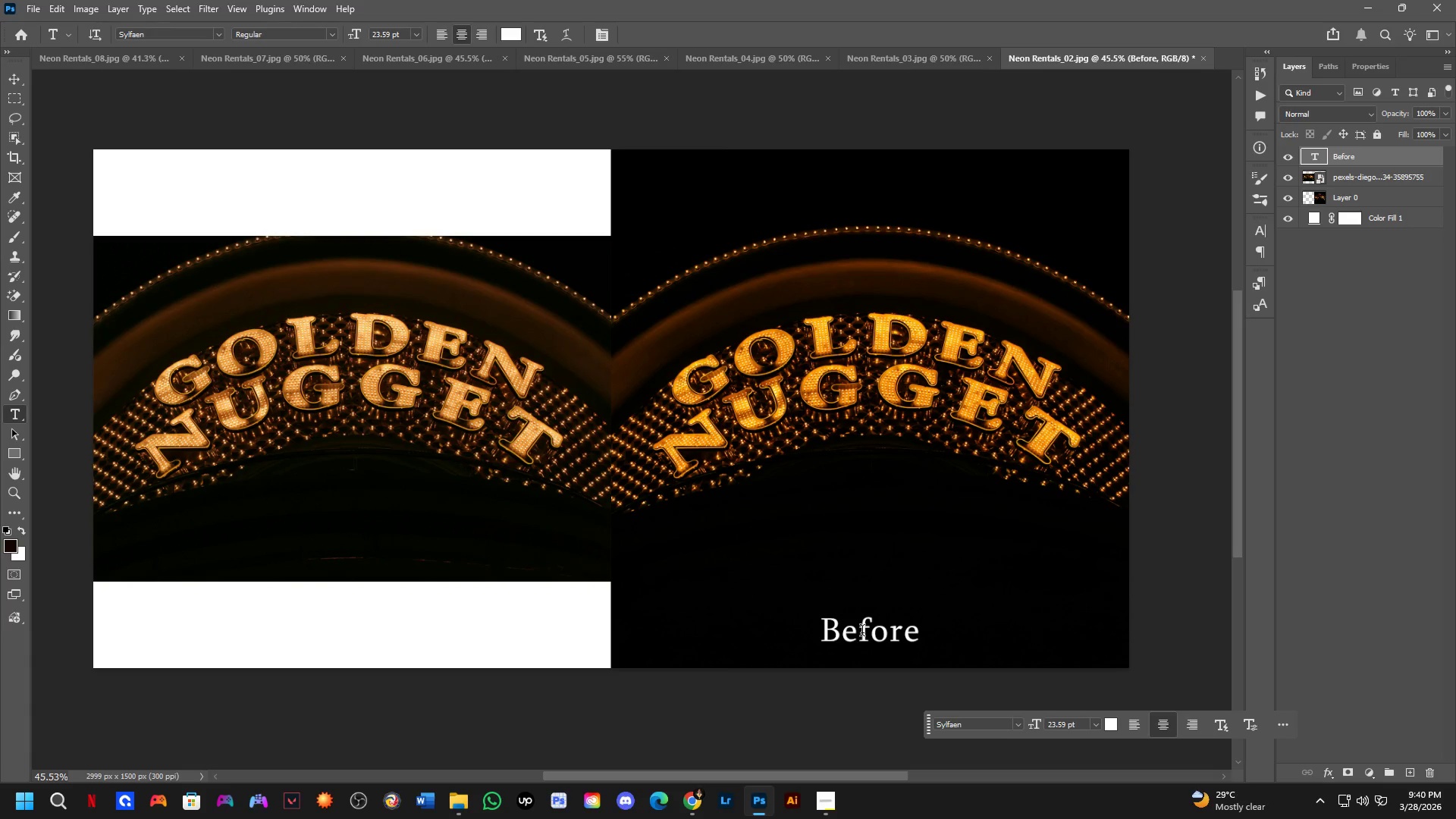 
hold_key(key=ControlLeft, duration=2.33)
hold_key(key=AltLeft, duration=2.33)
left_click_drag(start_coordinate=[862, 632], to_coordinate=[344, 647])
 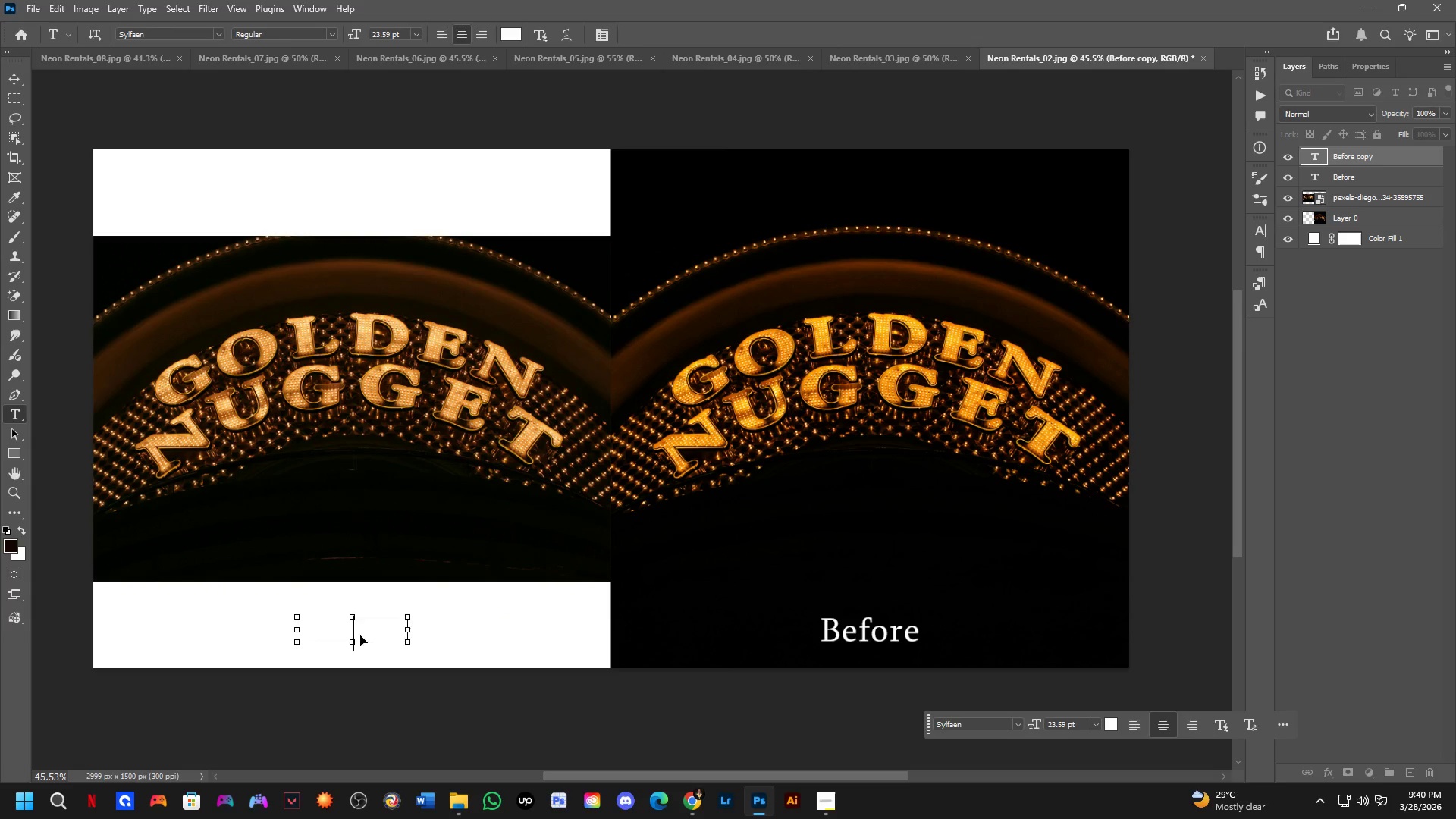 
hold_key(key=ShiftLeft, duration=1.51)
 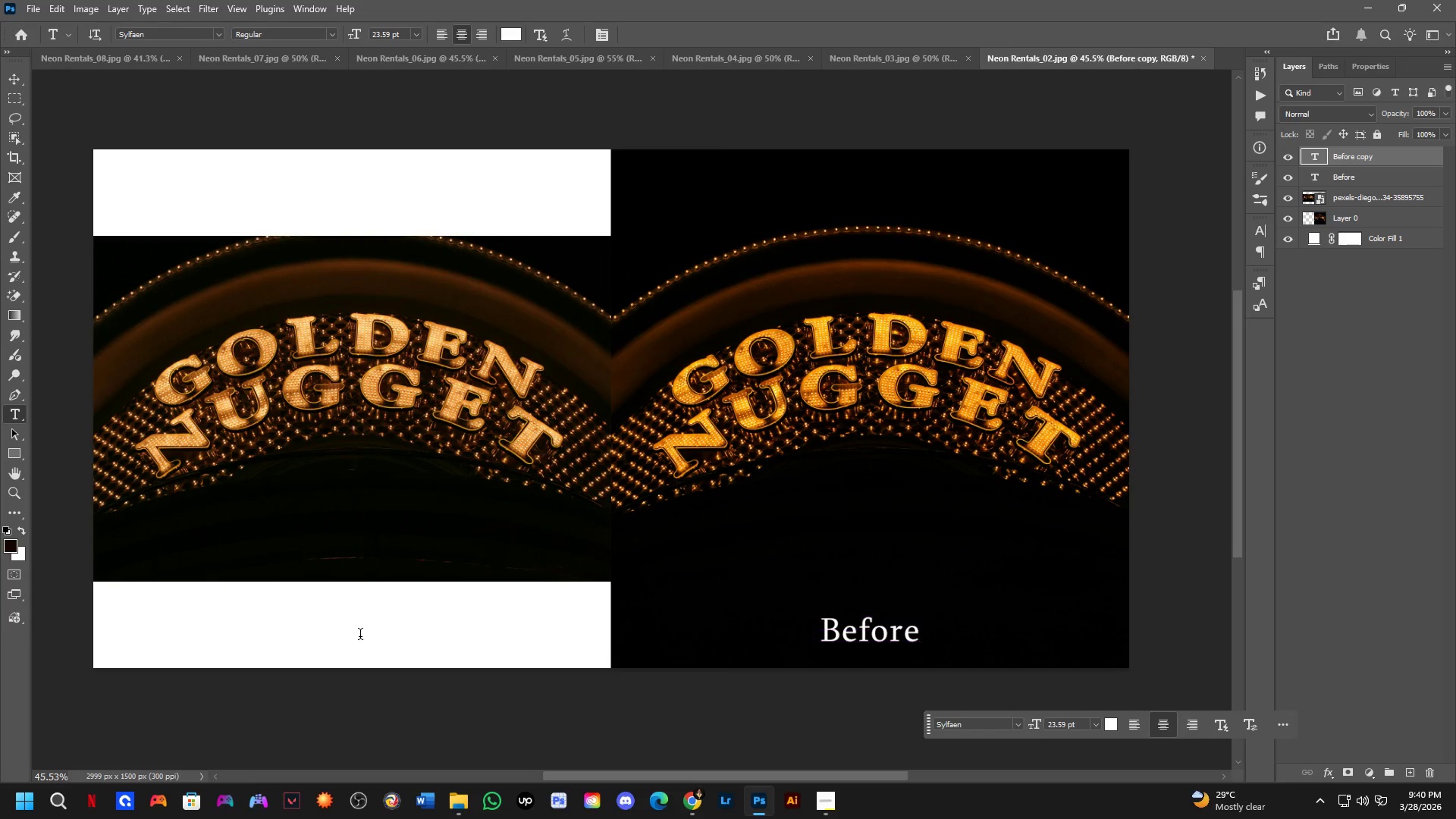 
left_click([360, 635])
 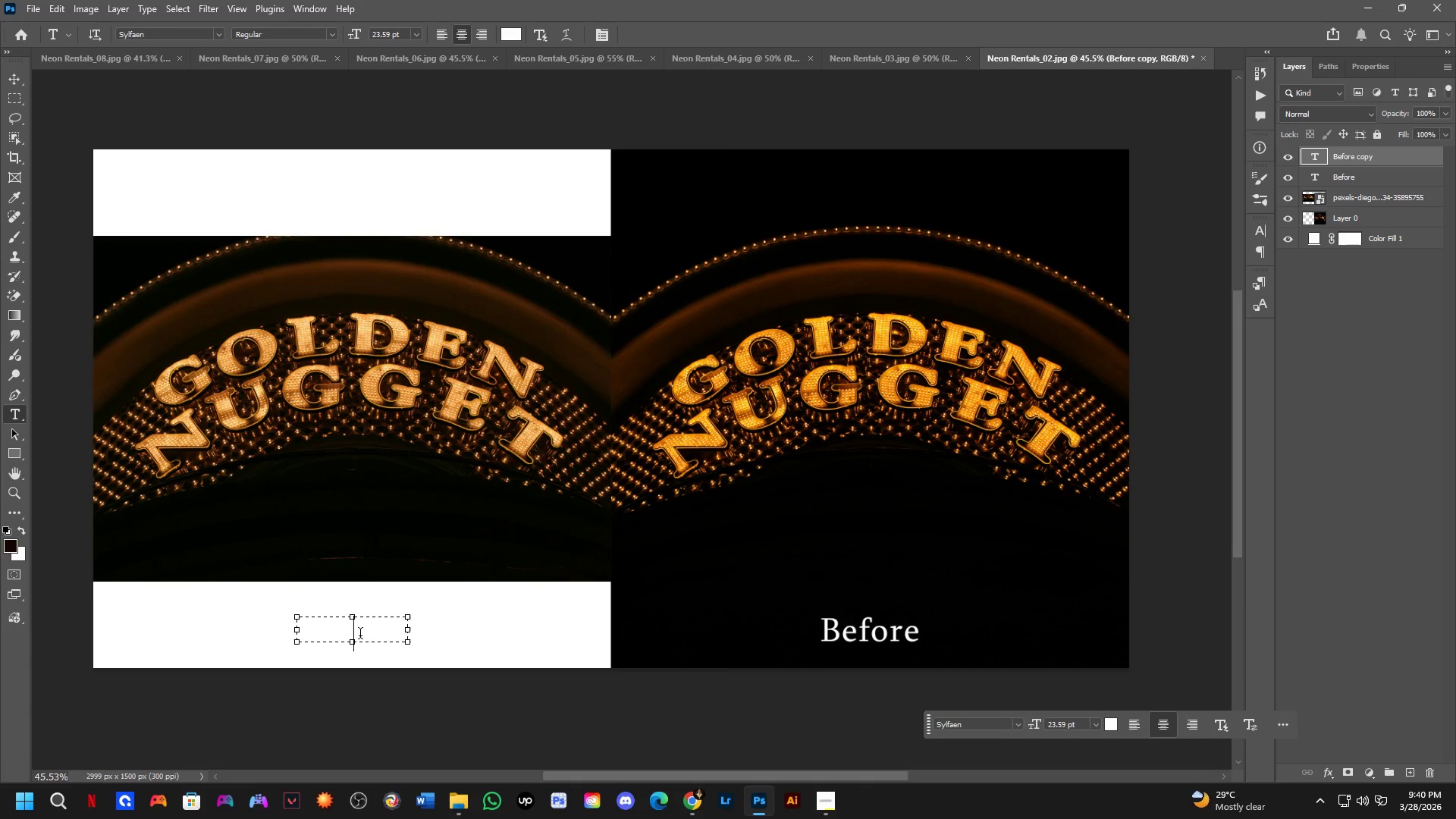 
key(Control+ControlLeft)
 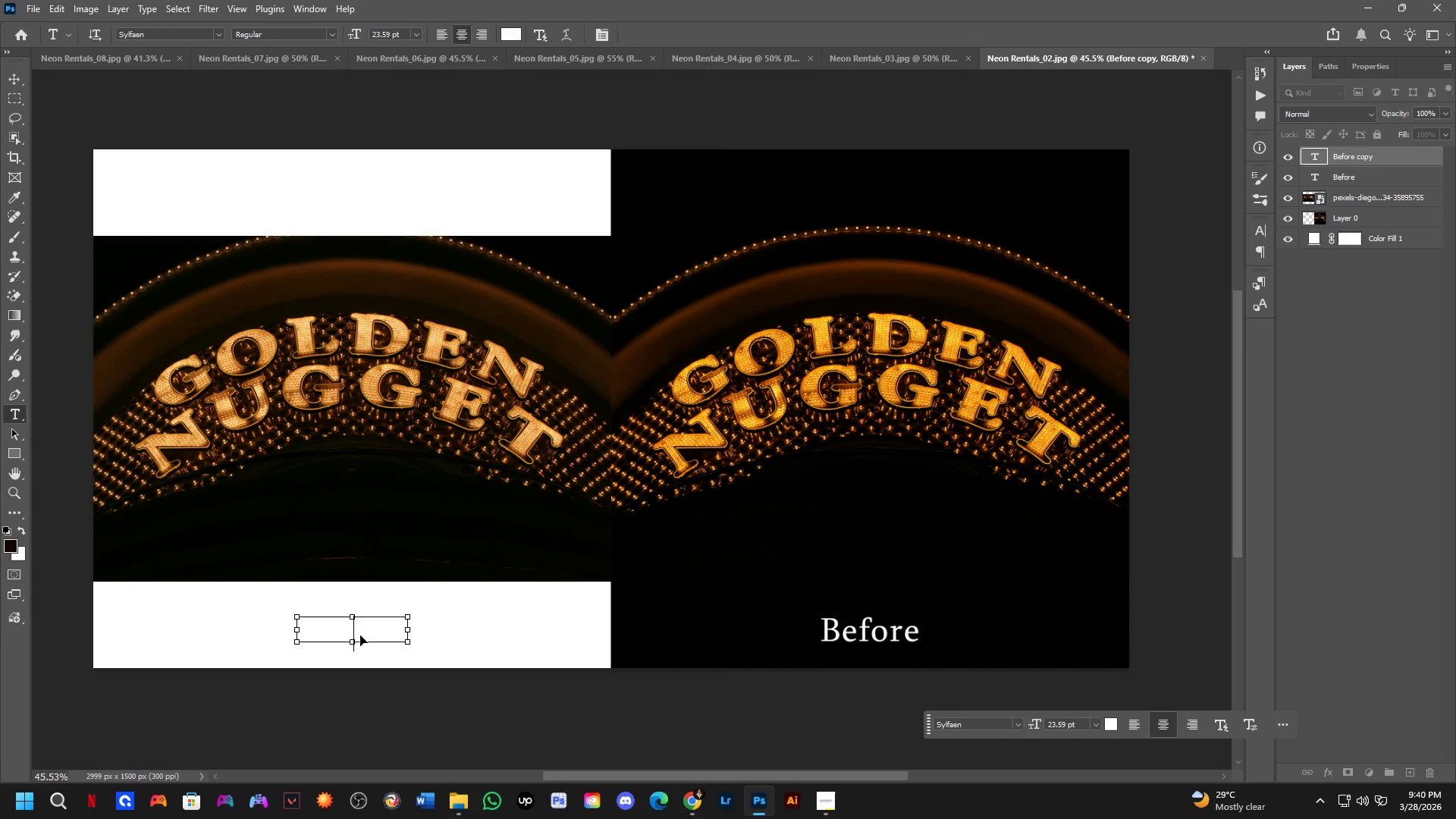 
key(Control+A)
 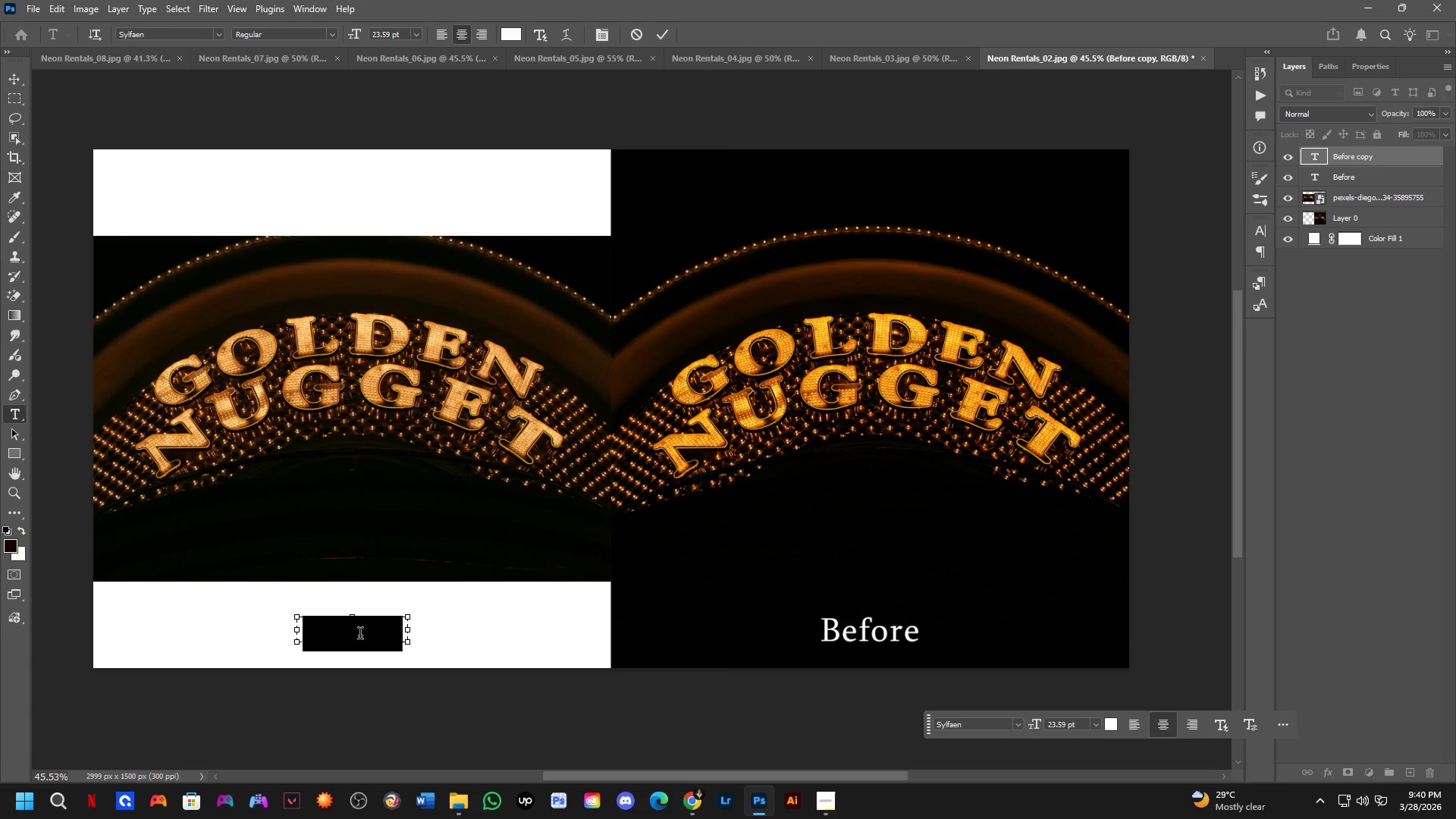 
type(After)
 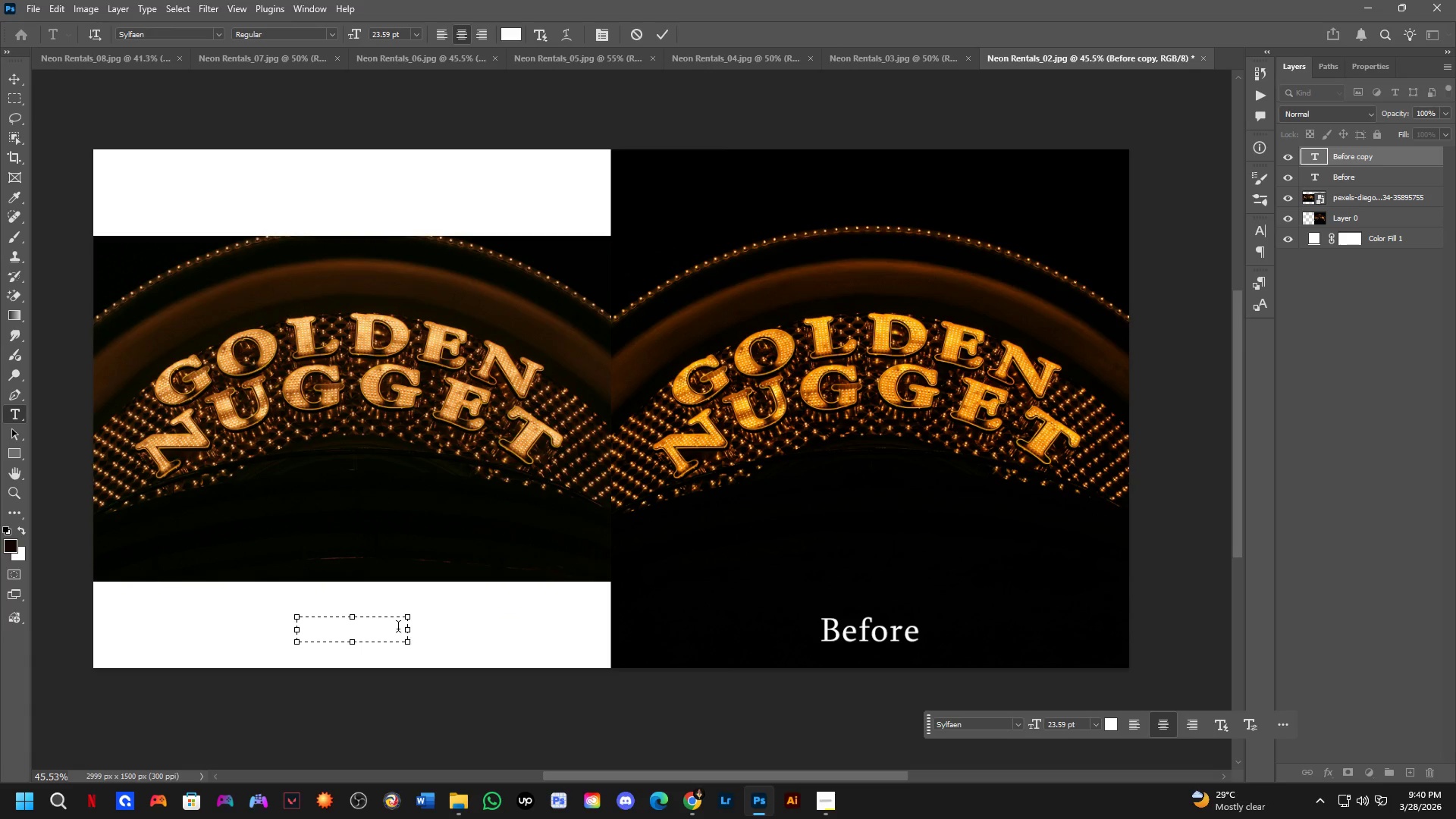 
key(NumpadEnter)
 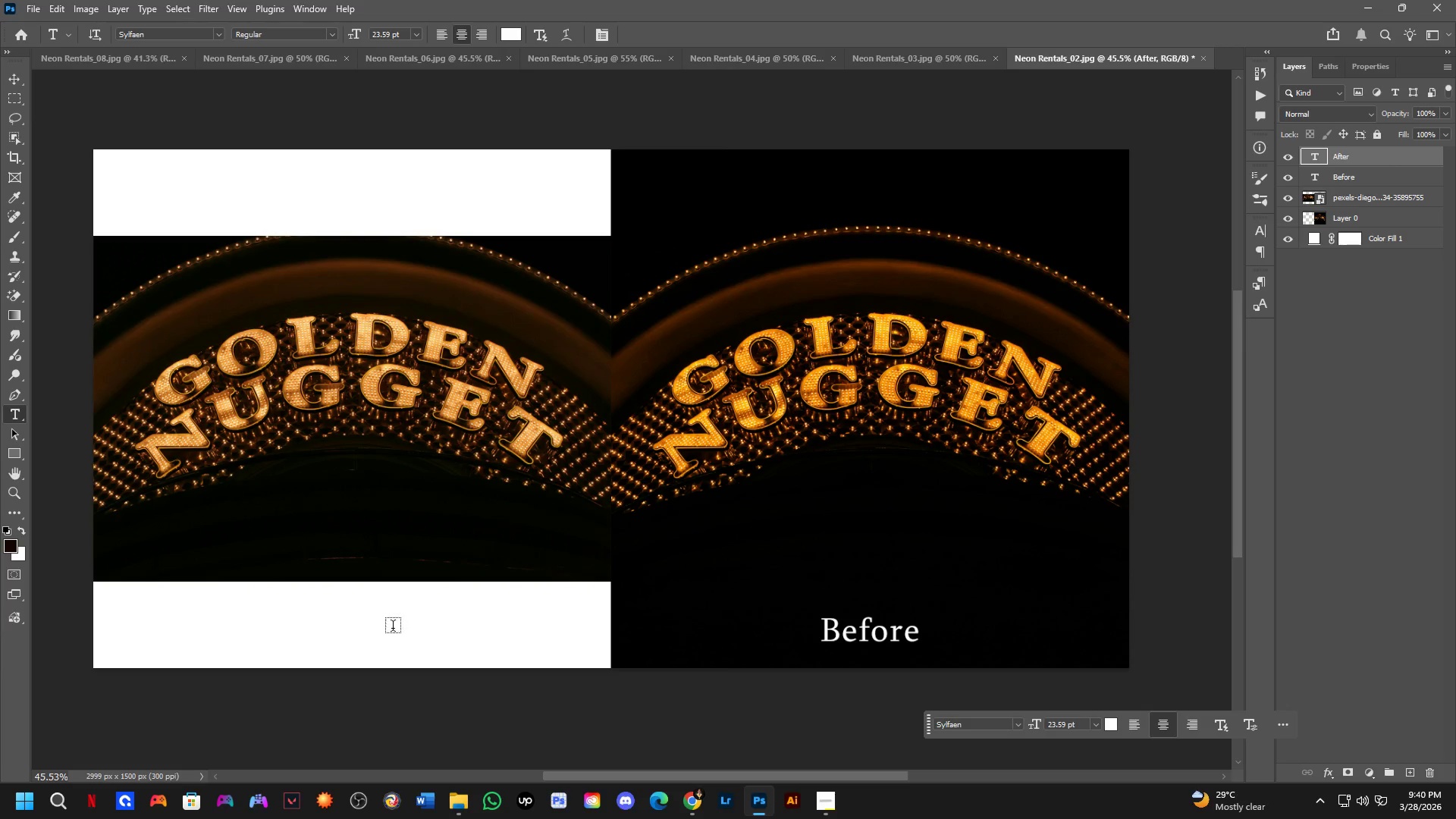 
left_click([375, 633])
 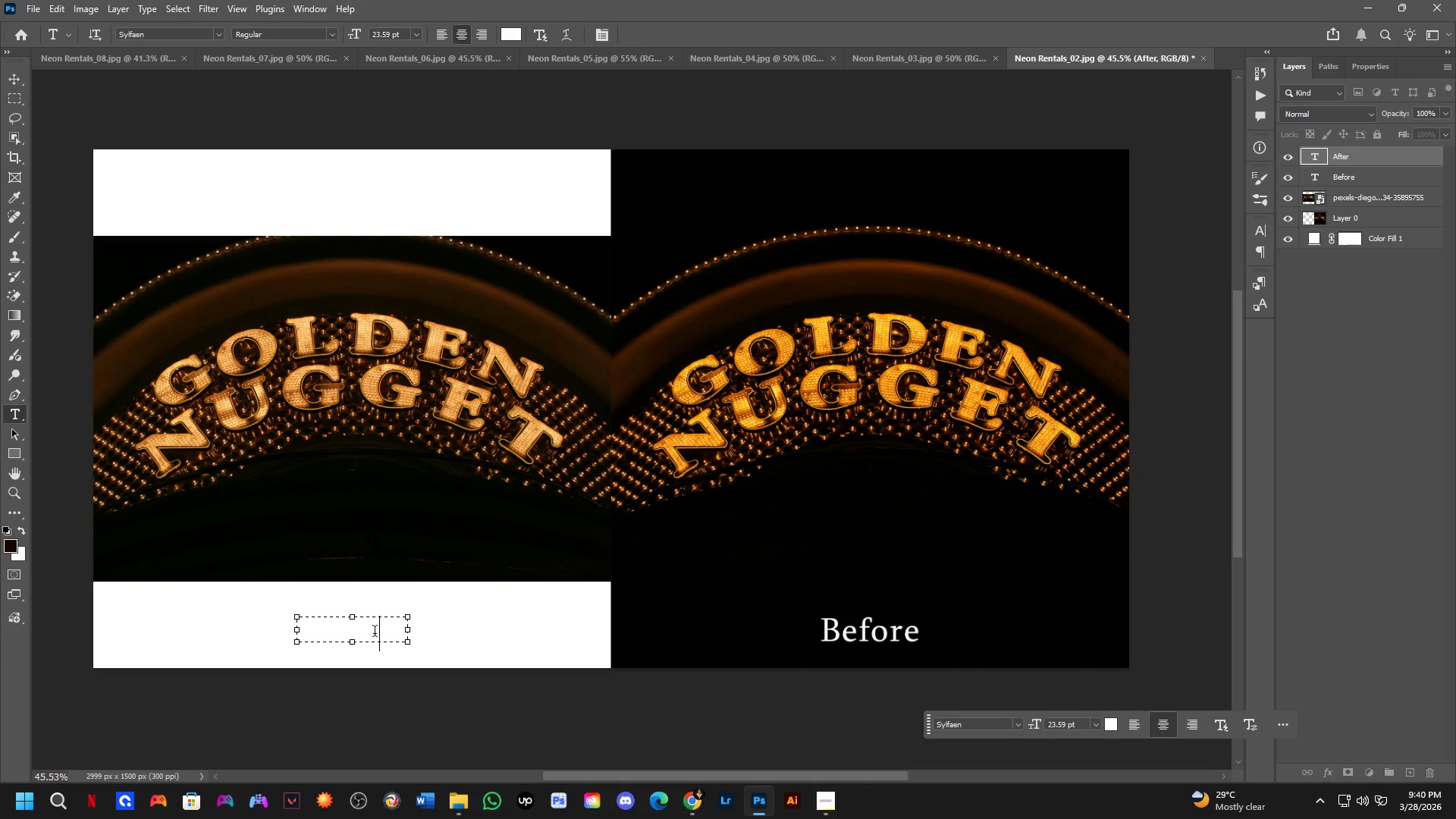 
key(Control+ControlLeft)
 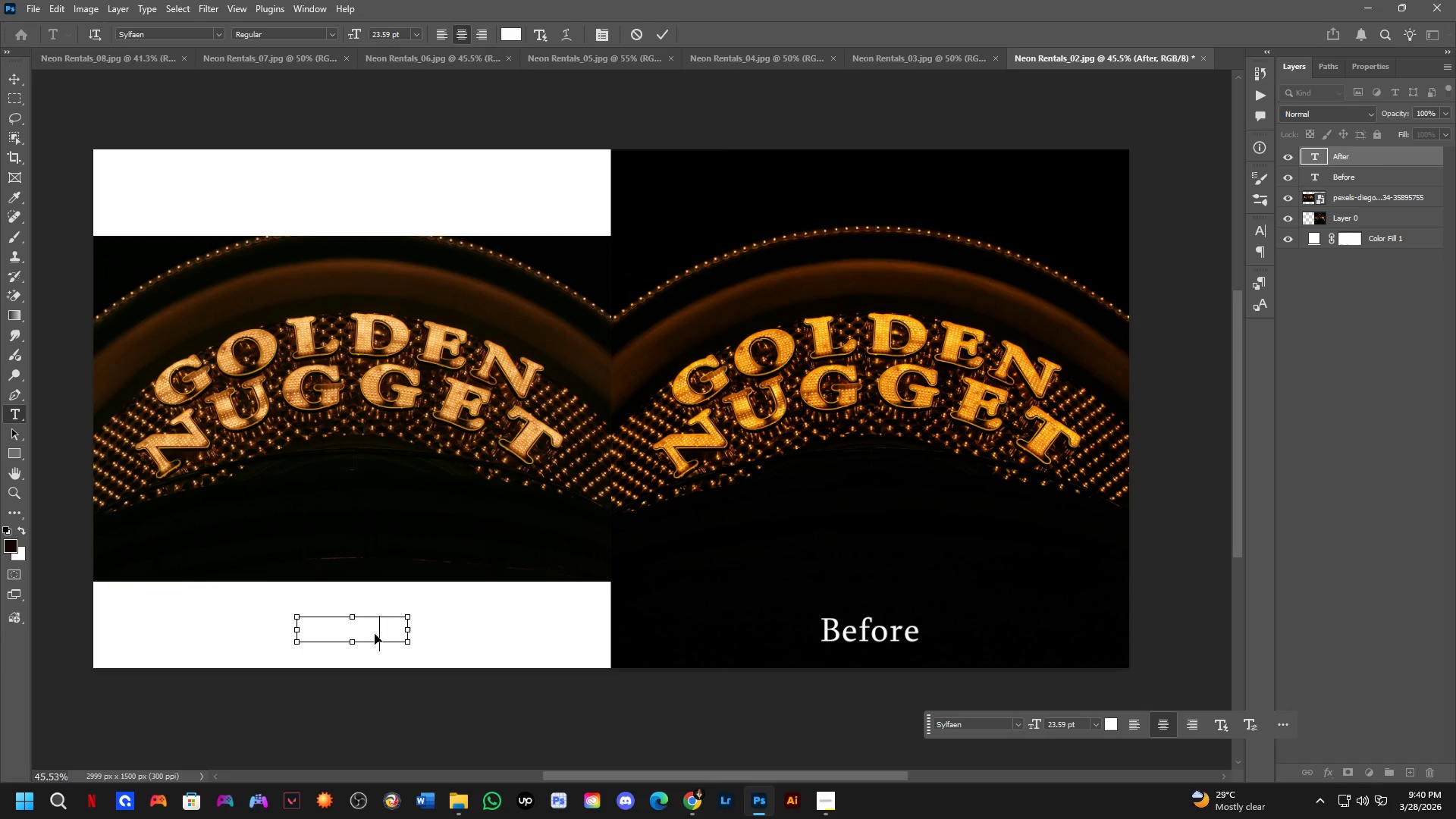 
key(Control+A)
 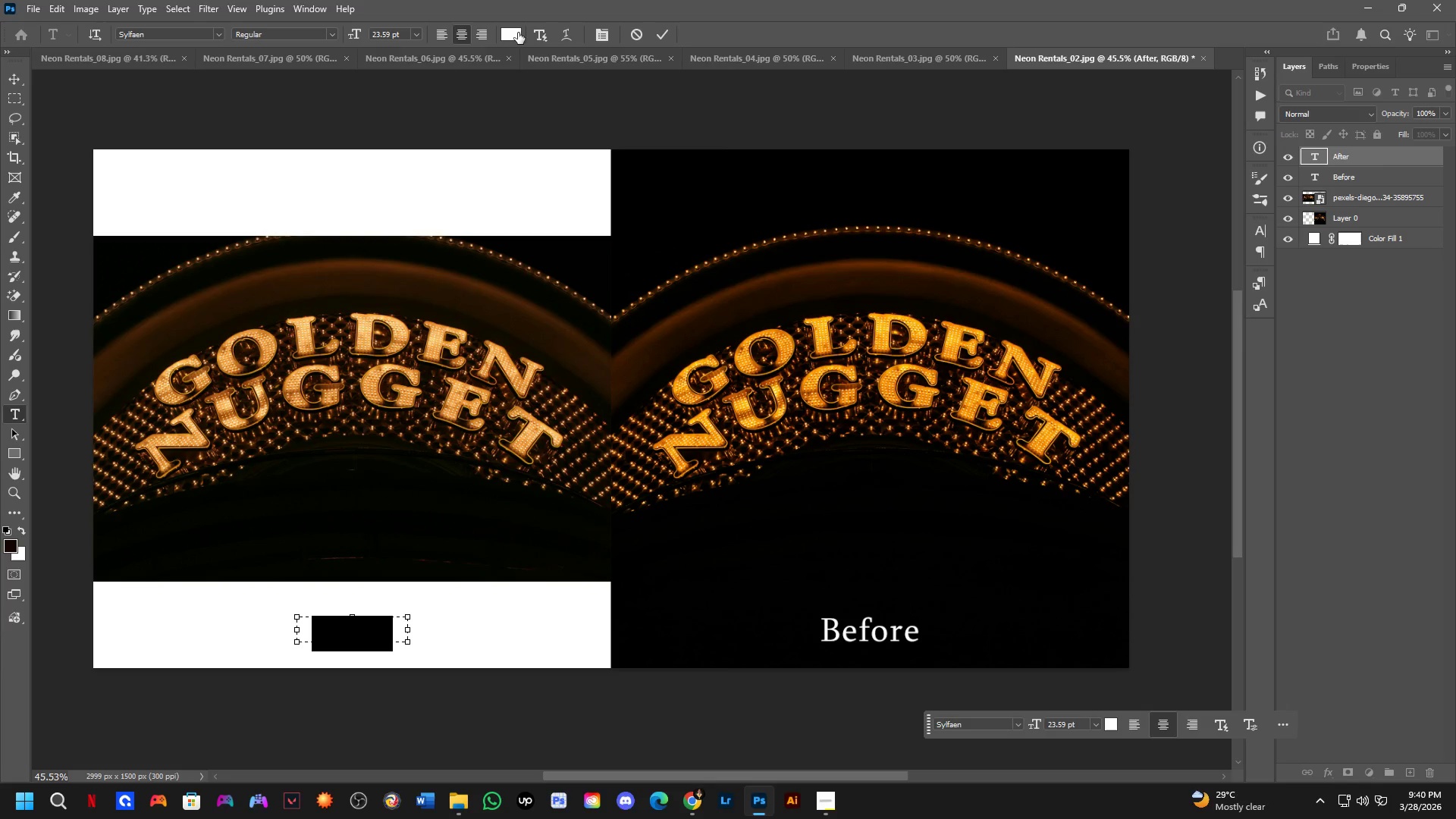 
left_click_drag(start_coordinate=[517, 33], to_coordinate=[919, 685])
 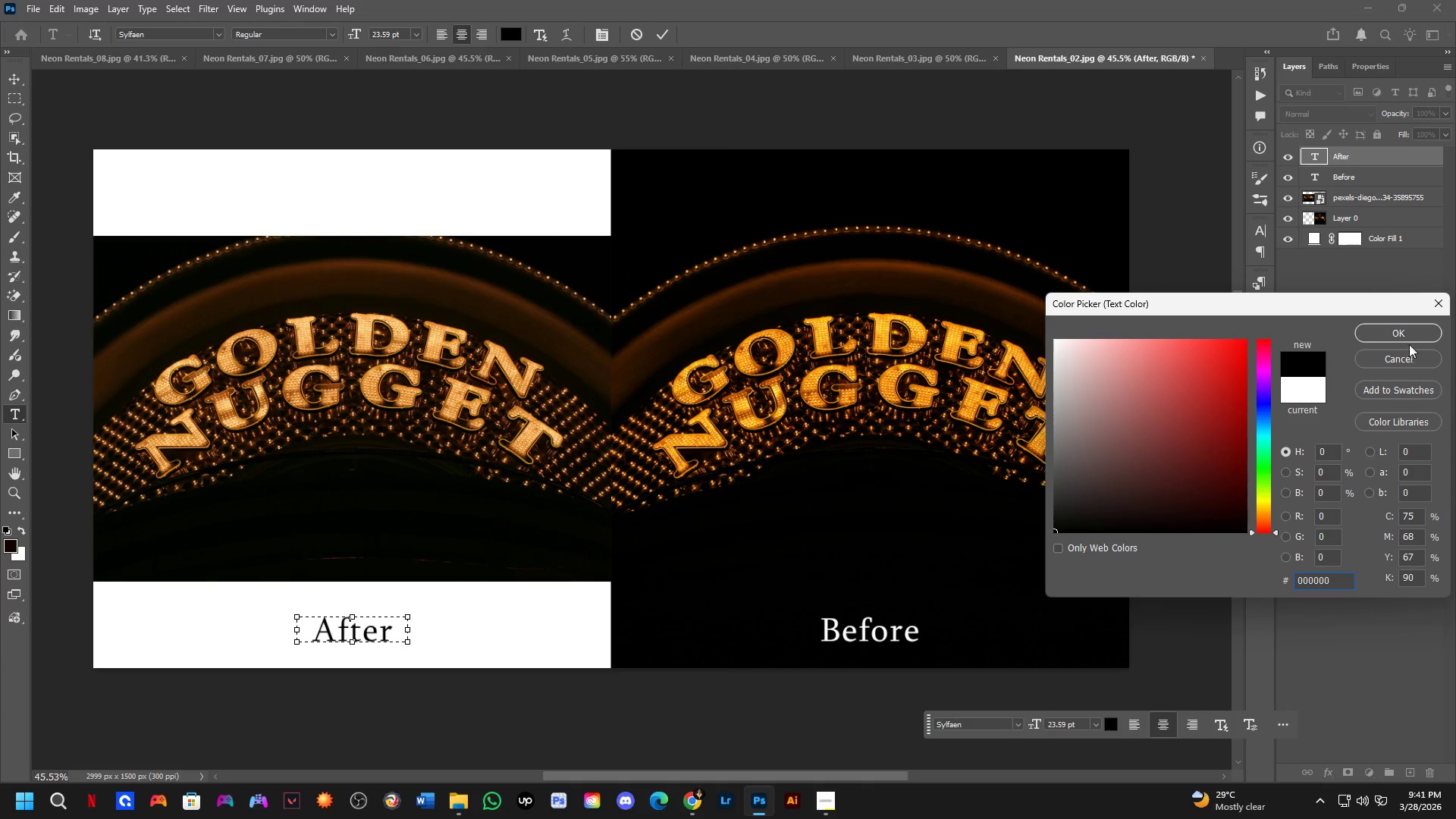 
left_click([1407, 338])
 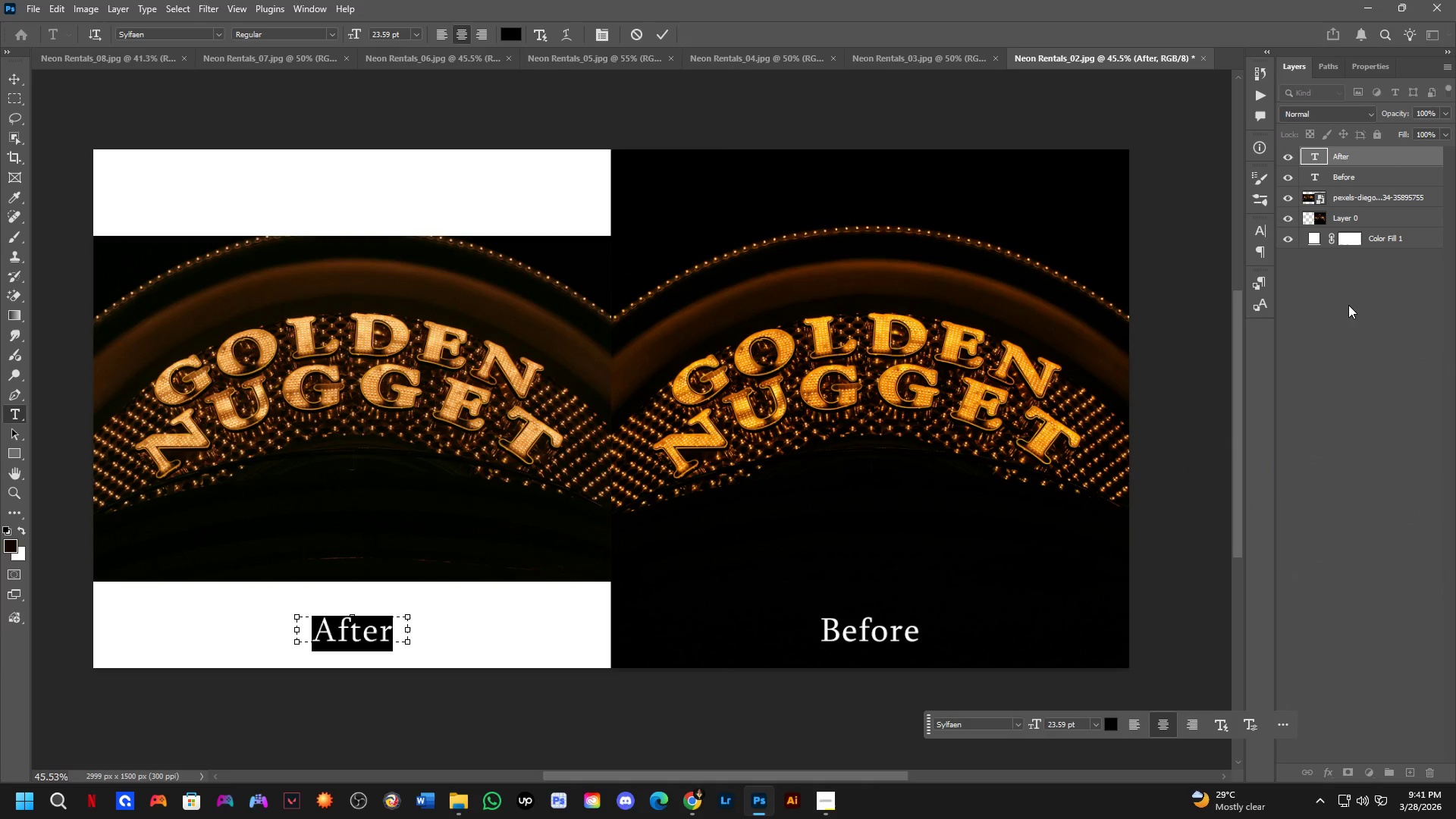 
key(NumpadEnter)
 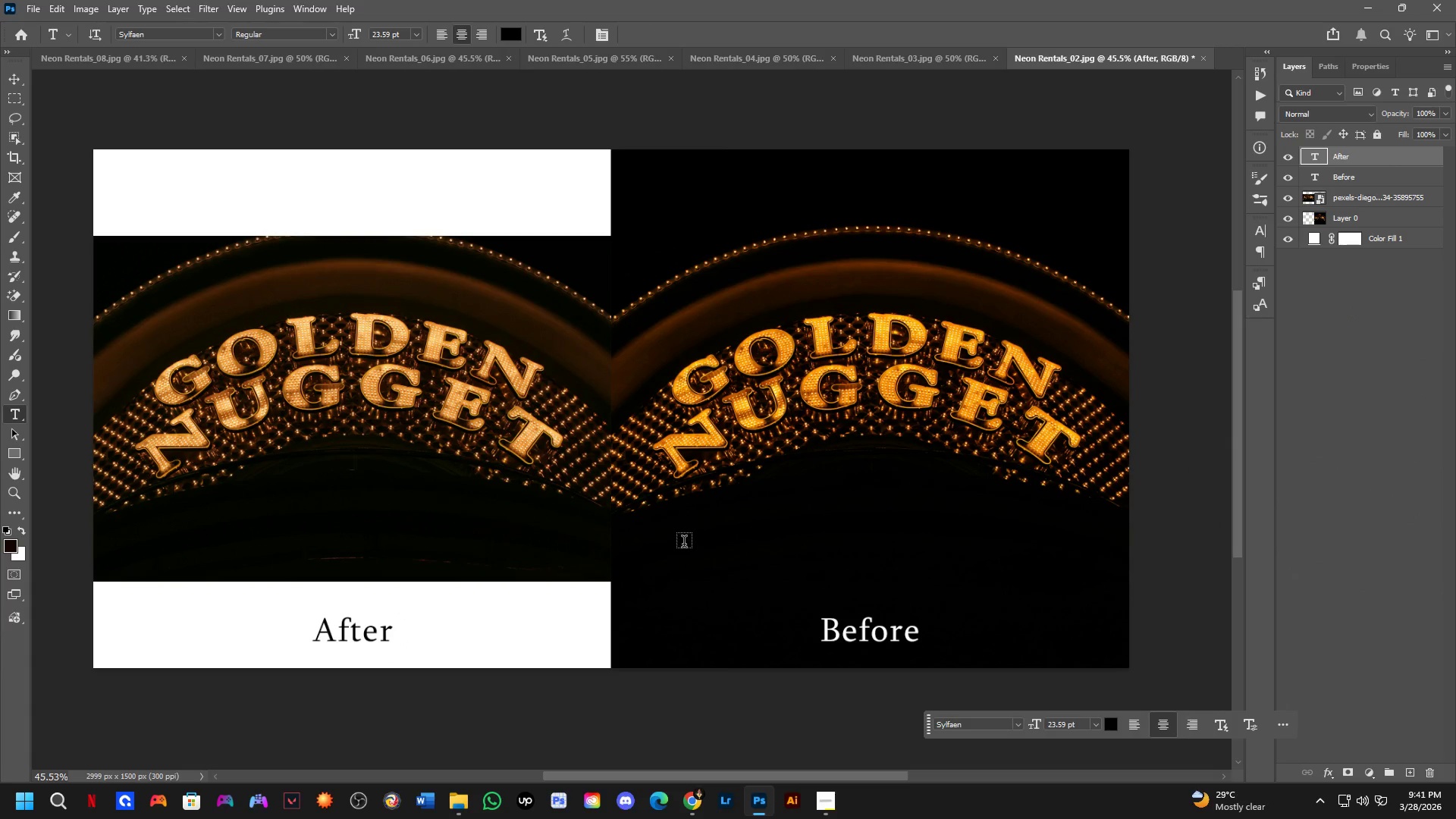 
key(Control+T)
 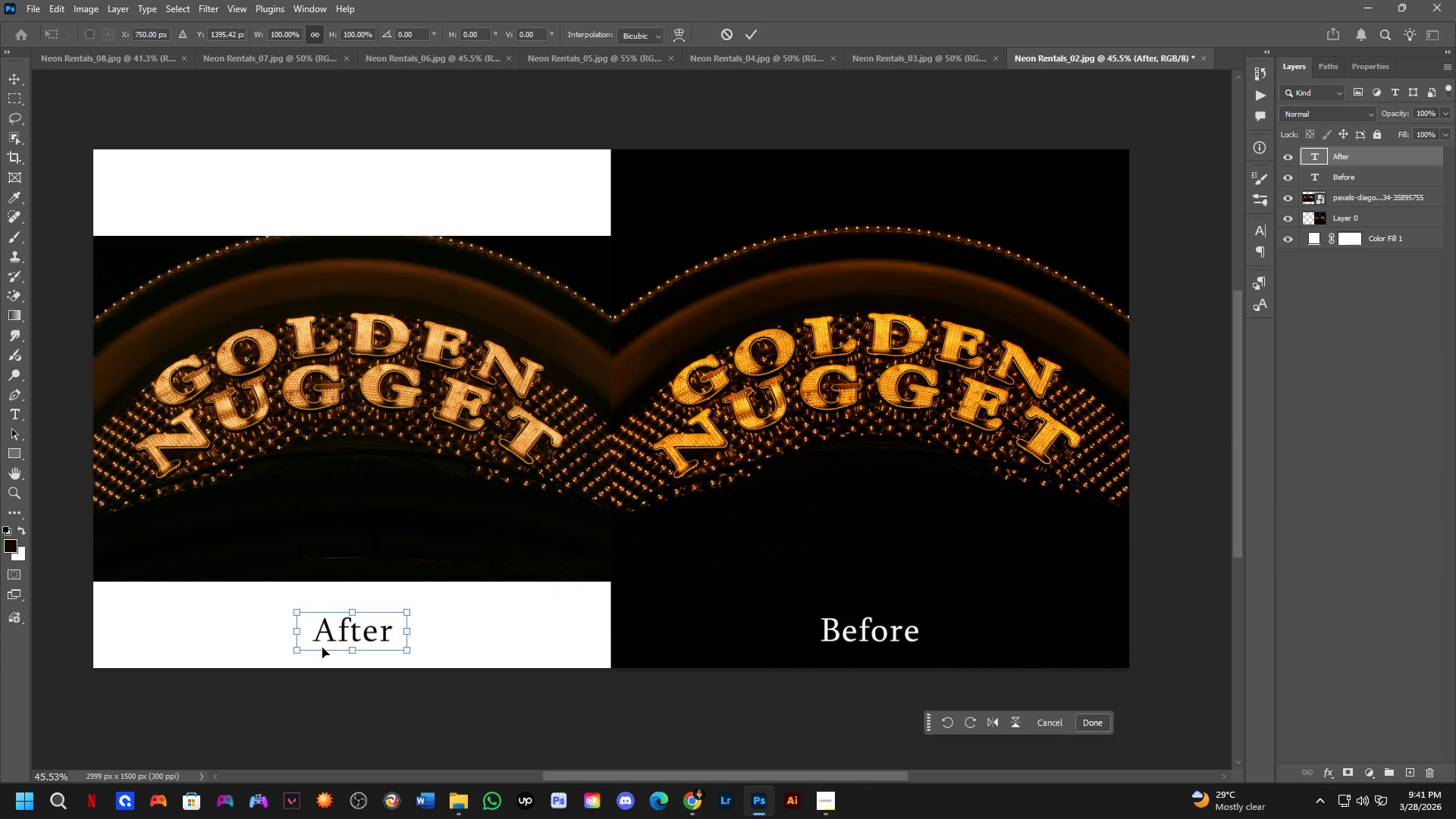 
hold_key(key=ShiftLeft, duration=1.52)
left_click_drag(start_coordinate=[336, 638], to_coordinate=[859, 634])
 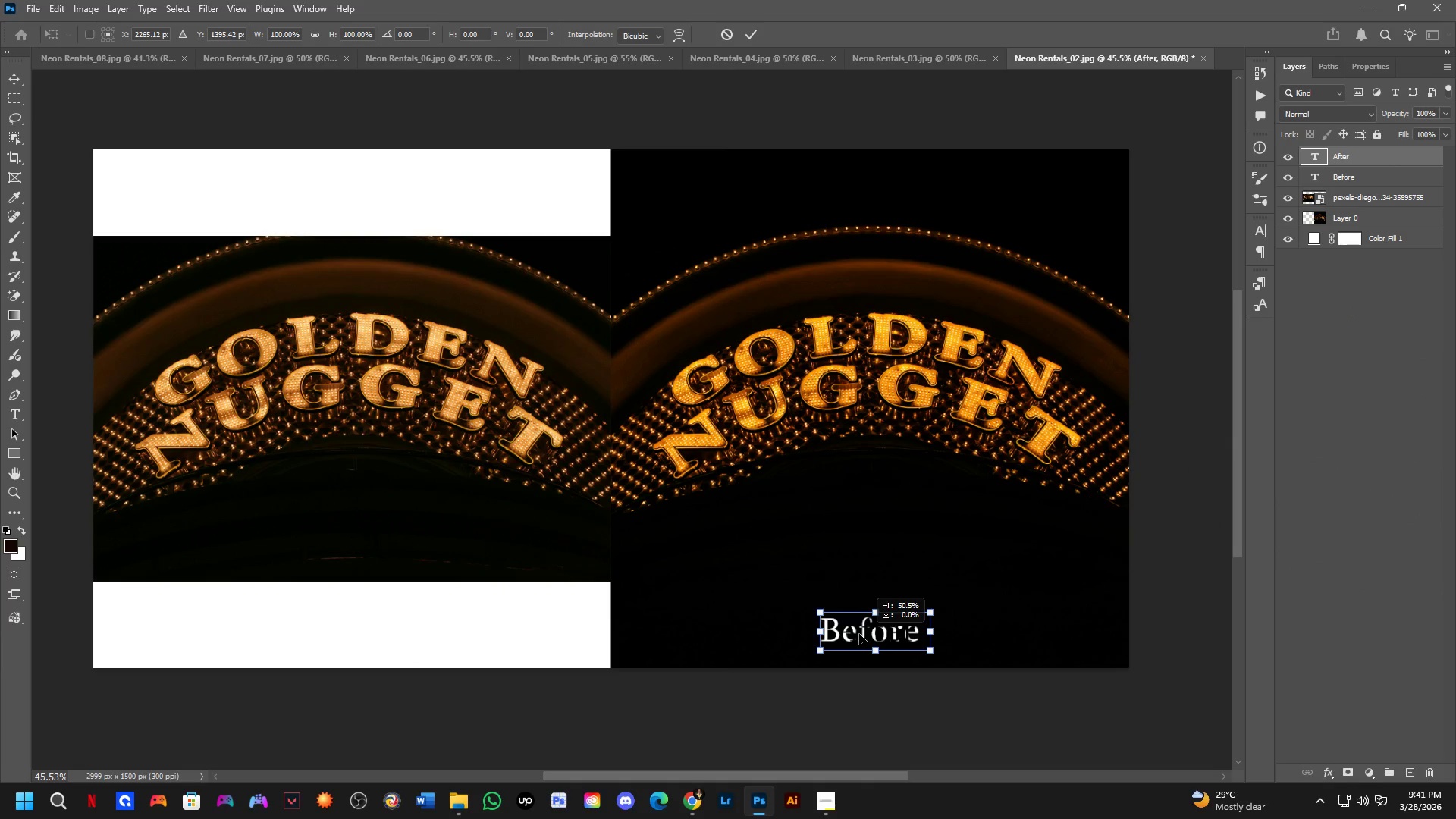 
key(Shift+ShiftLeft)
 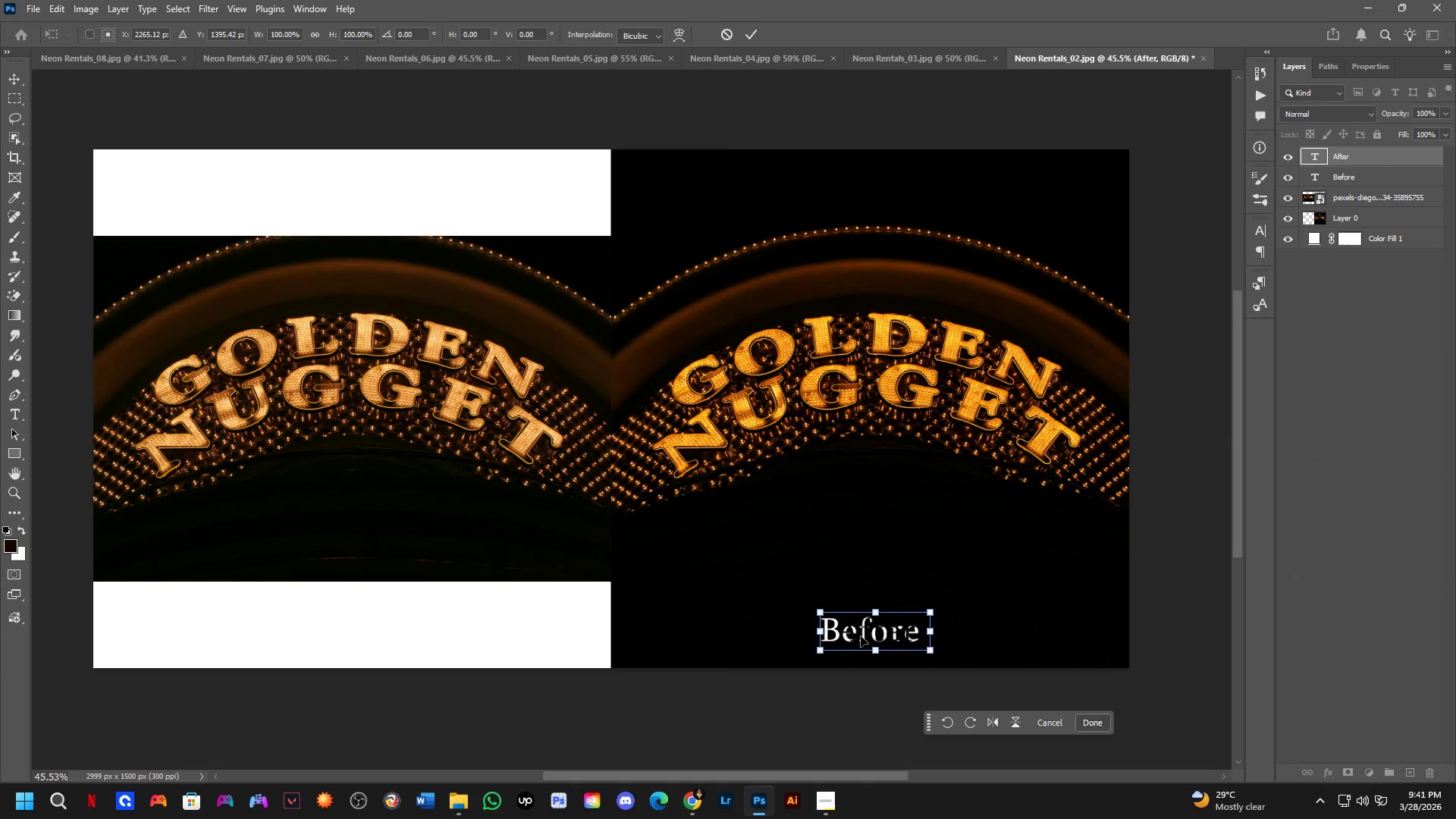 
key(Shift+ShiftLeft)
 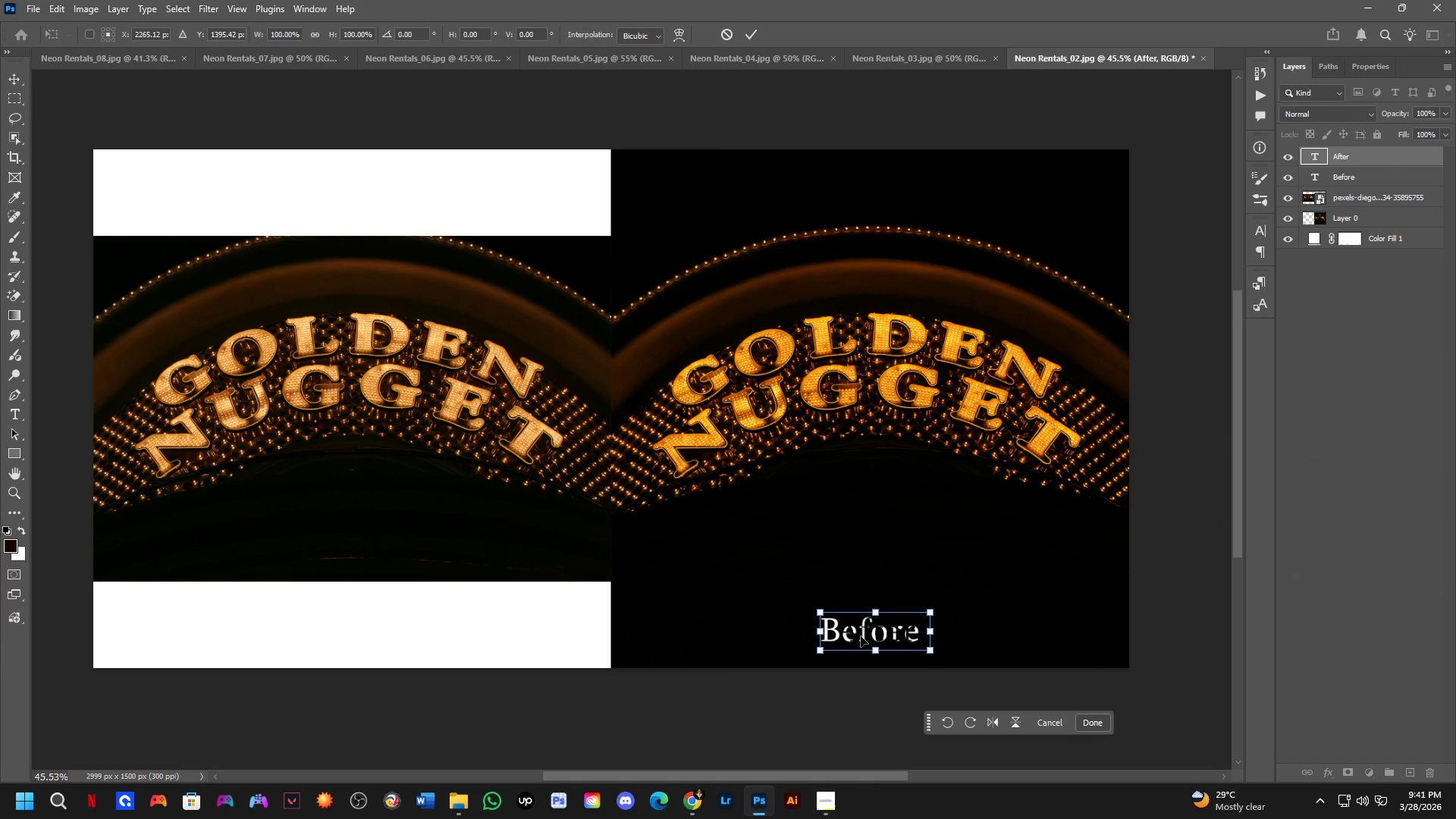 
key(Shift+ShiftLeft)
 